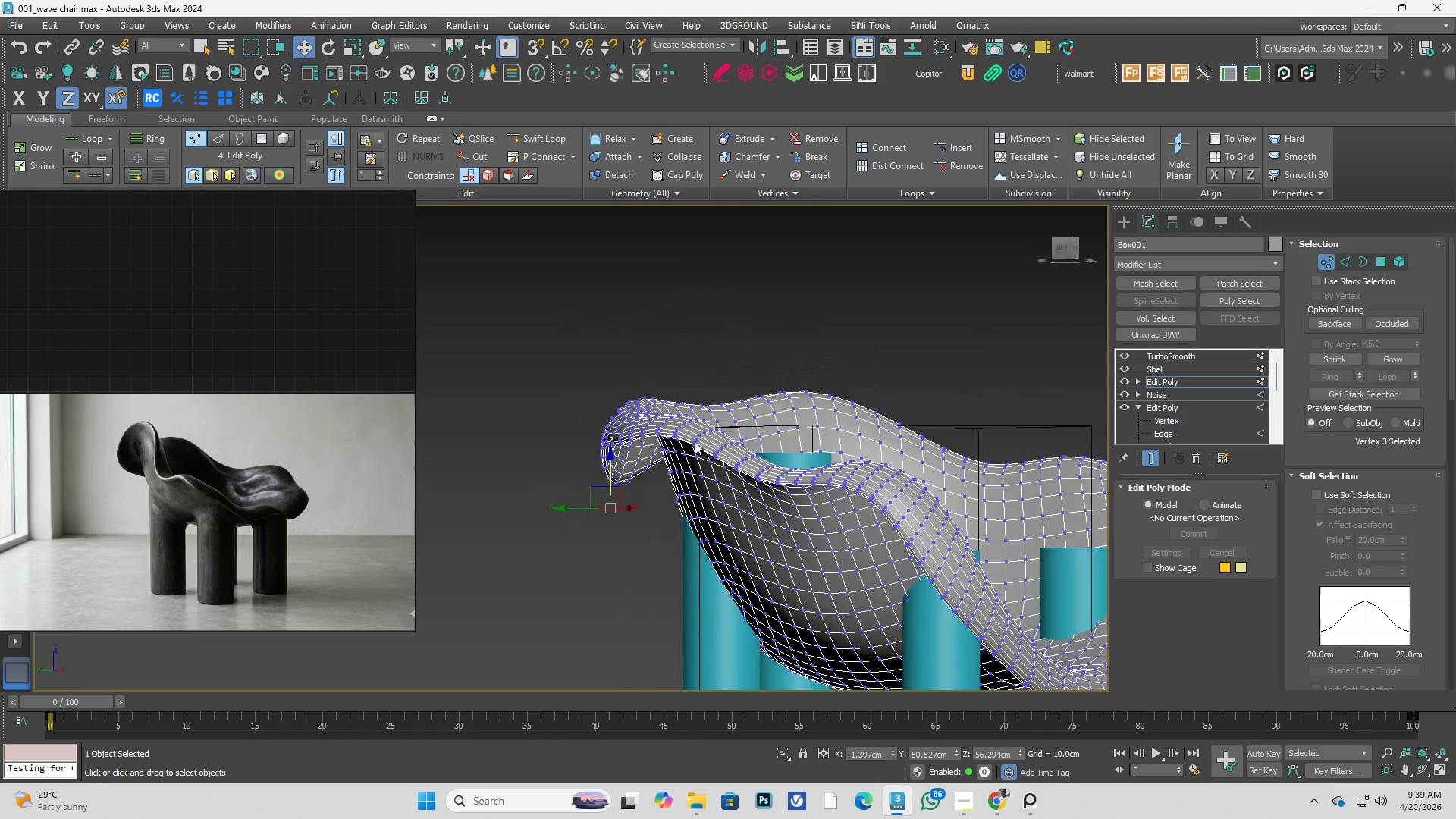 
hold_key(key=AltLeft, duration=0.45)
 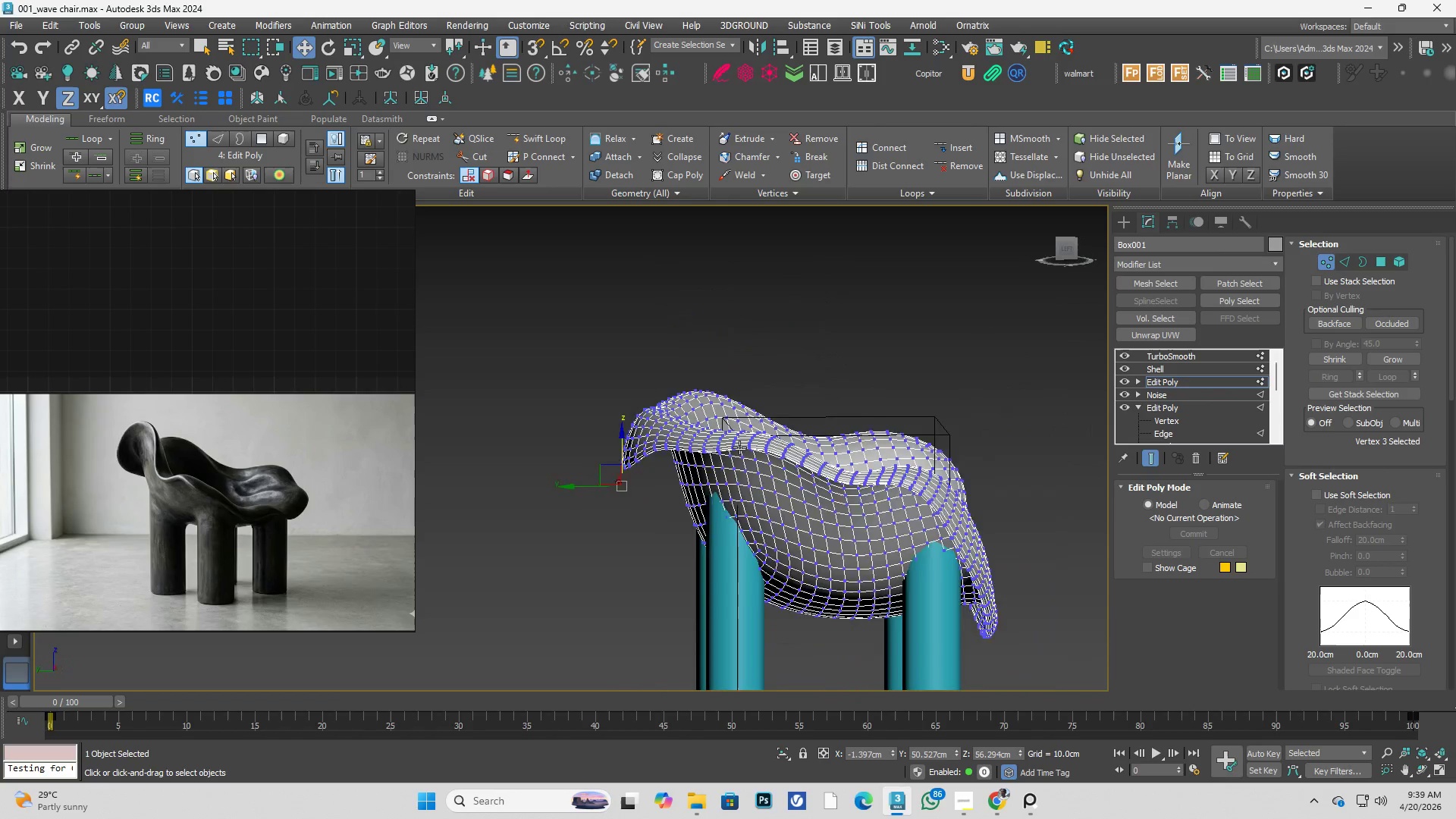 
scroll: coordinate [703, 441], scroll_direction: down, amount: 2.0
 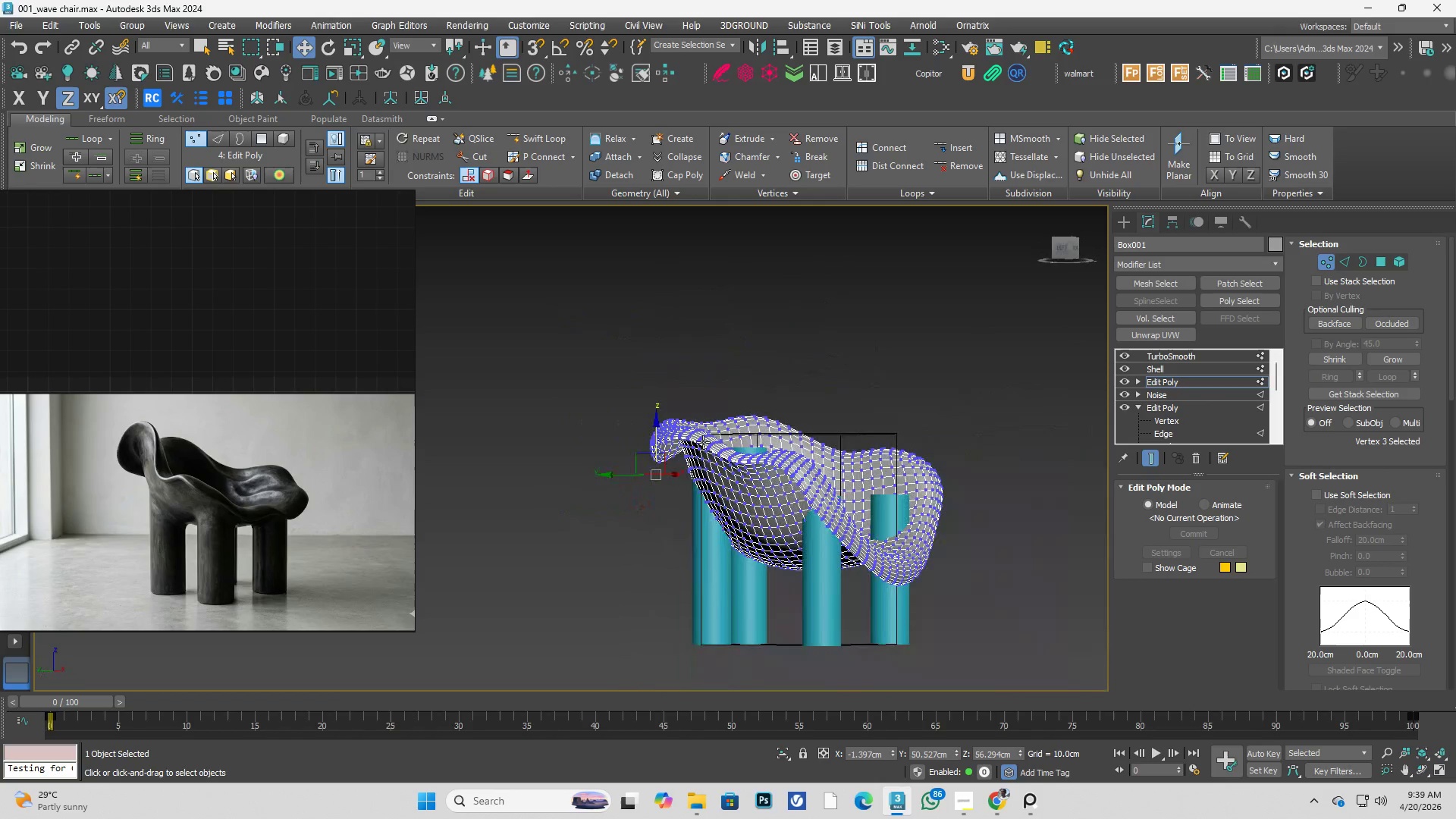 
key(Control+ControlLeft)
 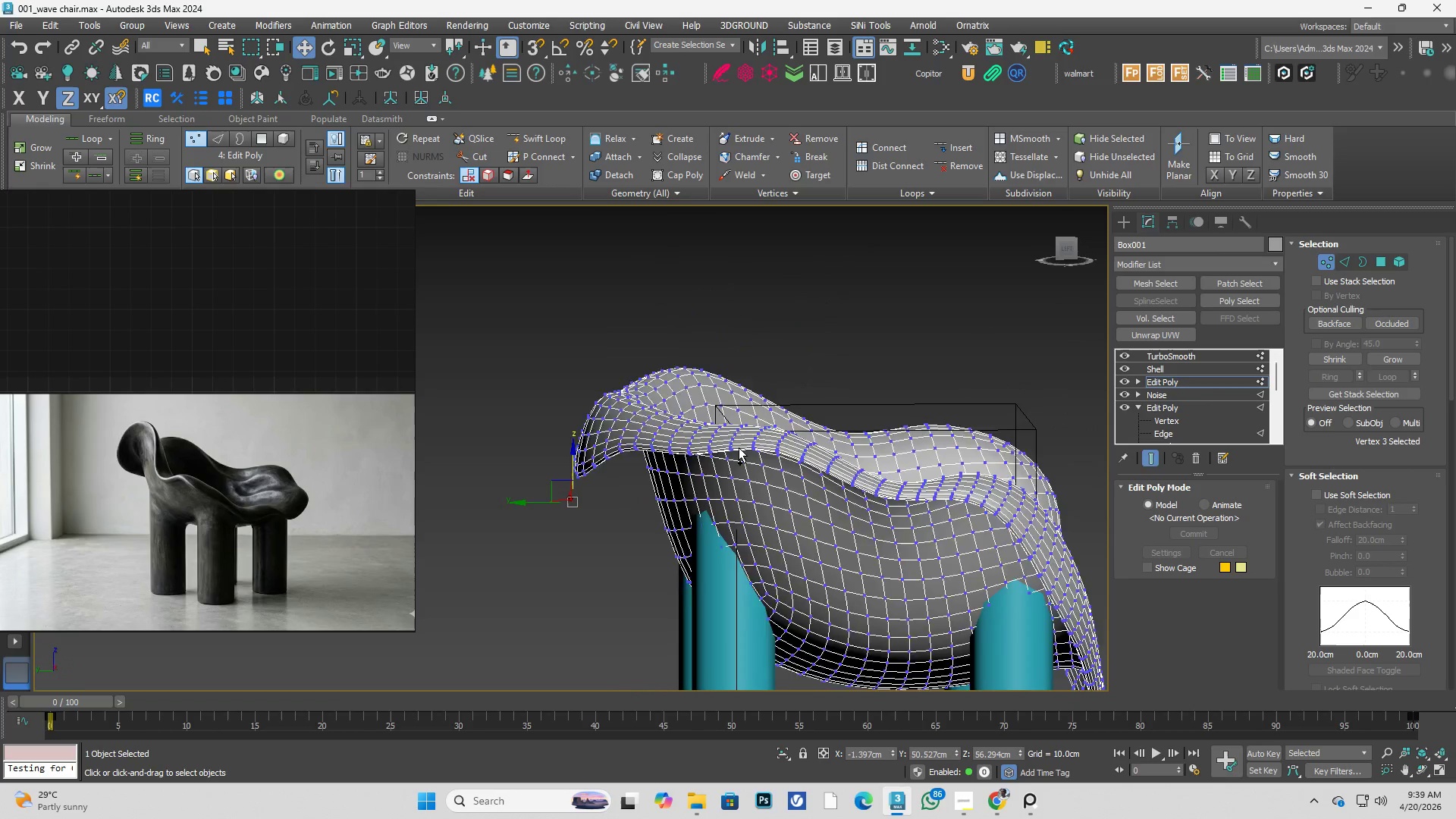 
key(Control+Space)
 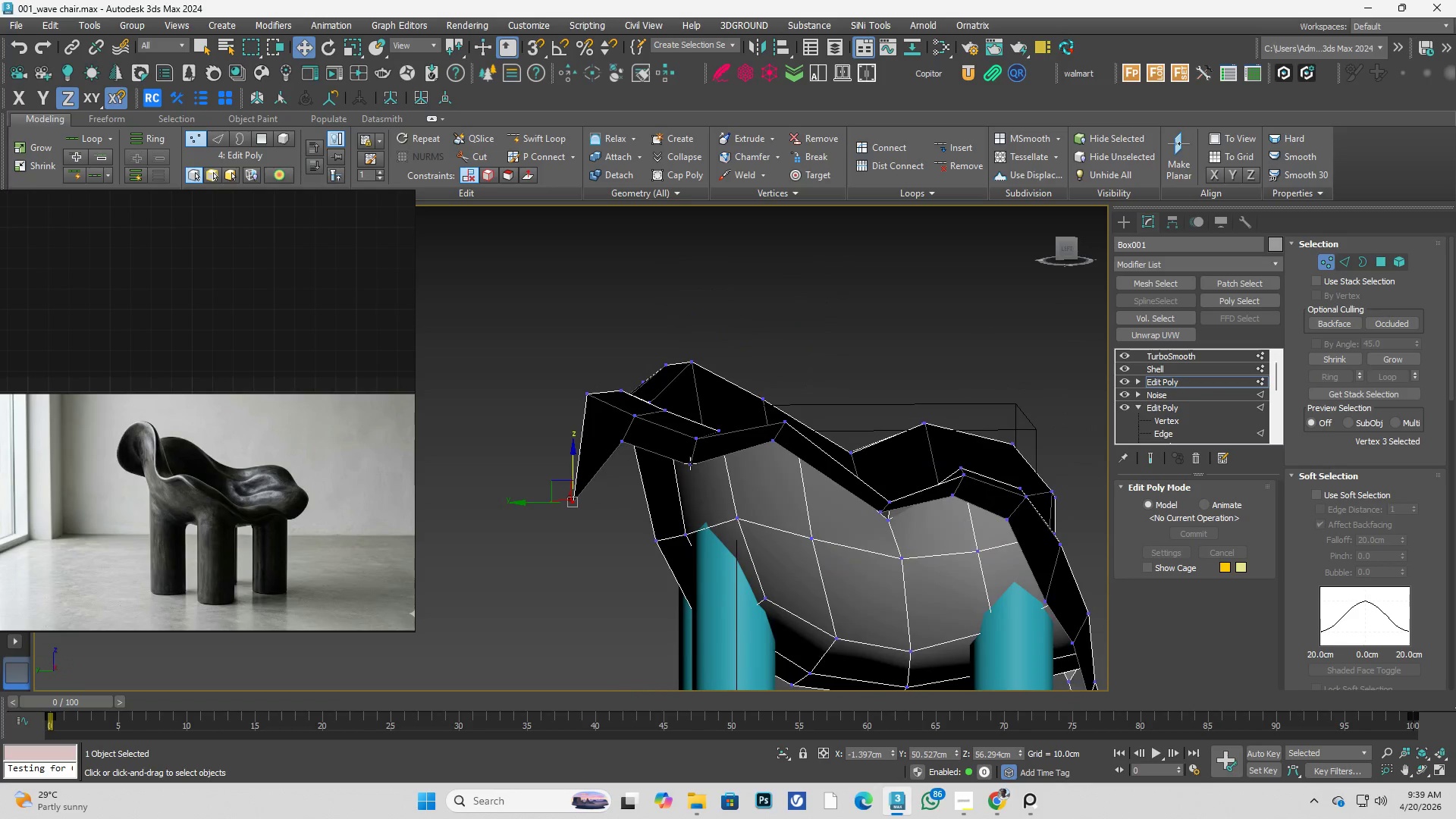 
scroll: coordinate [739, 447], scroll_direction: up, amount: 2.0
 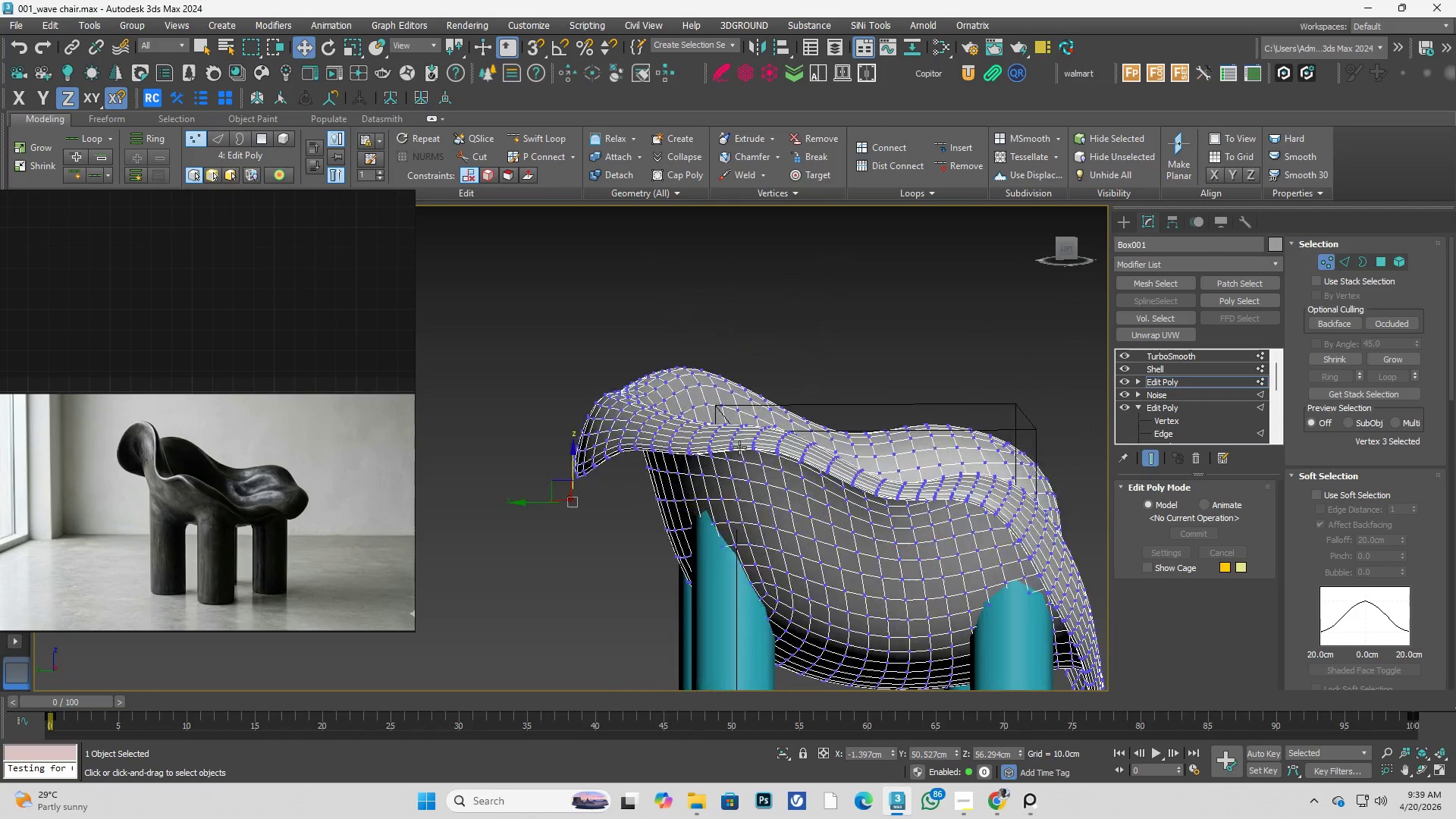 
left_click([689, 467])
 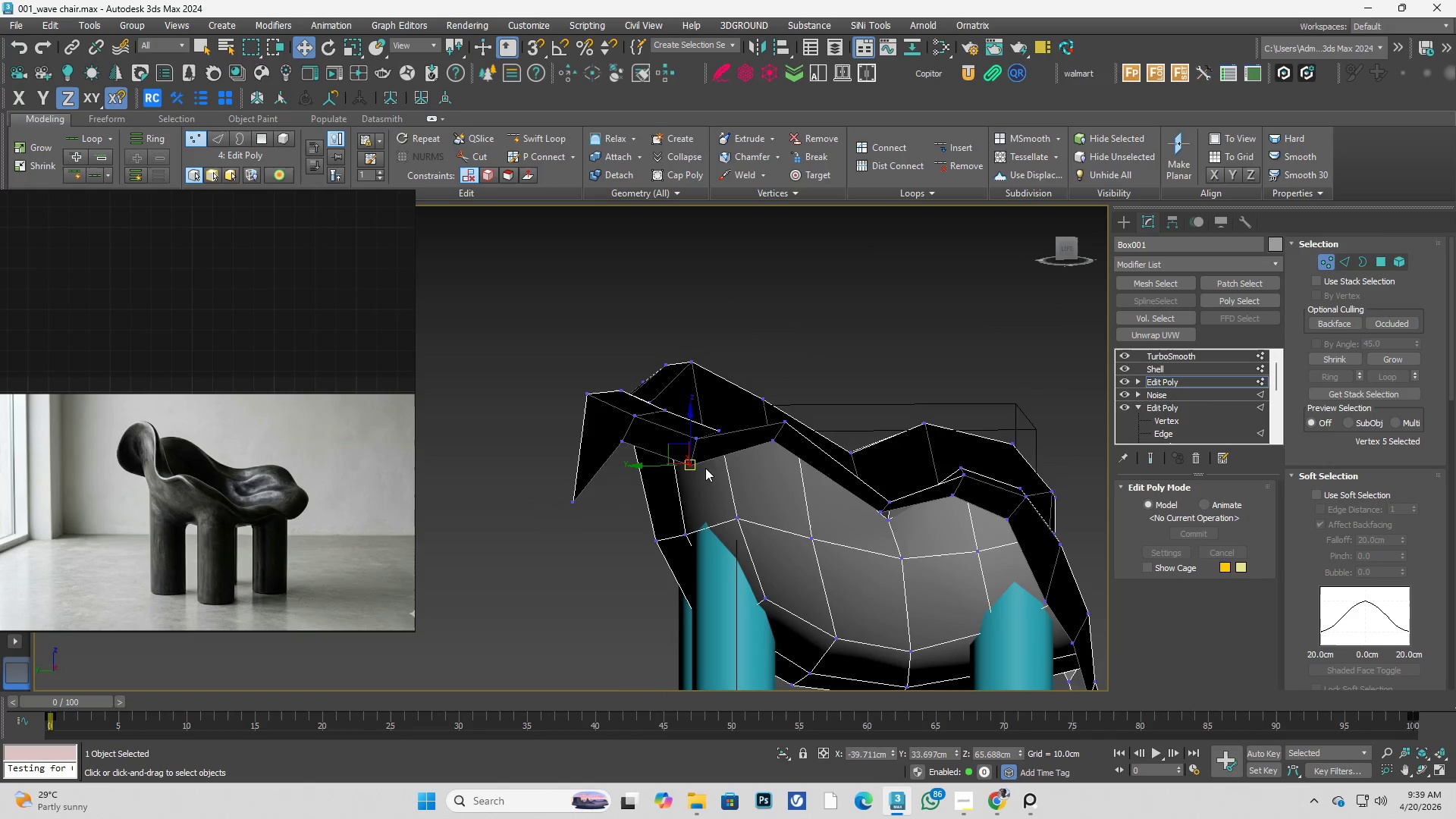 
hold_key(key=AltLeft, duration=0.45)
 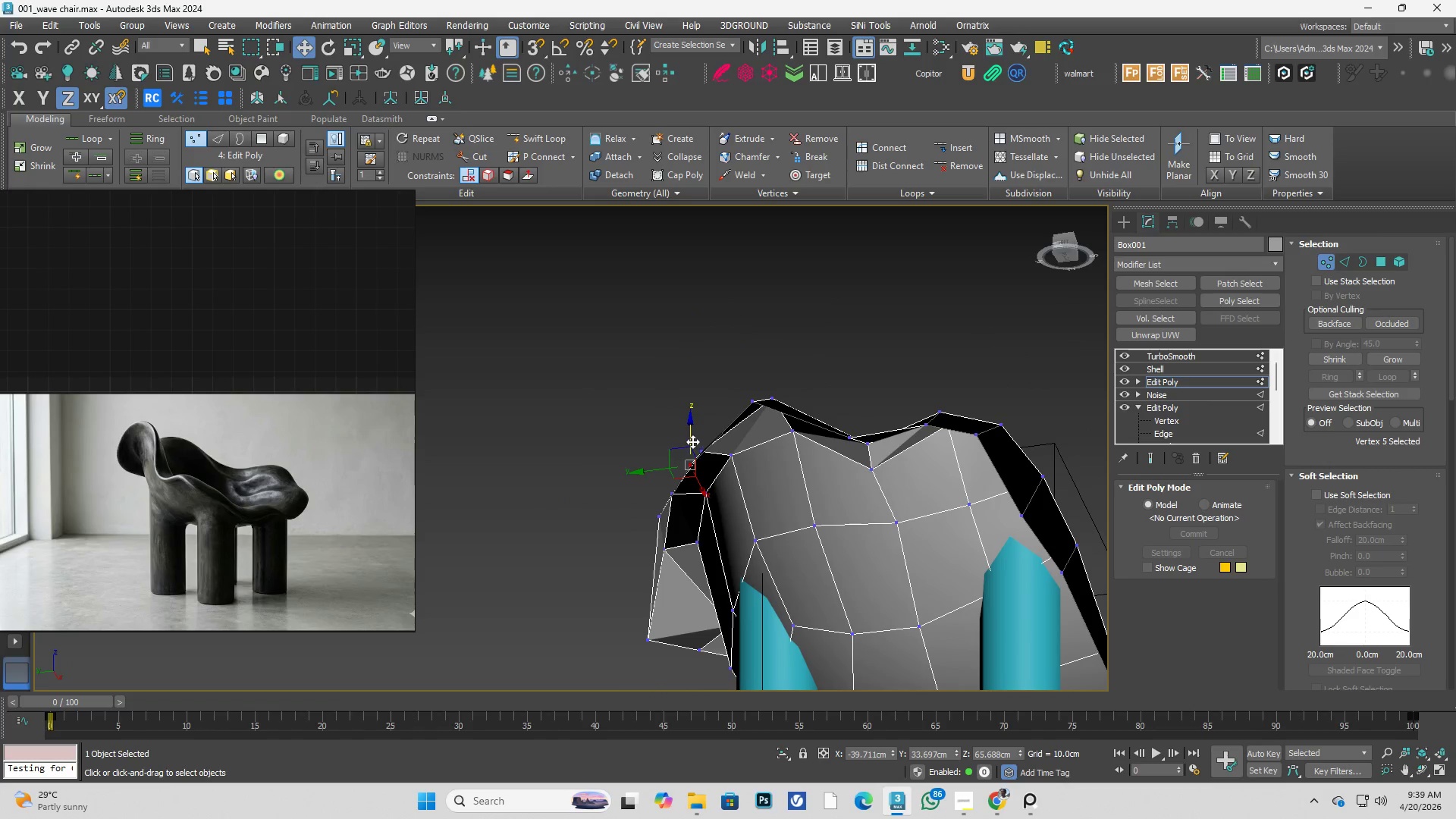 
left_click_drag(start_coordinate=[692, 441], to_coordinate=[673, 375])
 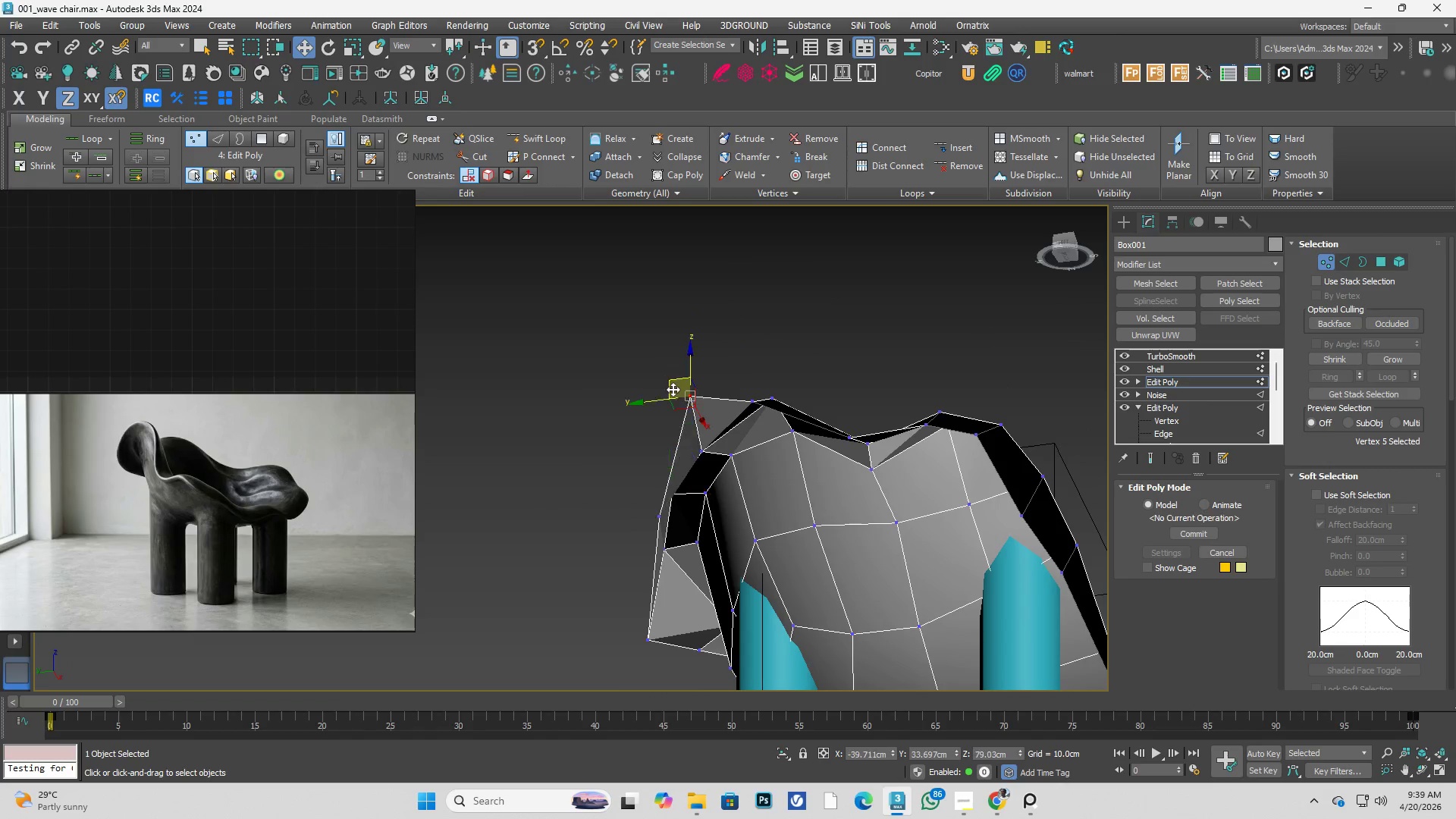 
hold_key(key=AltLeft, duration=0.59)
 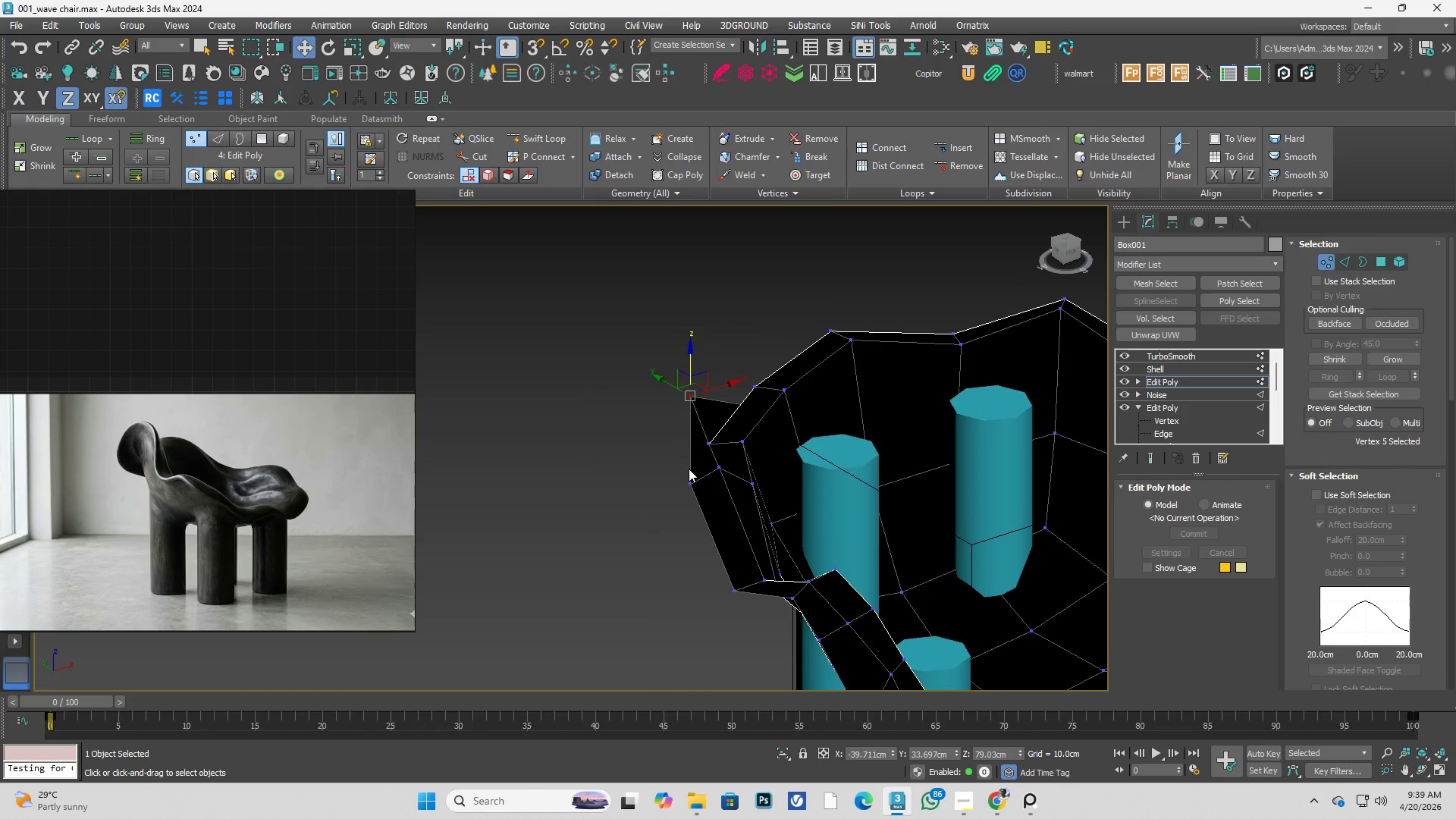 
left_click([716, 435])
 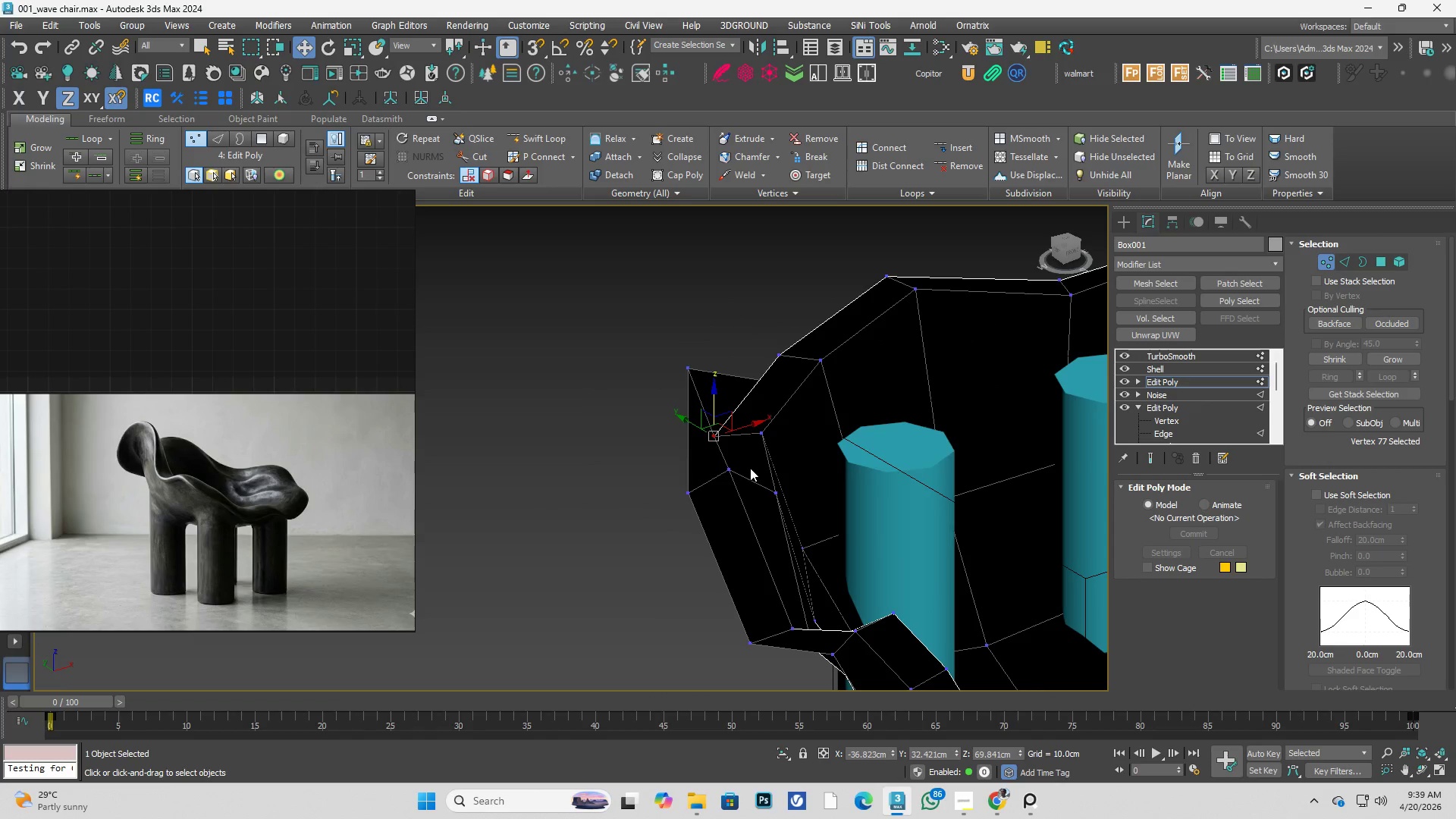 
scroll: coordinate [696, 463], scroll_direction: up, amount: 1.0
 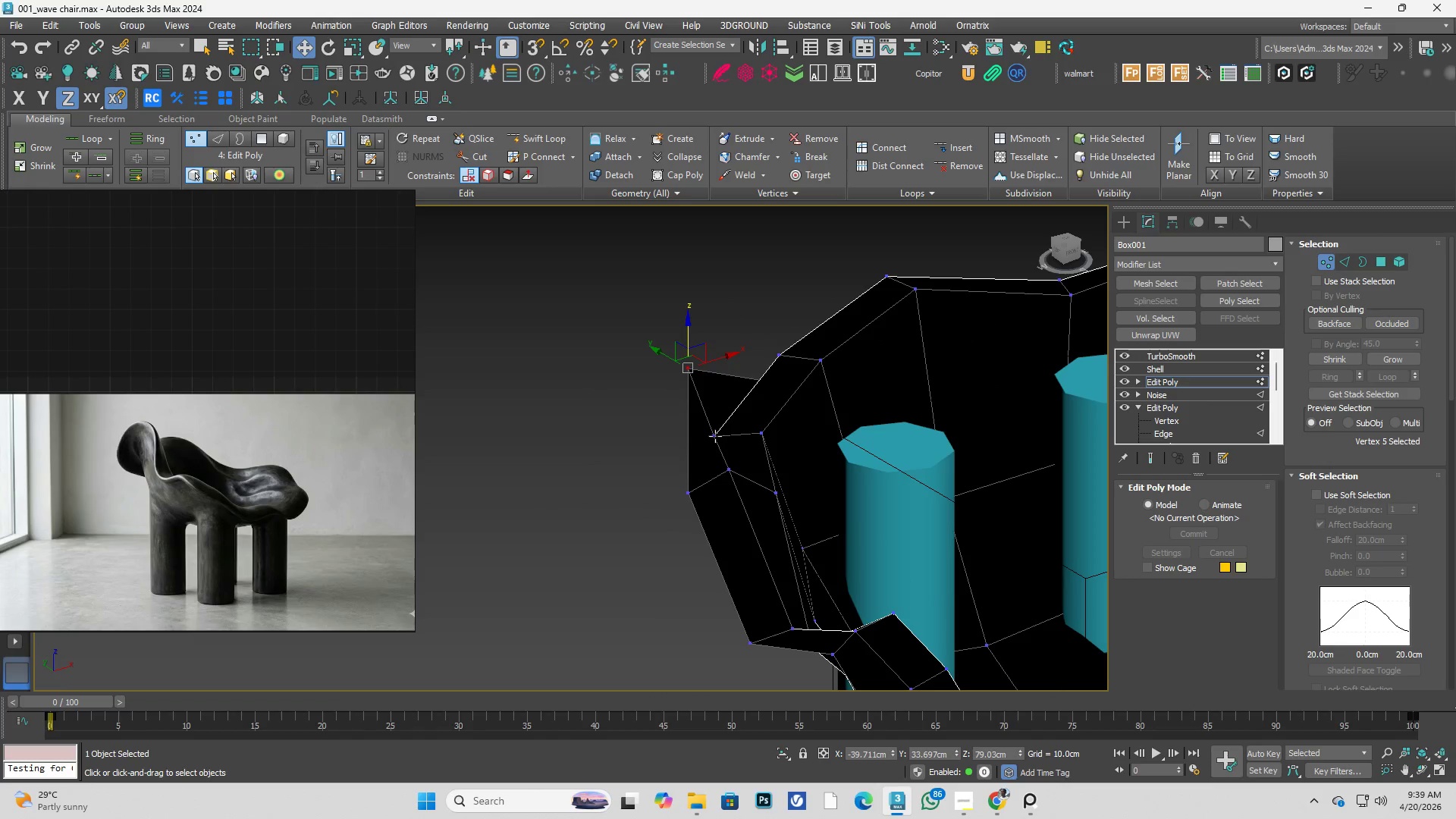 
key(Alt+AltLeft)
 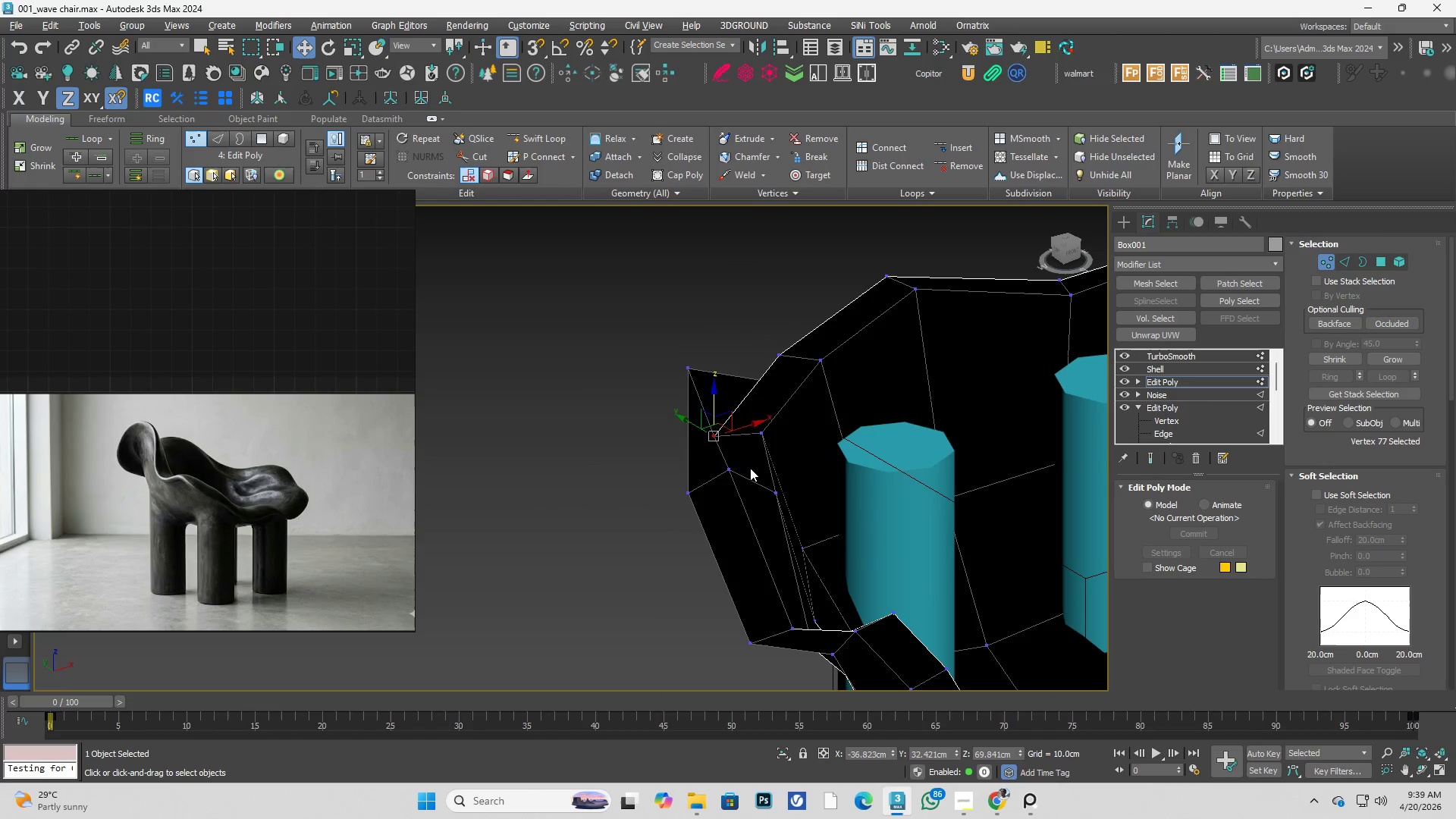 
key(Alt+2)
 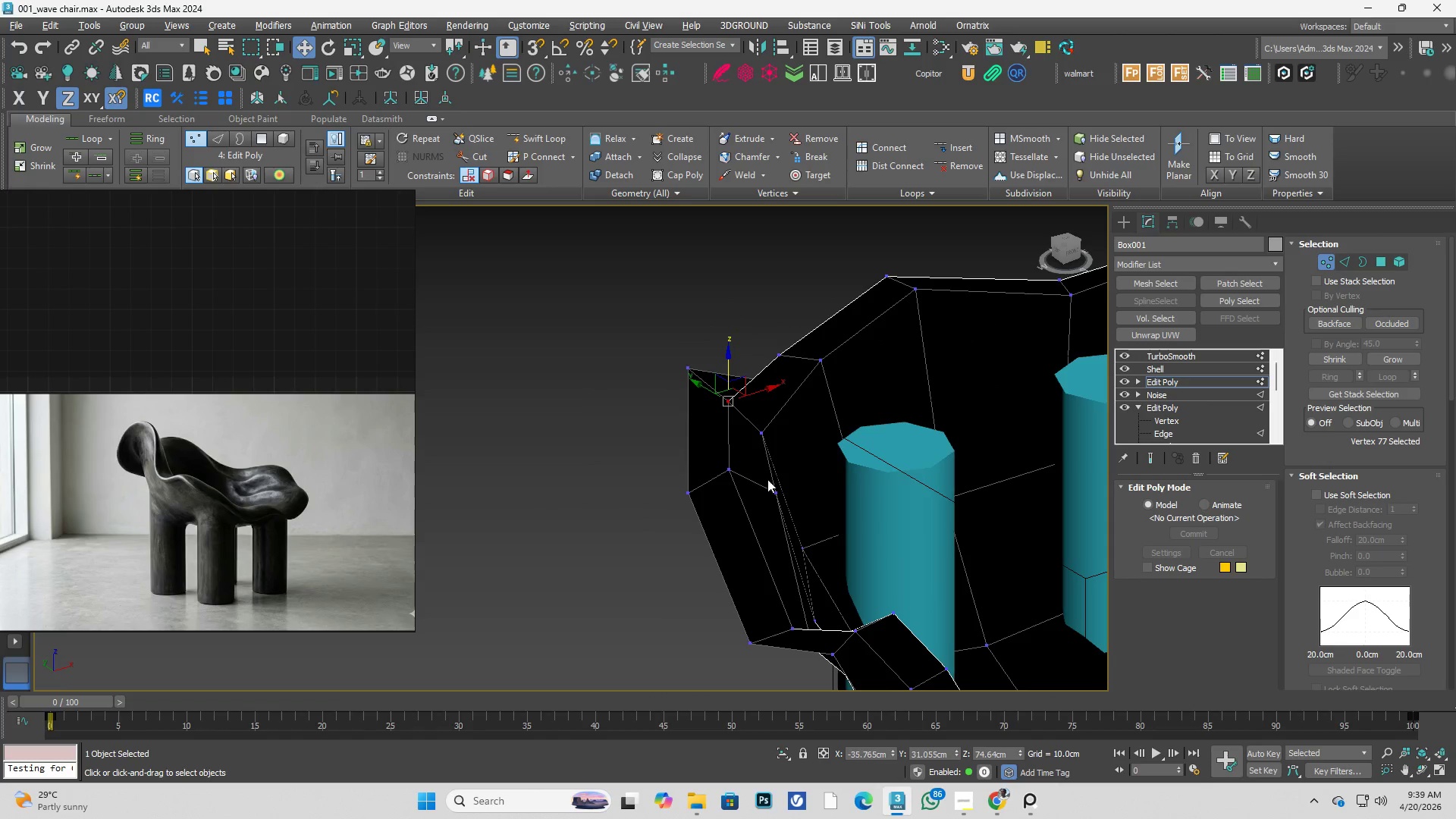 
hold_key(key=AltLeft, duration=0.77)
 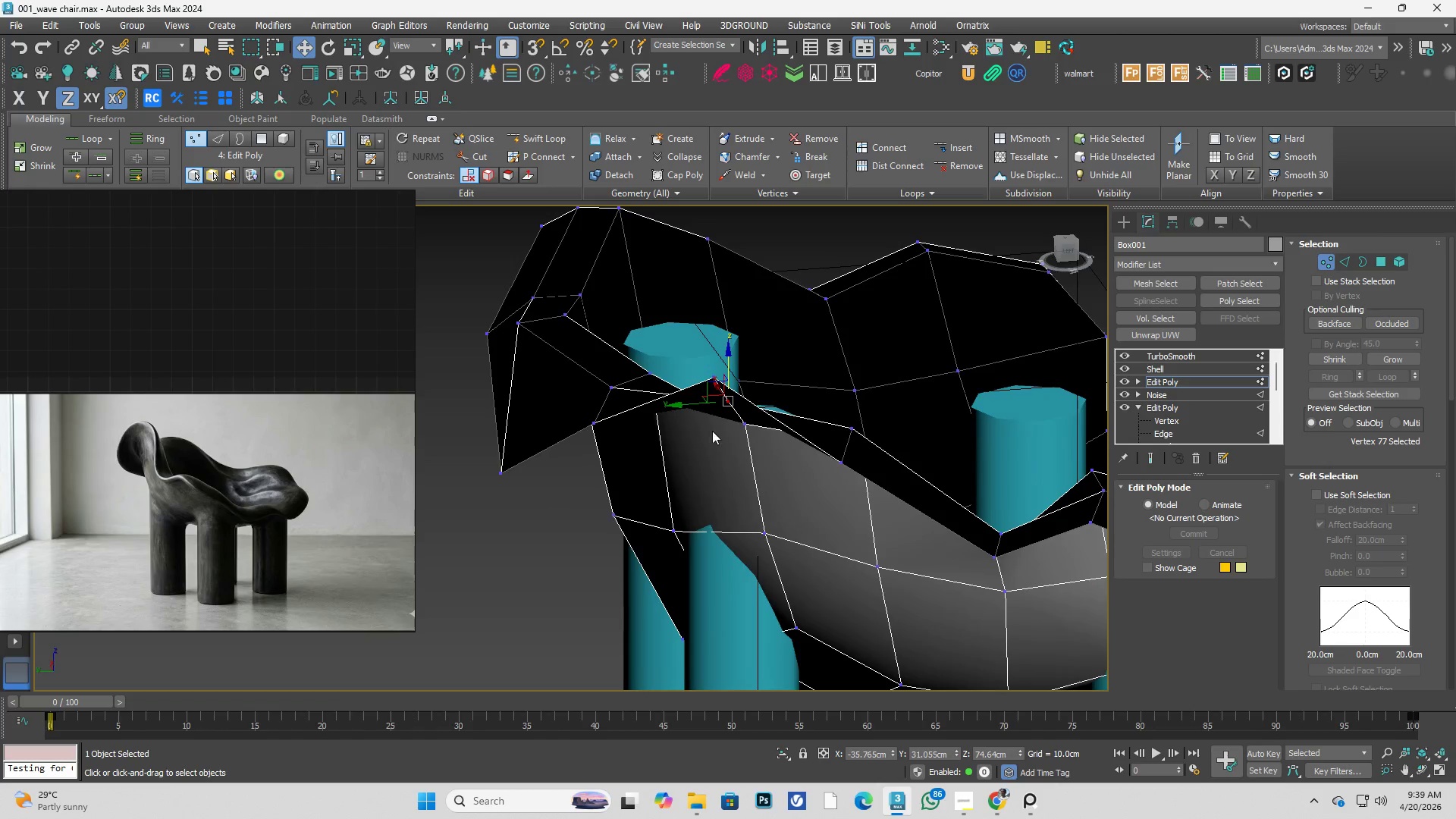 
key(Alt+AltLeft)
 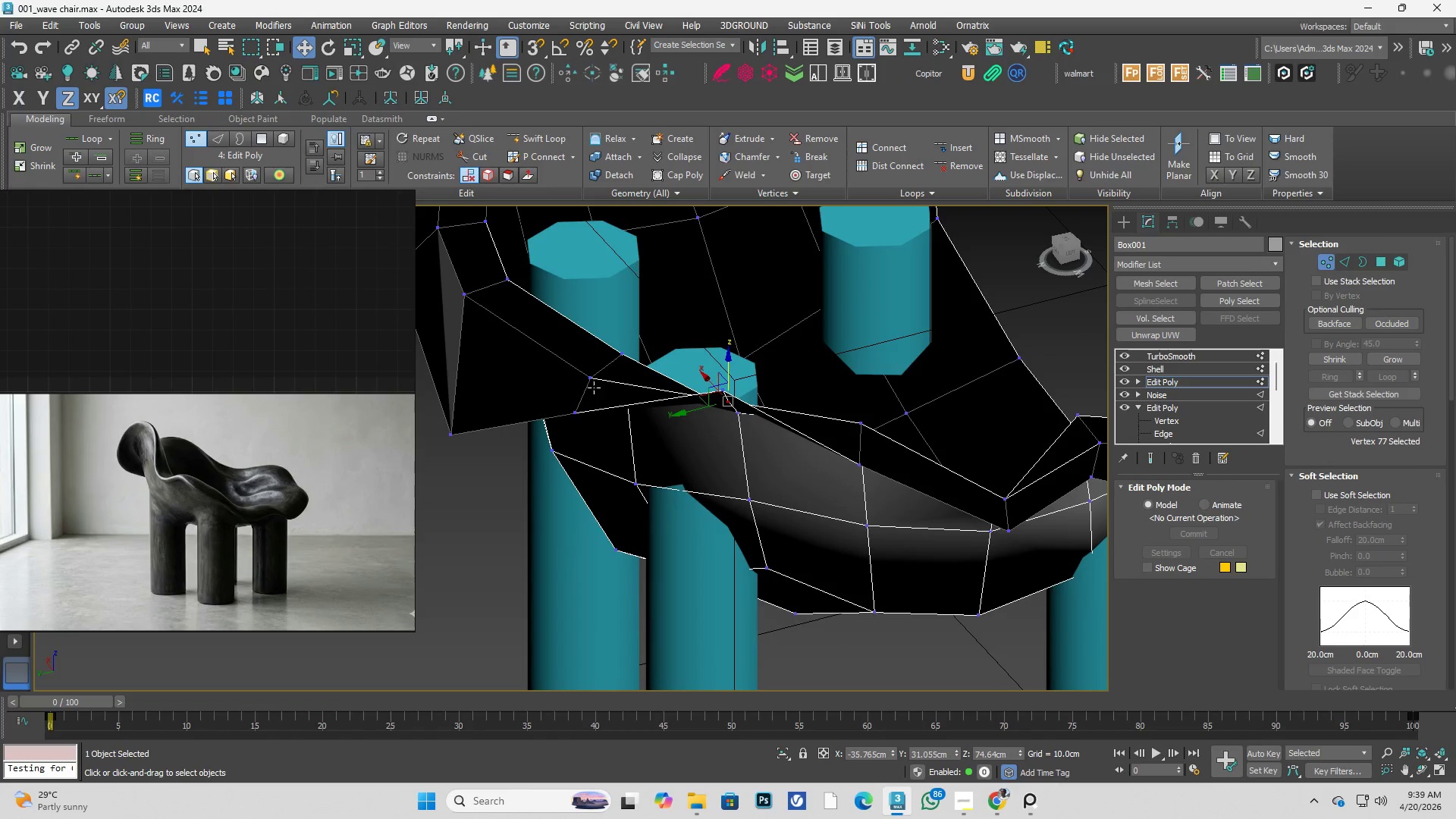 
left_click([593, 377])
 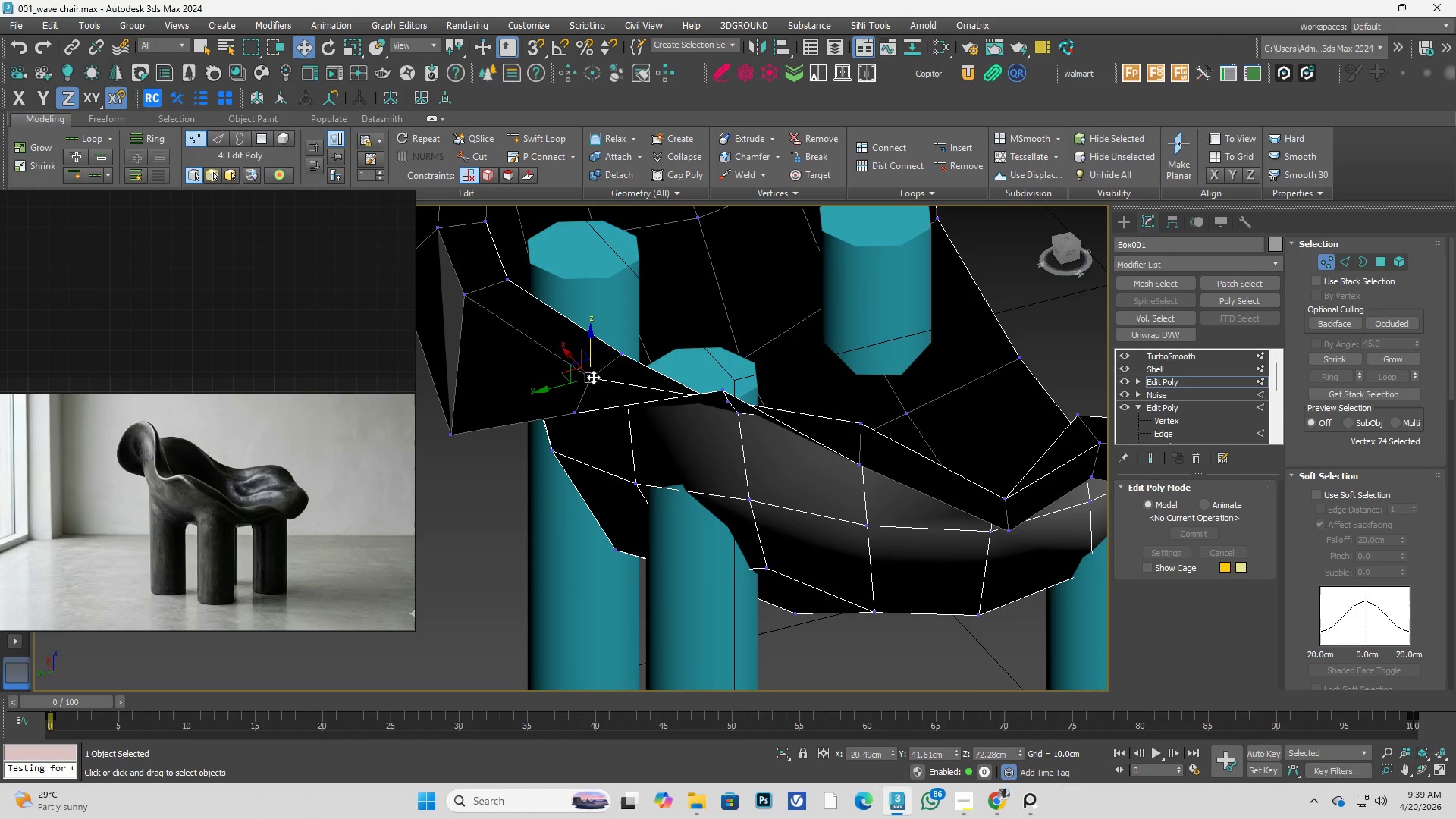 
key(Alt+2)
 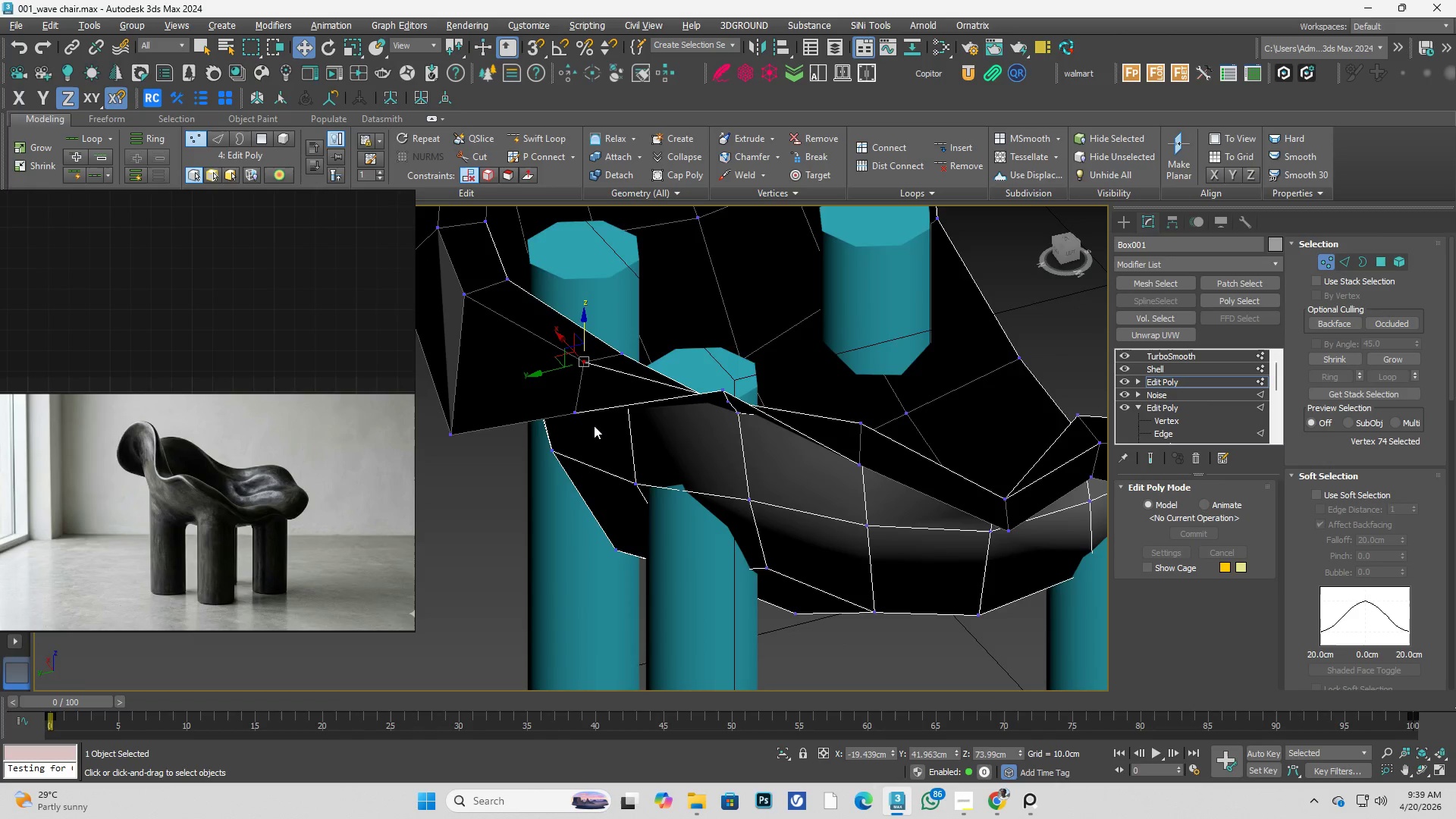 
hold_key(key=AltLeft, duration=0.52)
 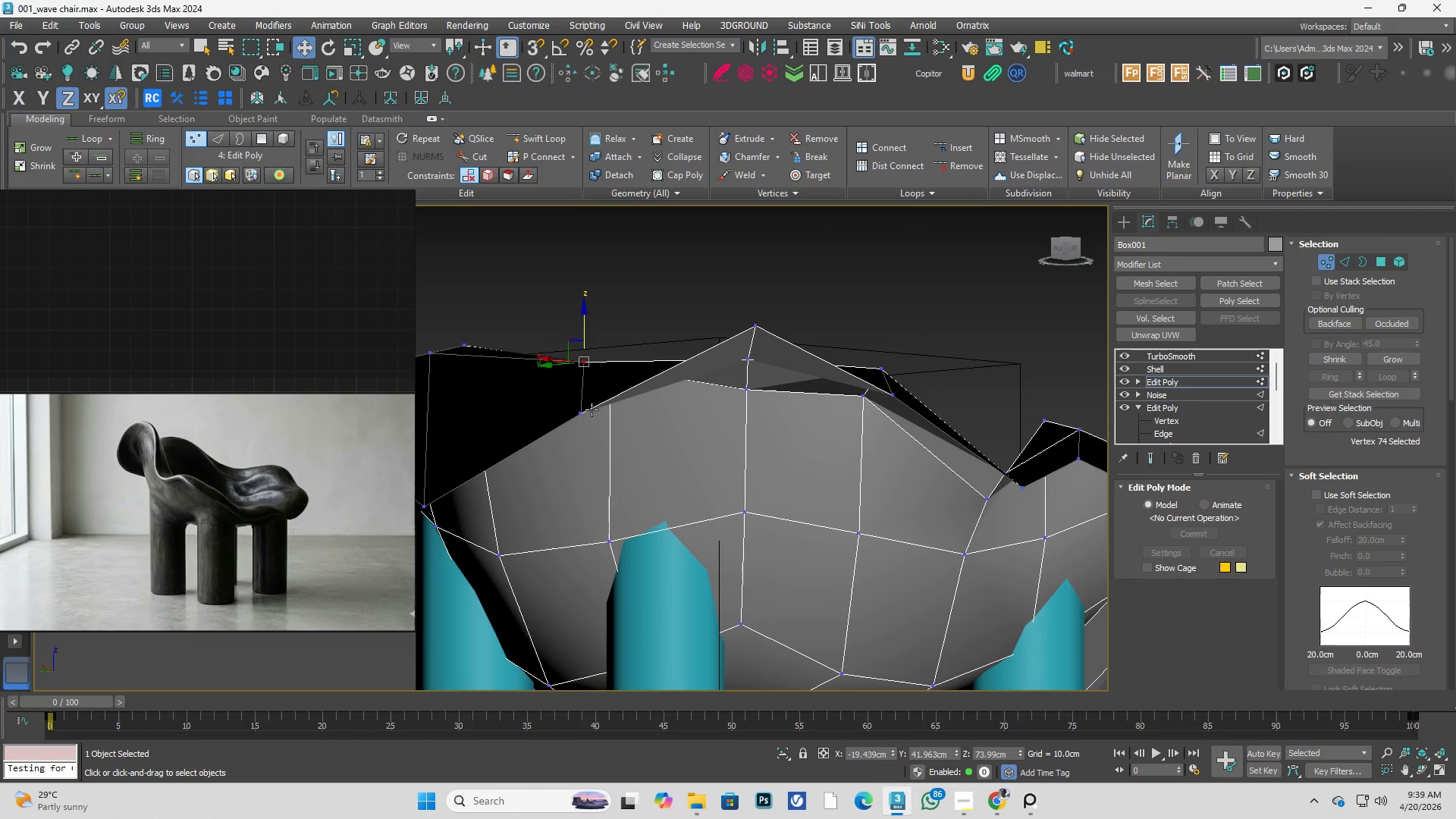 
left_click([592, 410])
 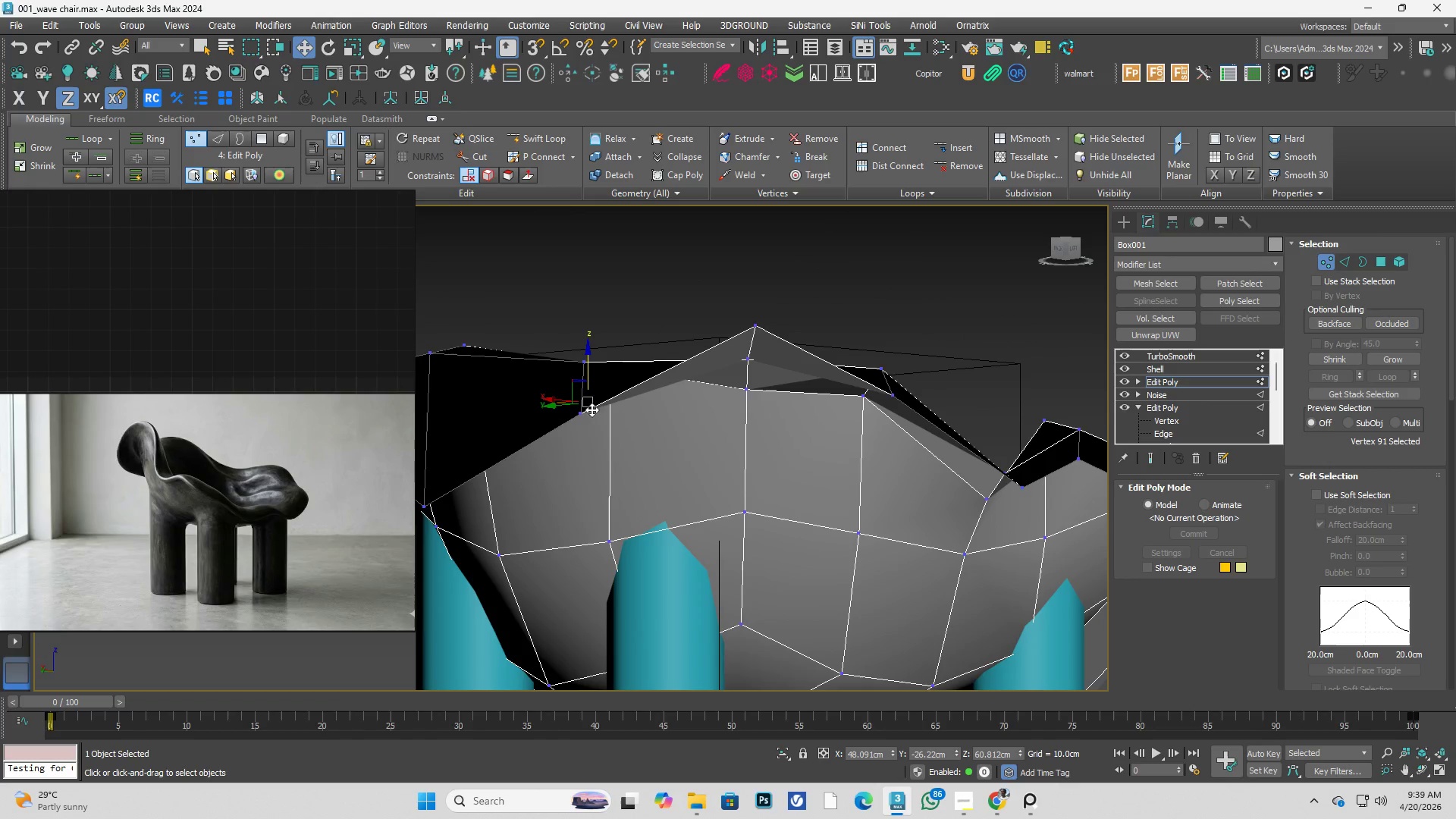 
key(Alt+AltLeft)
 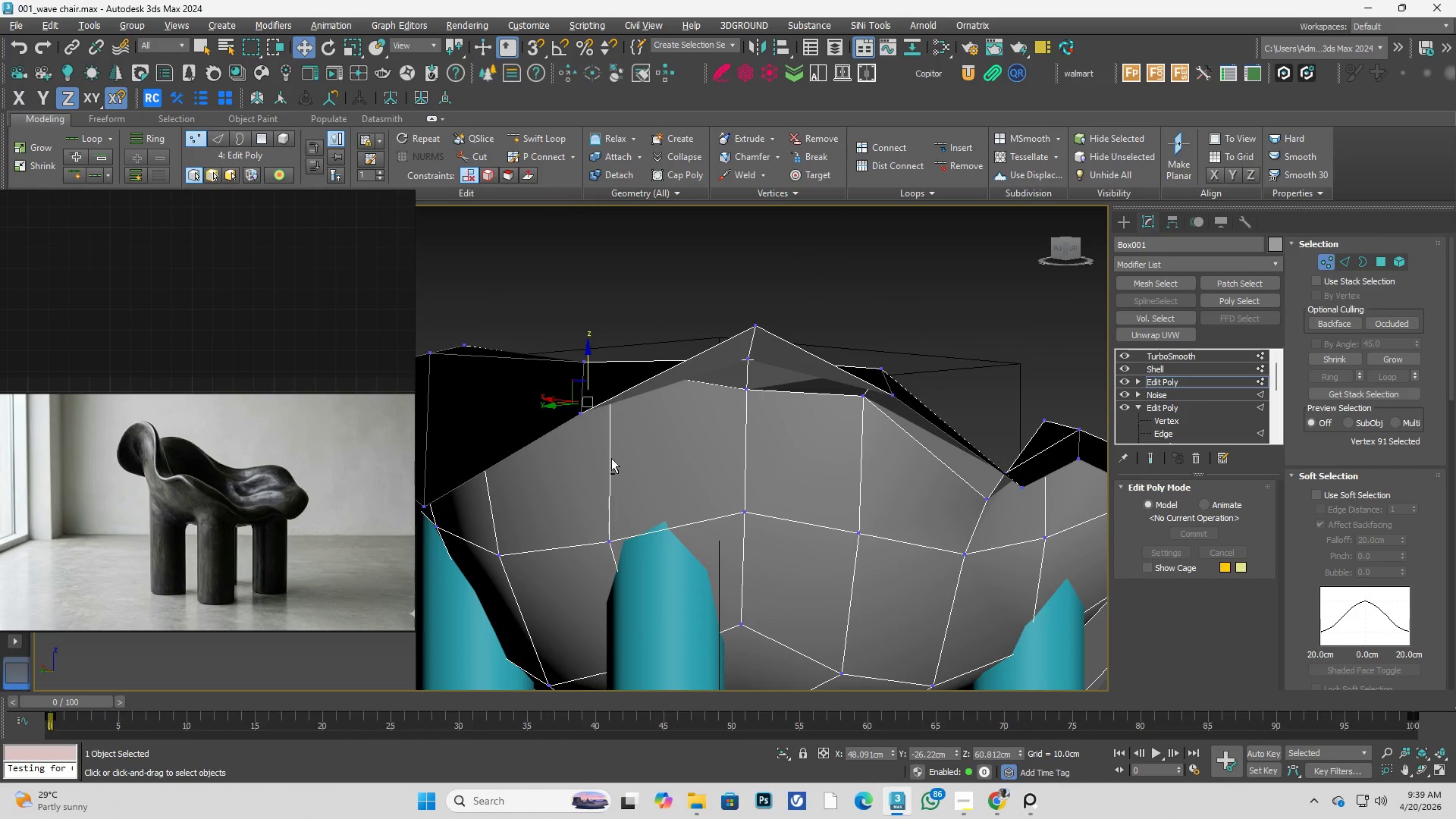 
key(Alt+2)
 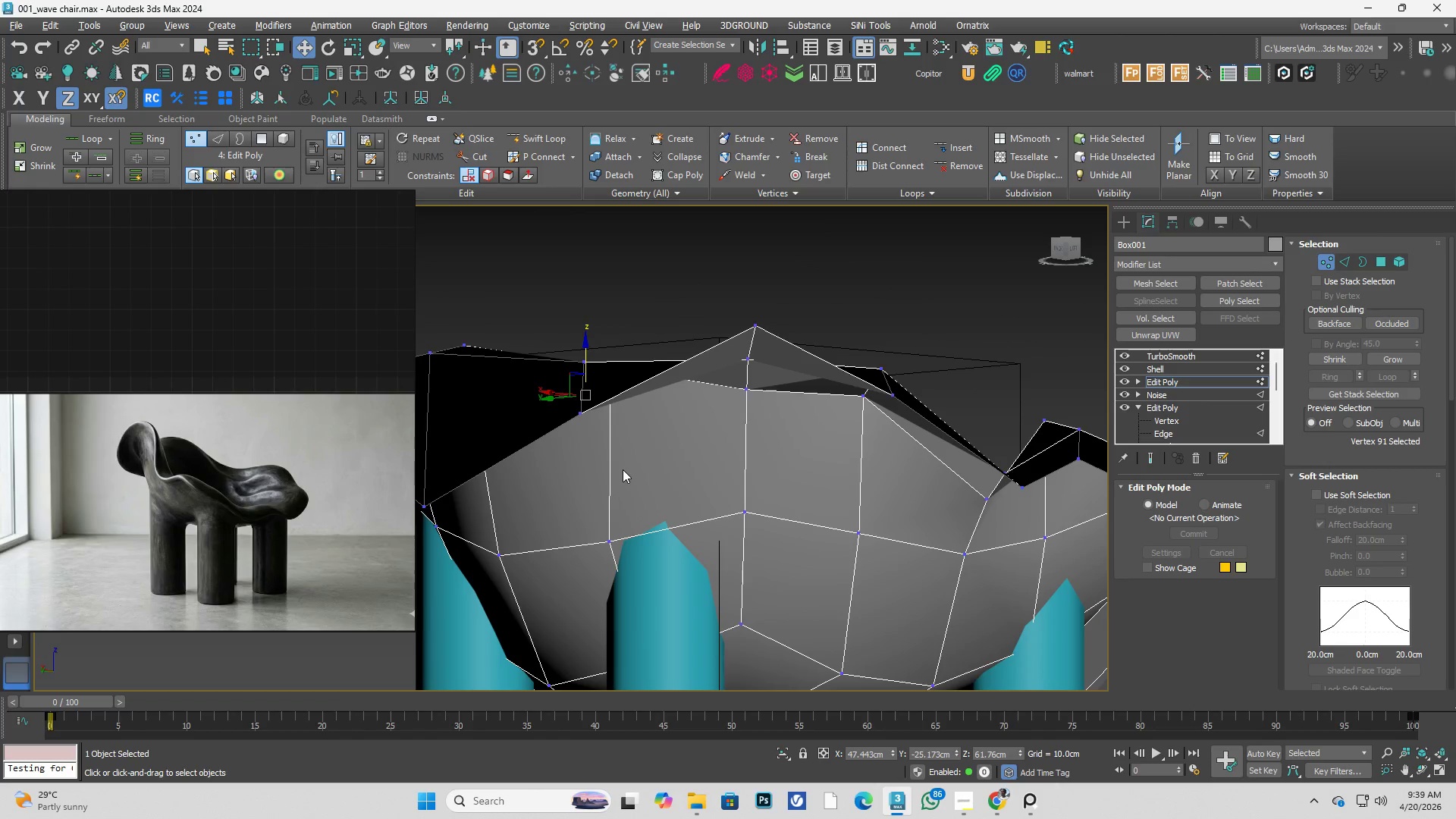 
hold_key(key=AltLeft, duration=1.66)
 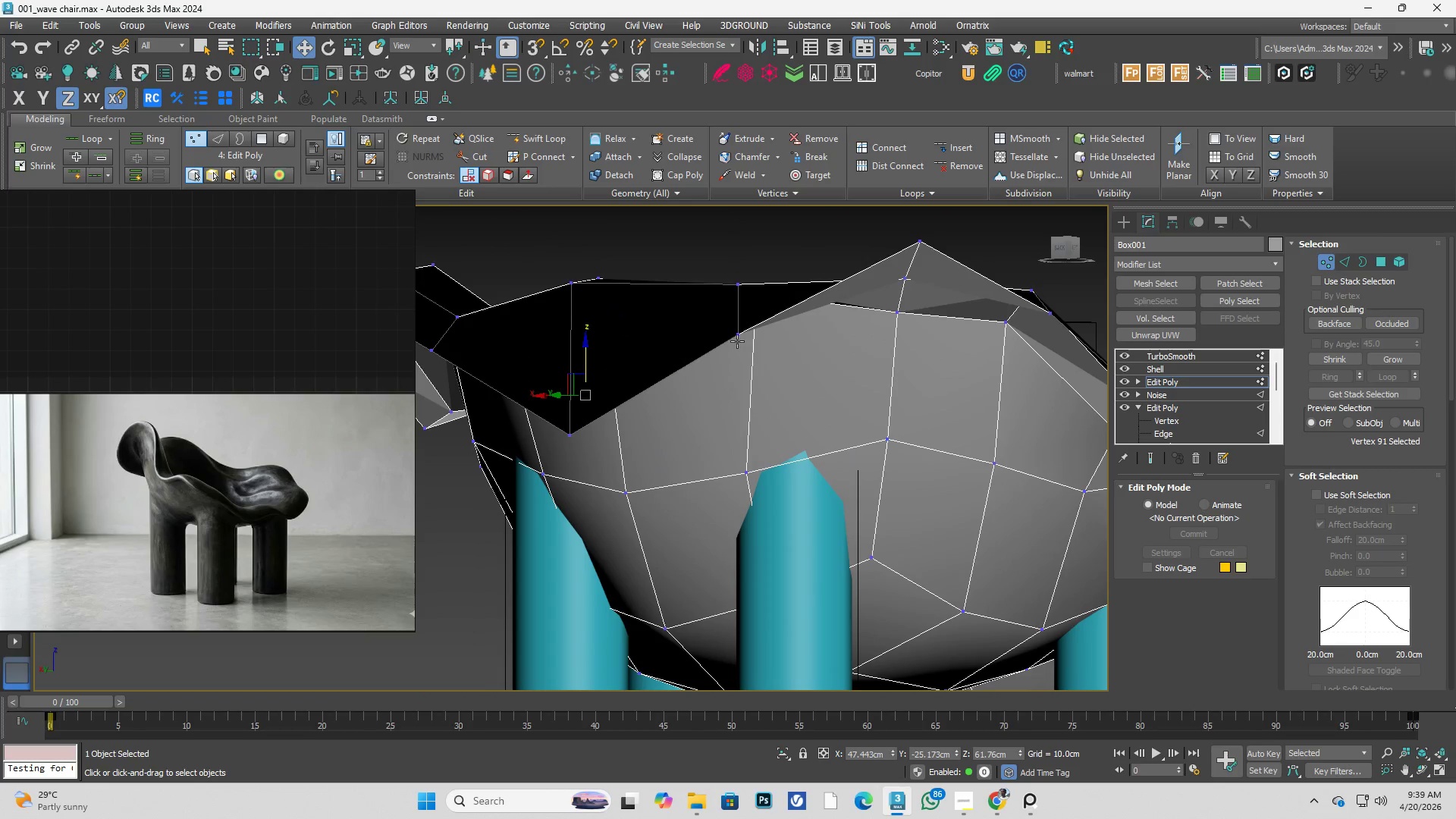 
left_click([737, 338])
 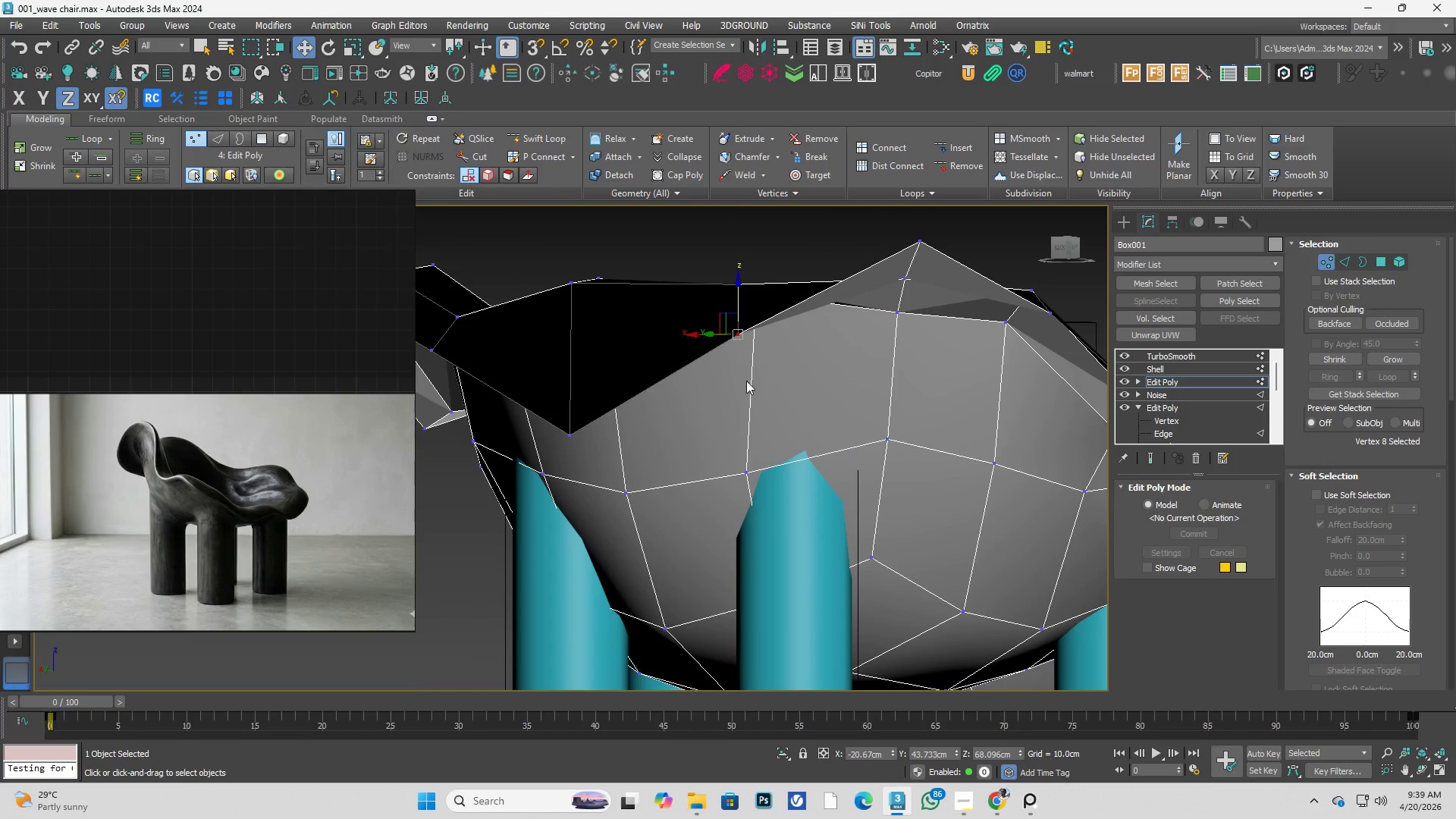 
key(Alt+2)
 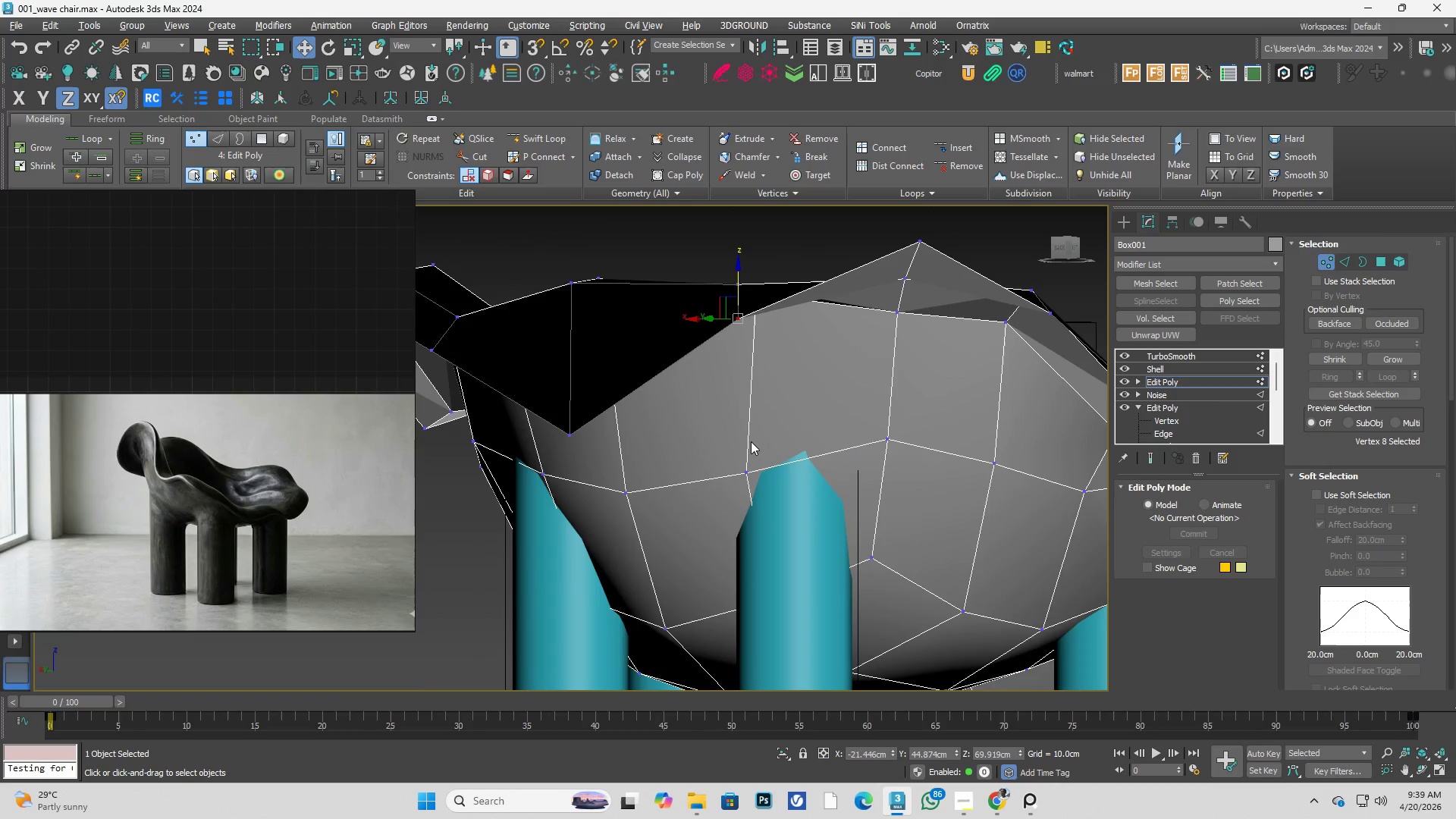 
hold_key(key=AltLeft, duration=0.38)
 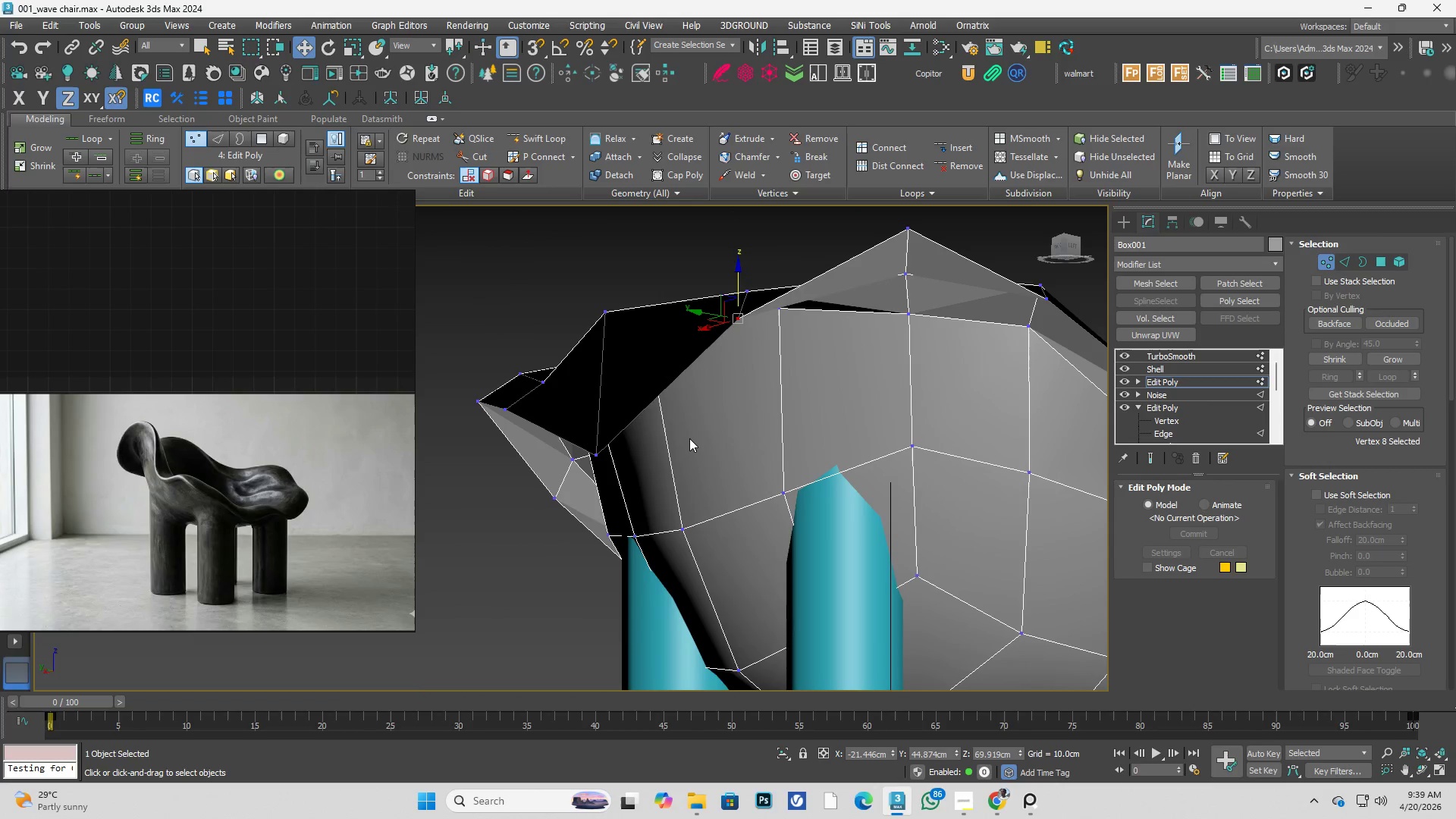 
key(Control+ControlLeft)
 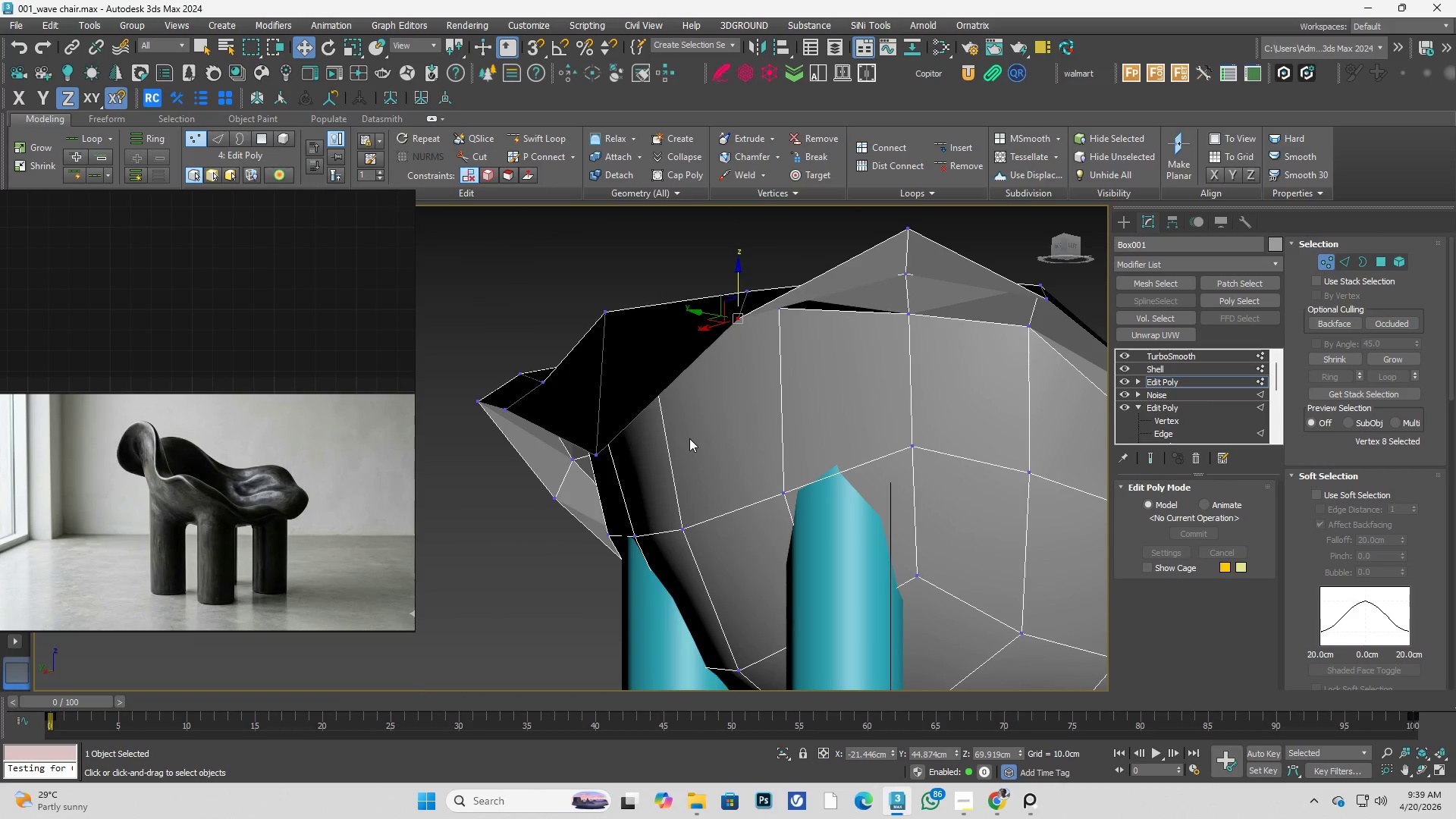 
key(Control+Space)
 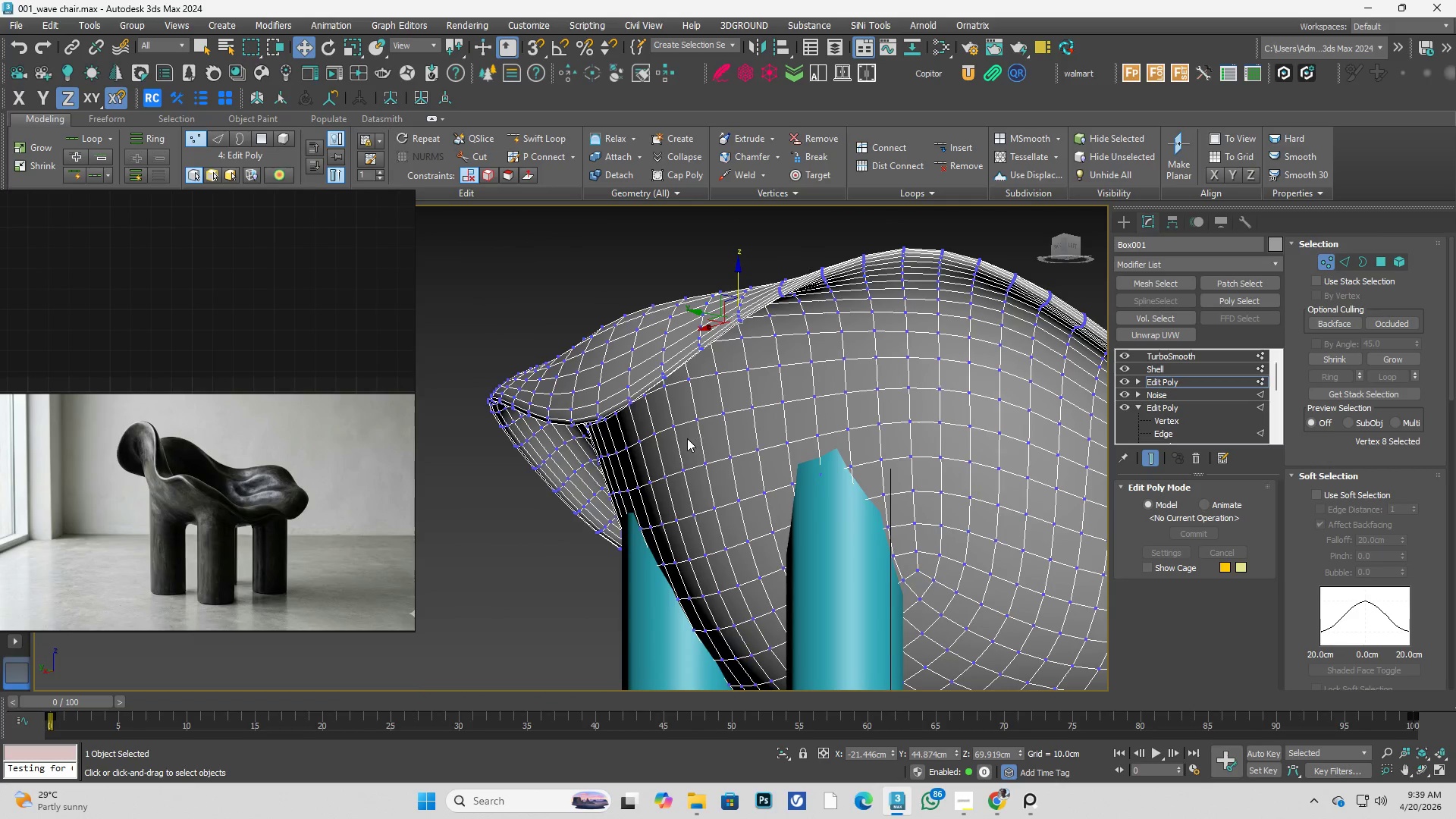 
hold_key(key=AltLeft, duration=0.72)
 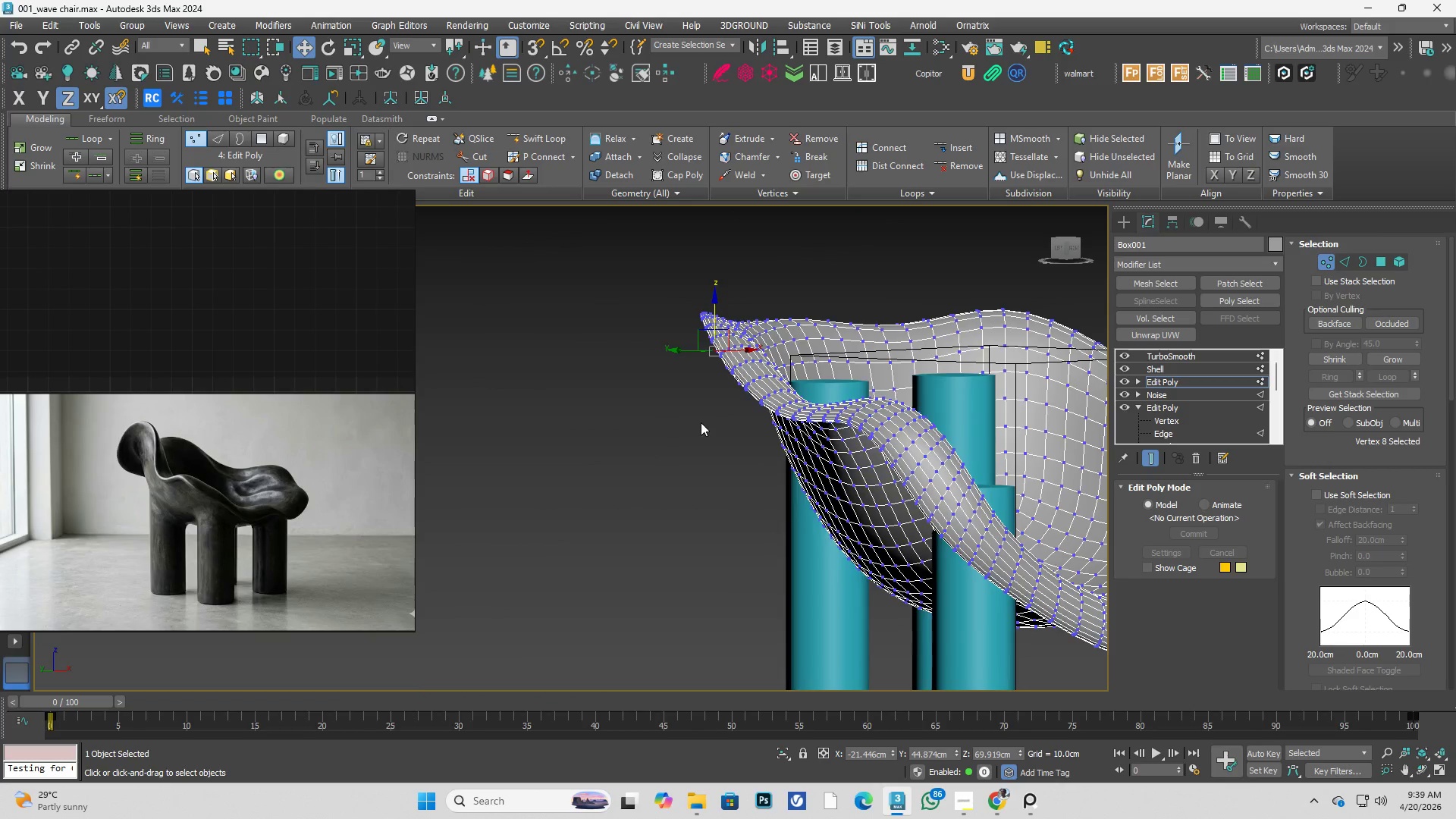 
scroll: coordinate [658, 431], scroll_direction: down, amount: 1.0
 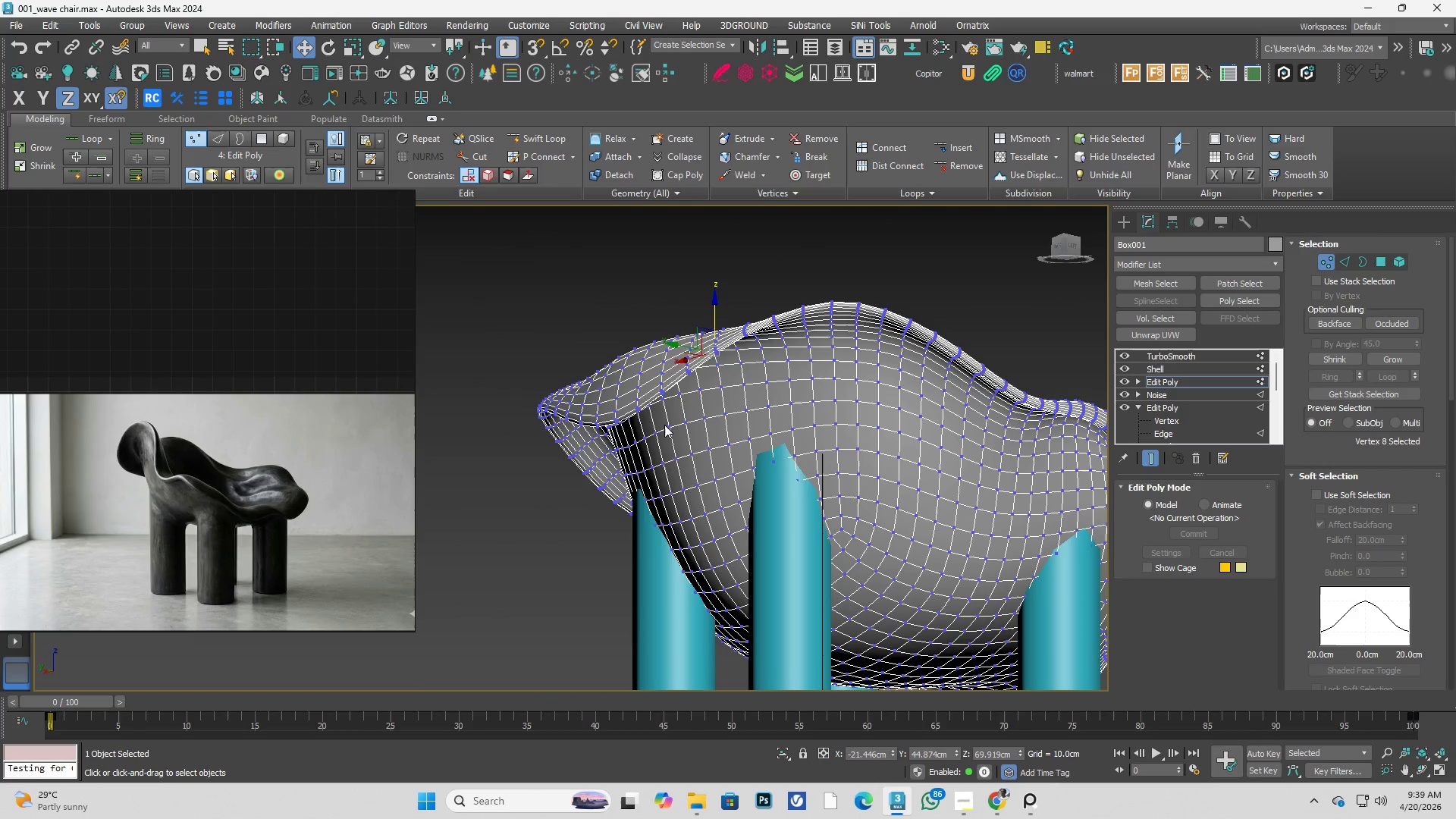 
key(Alt+AltLeft)
 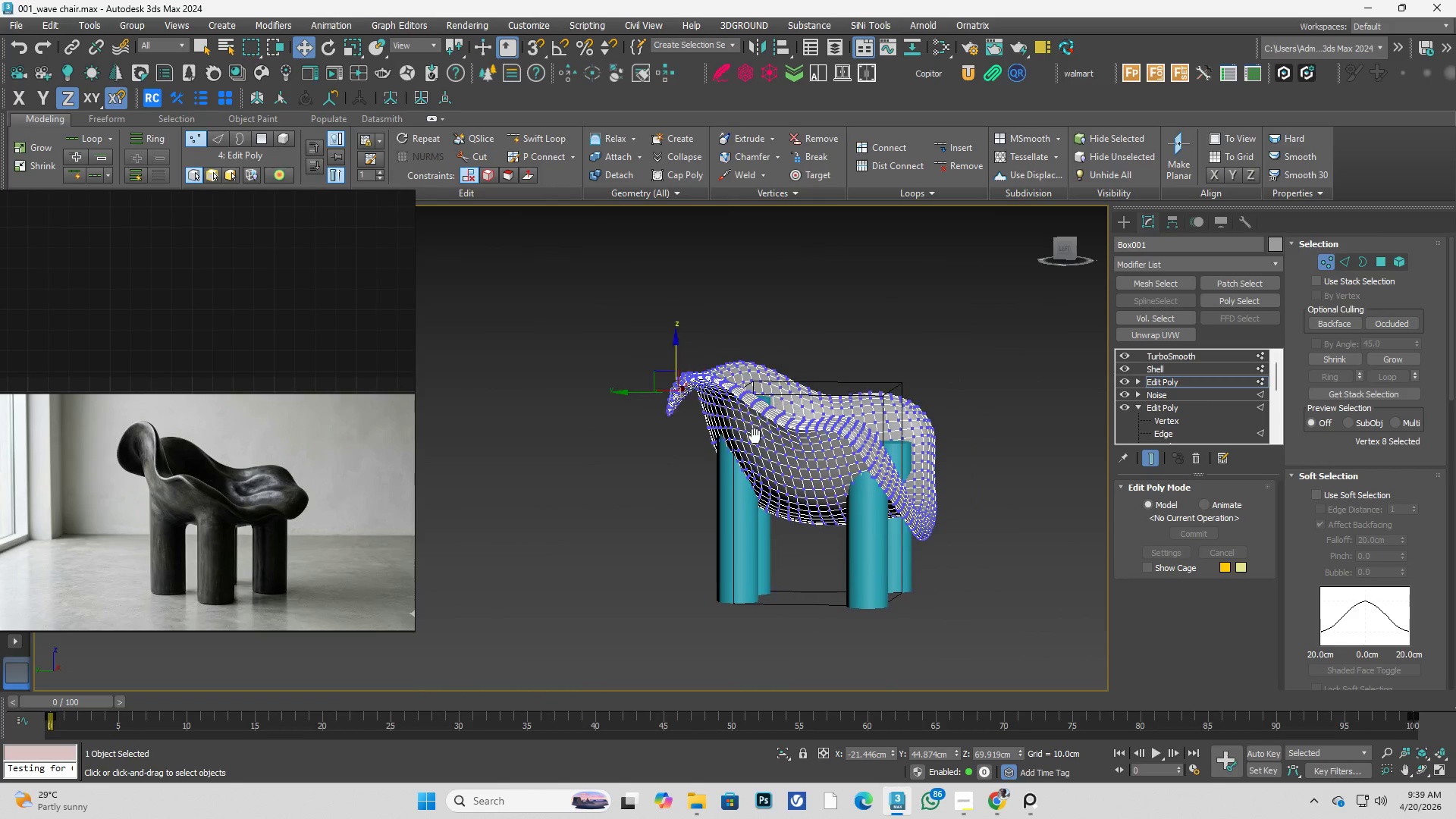 
scroll: coordinate [718, 422], scroll_direction: down, amount: 2.0
 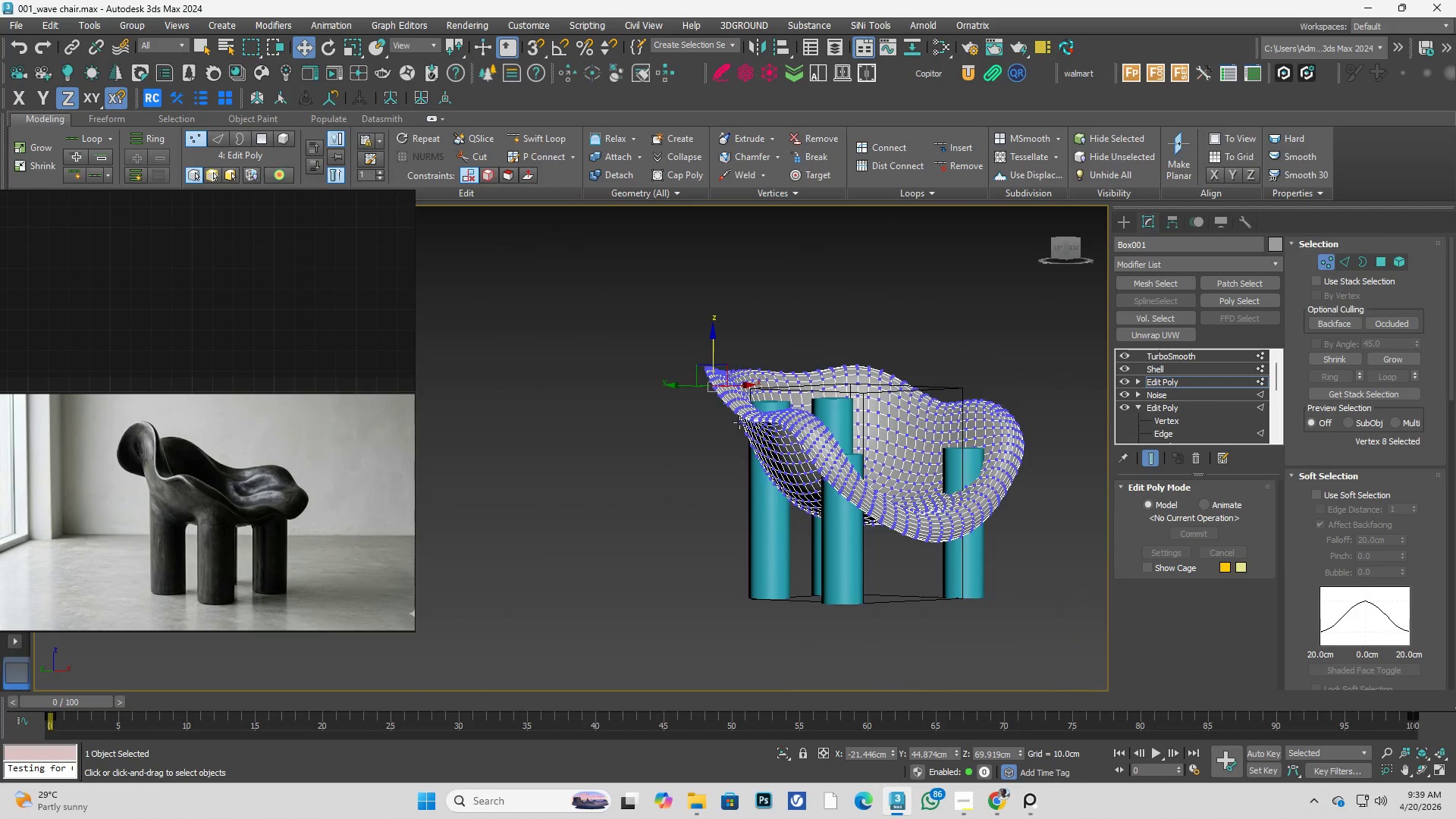 
hold_key(key=AltLeft, duration=0.45)
 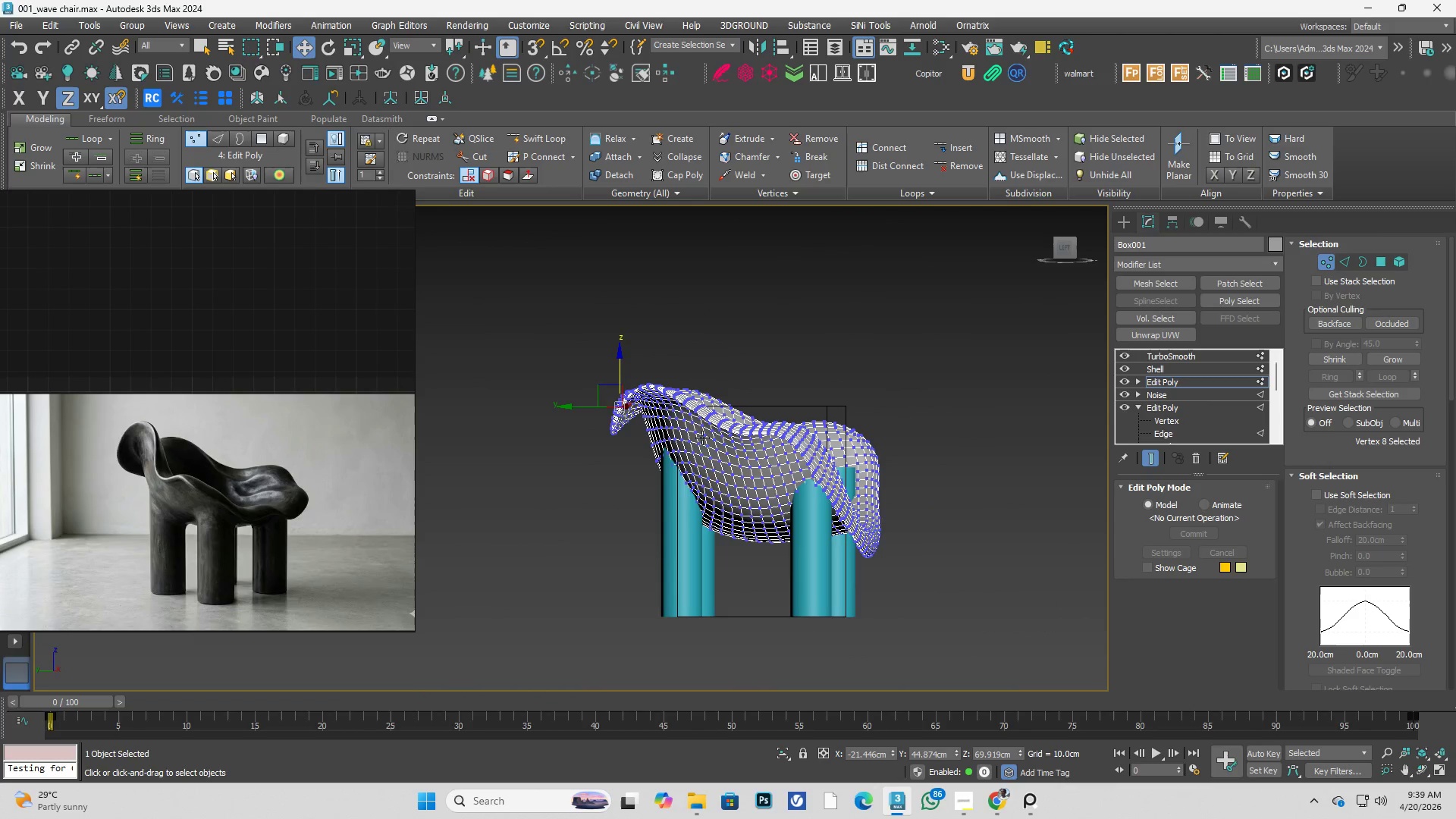 
key(Alt+AltLeft)
 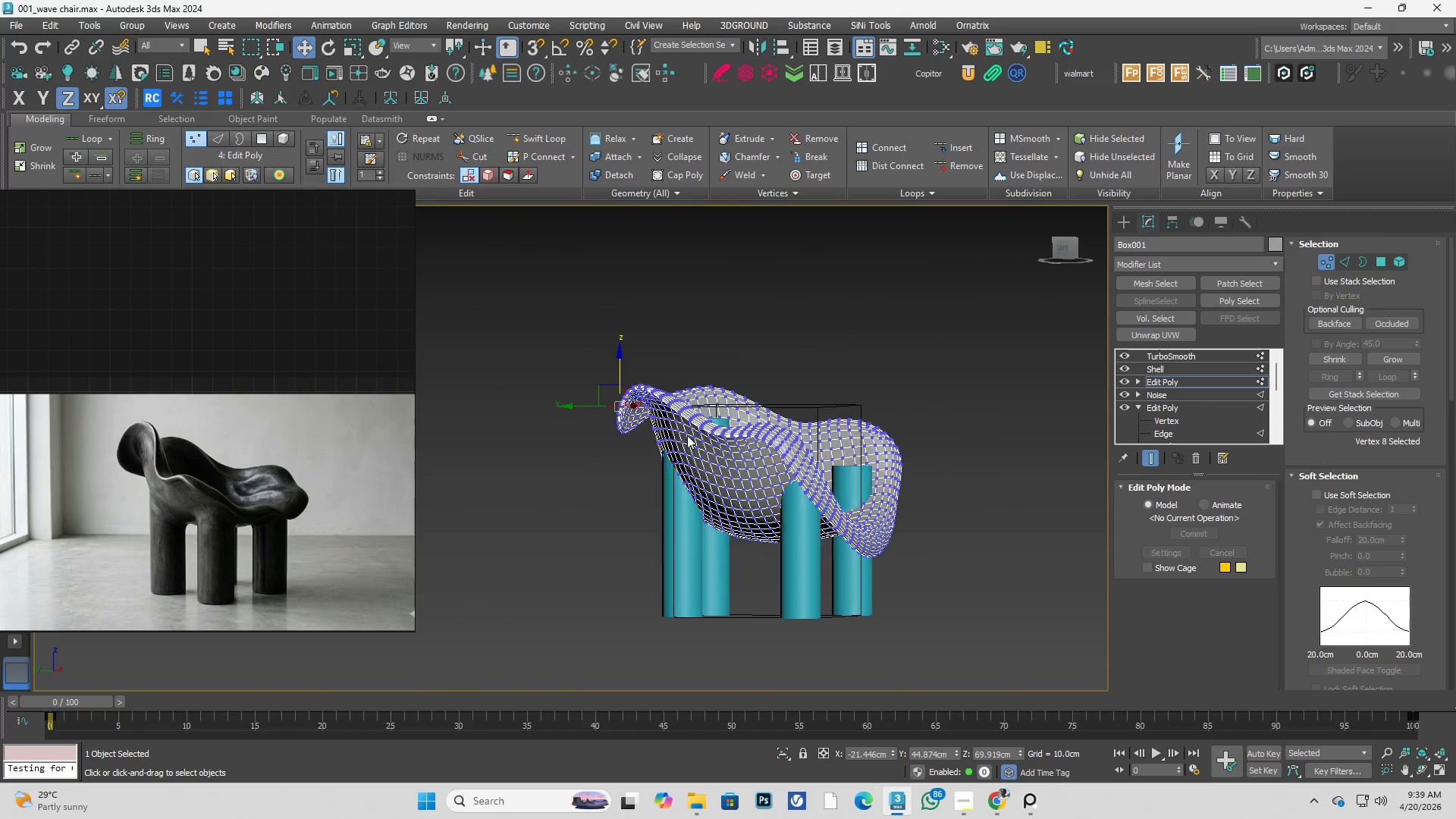 
key(Alt+AltLeft)
 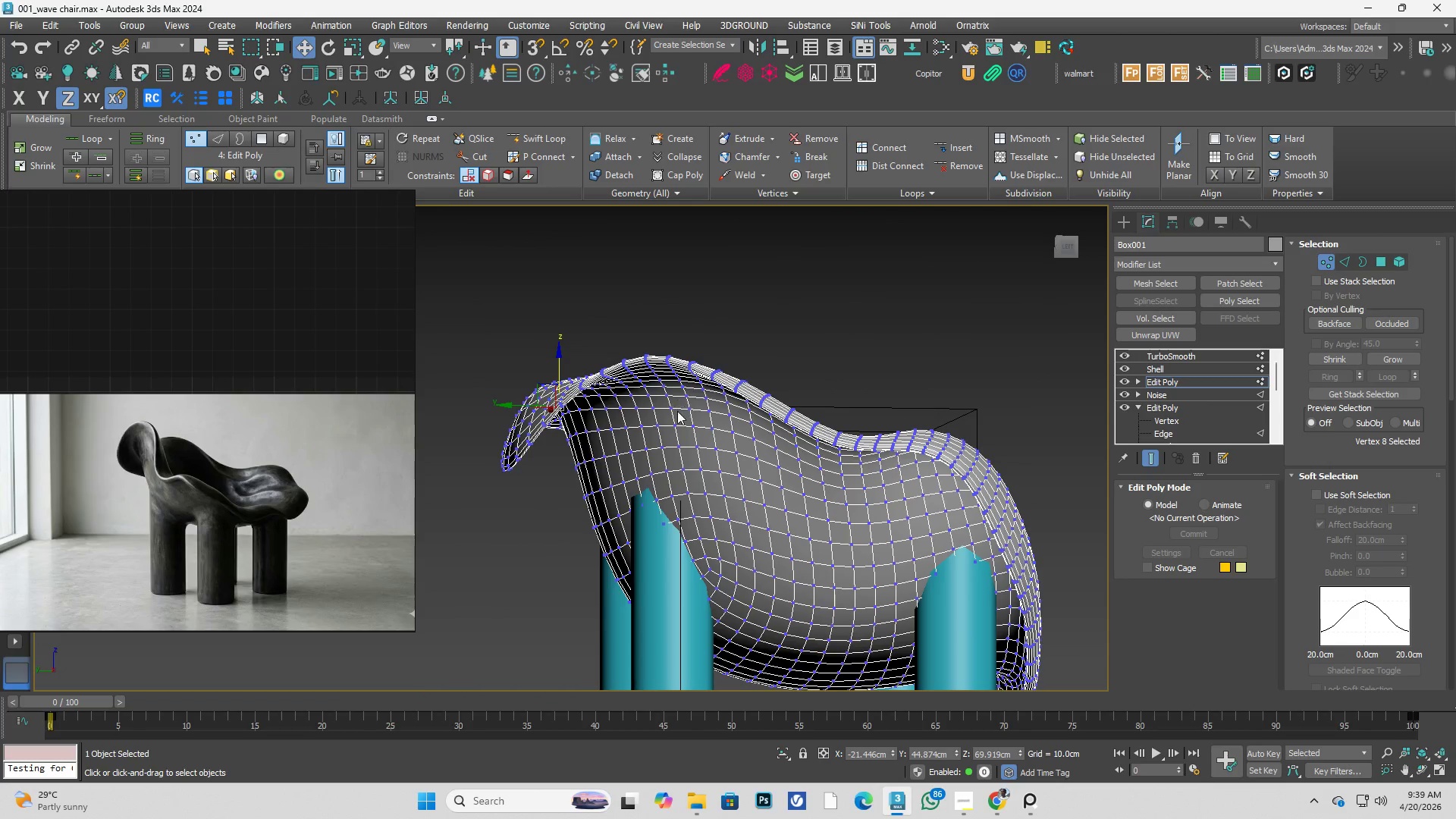 
scroll: coordinate [680, 407], scroll_direction: up, amount: 2.0
 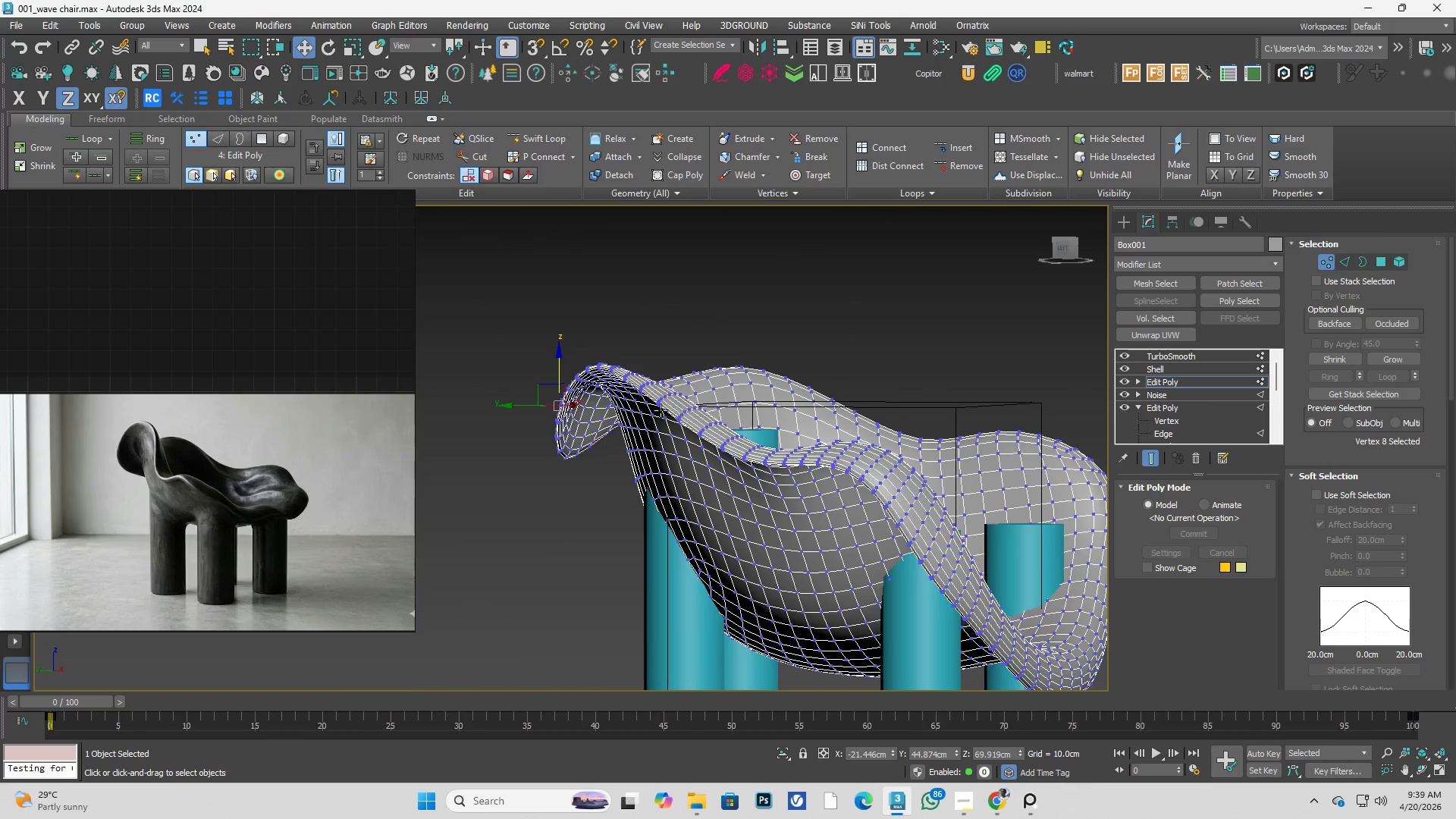 
key(Control+ControlLeft)
 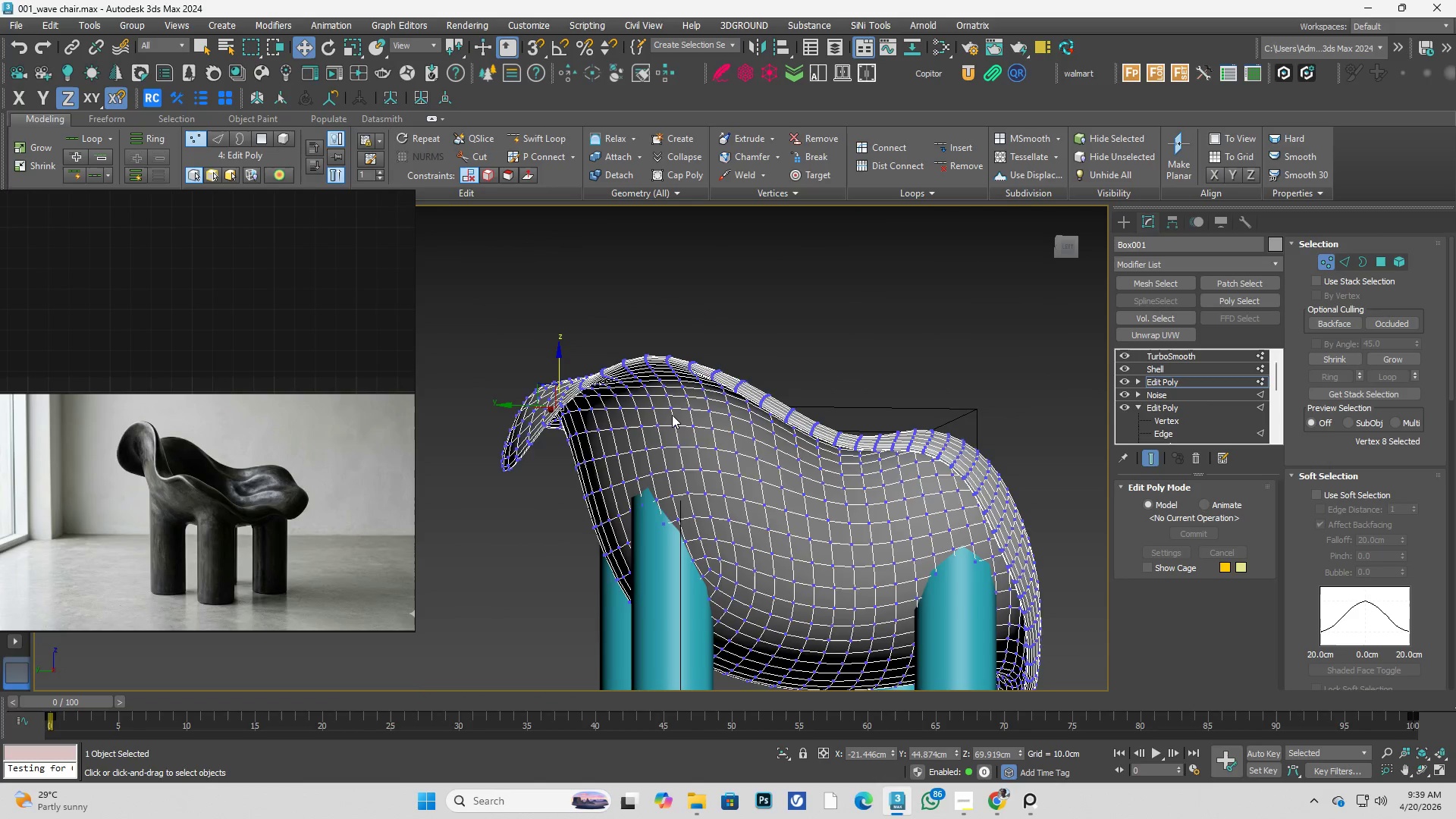 
key(Control+Space)
 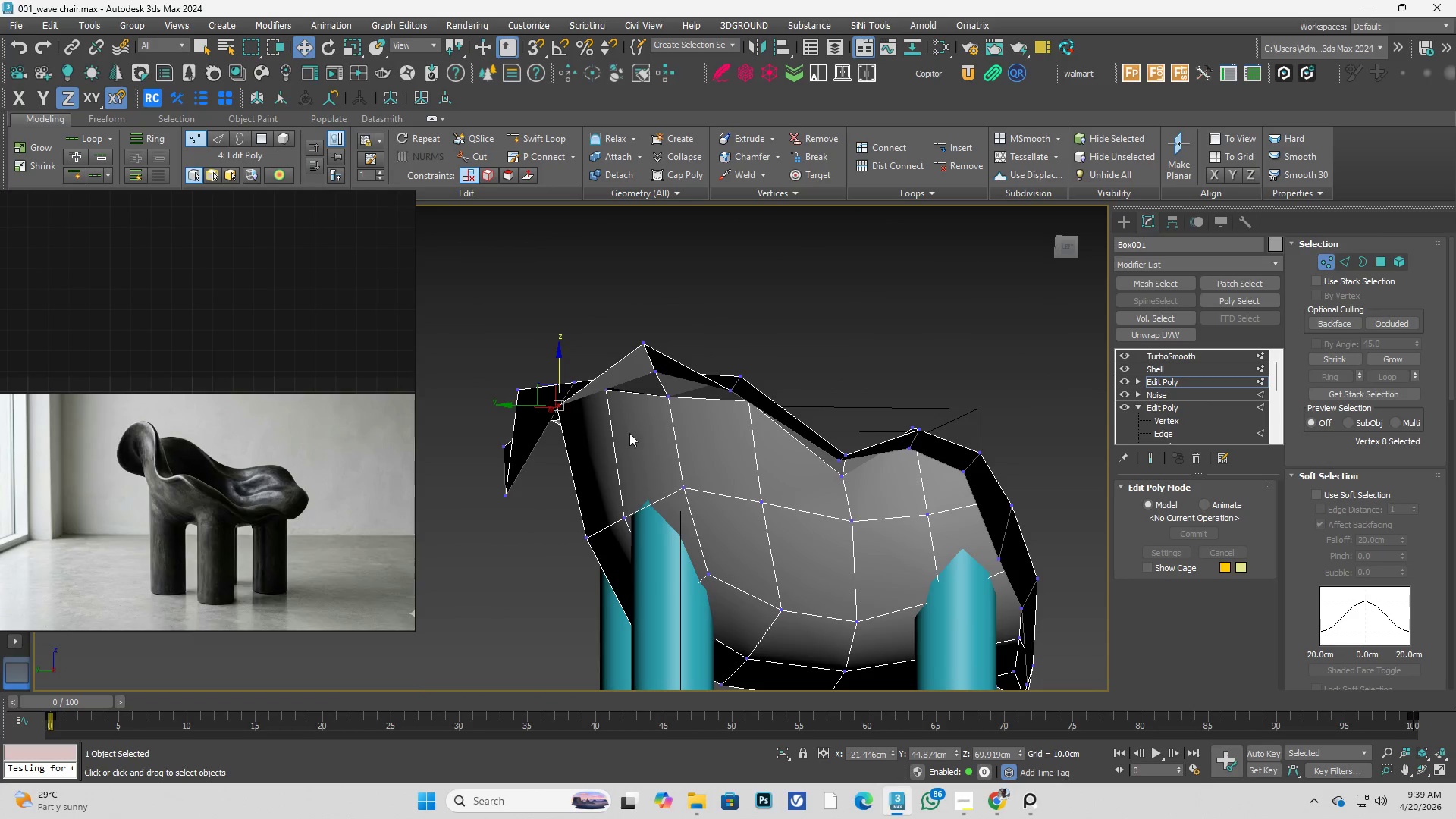 
hold_key(key=AltLeft, duration=0.36)
 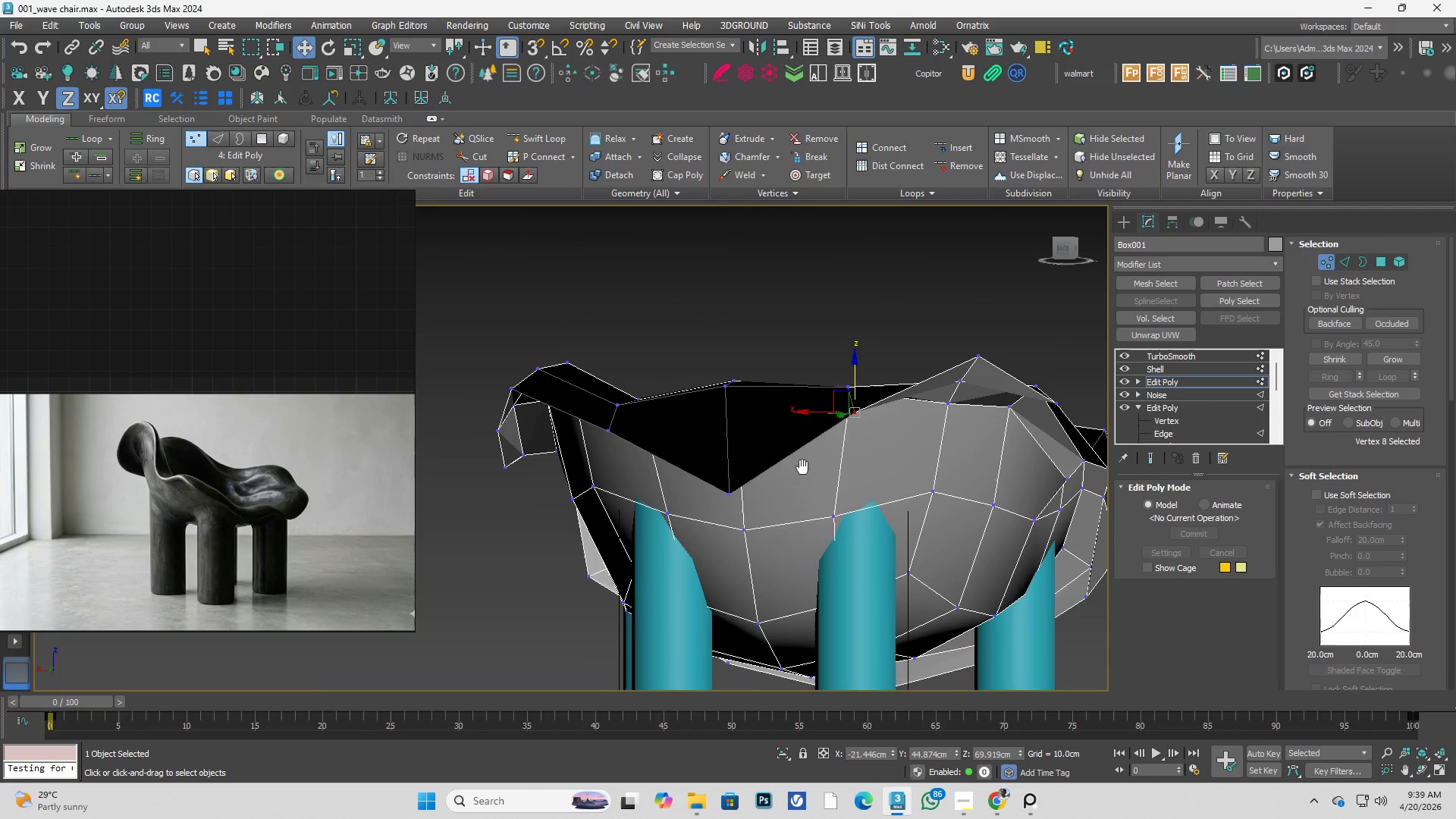 
hold_key(key=AltLeft, duration=0.34)
 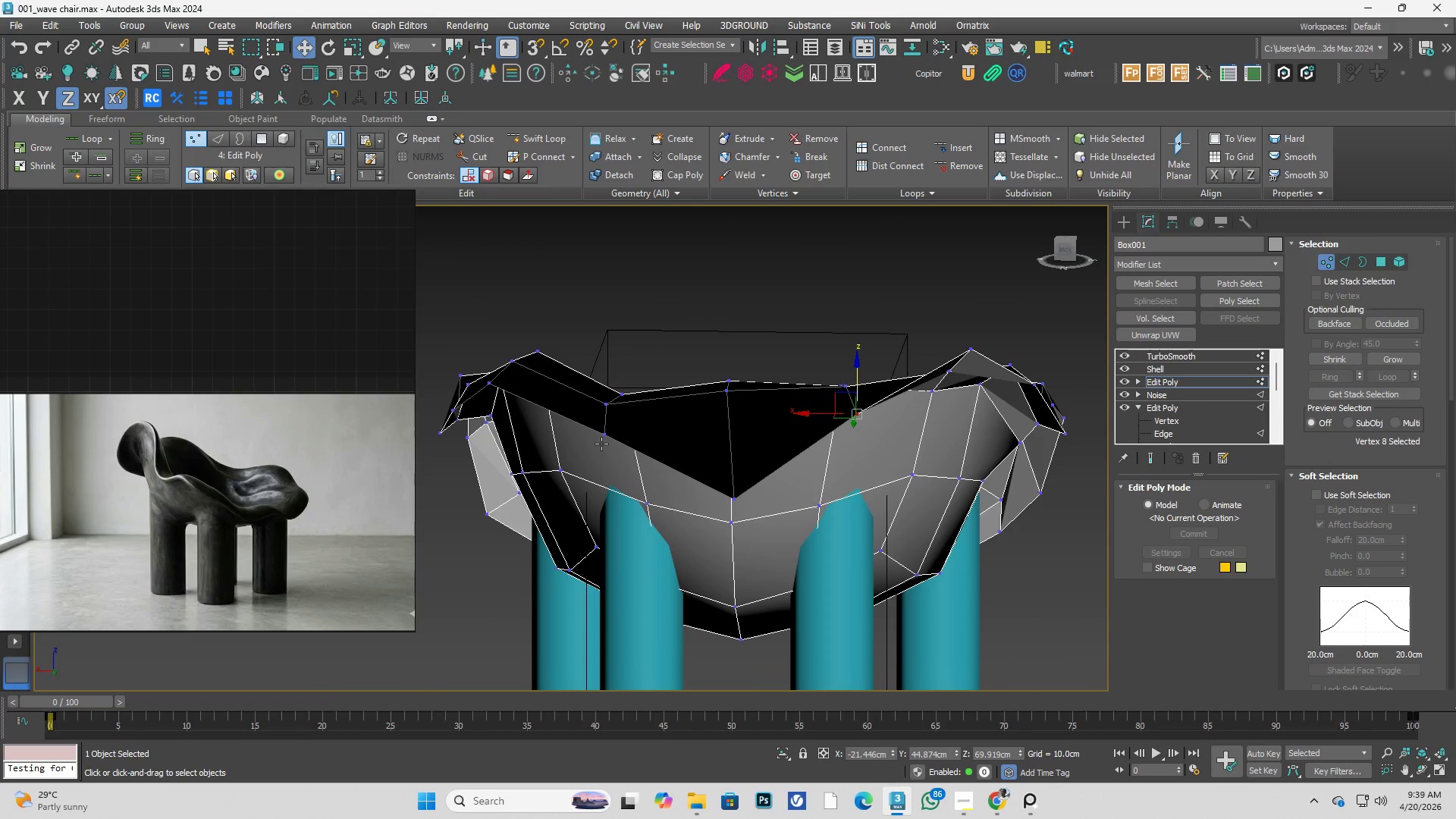 
left_click([602, 441])
 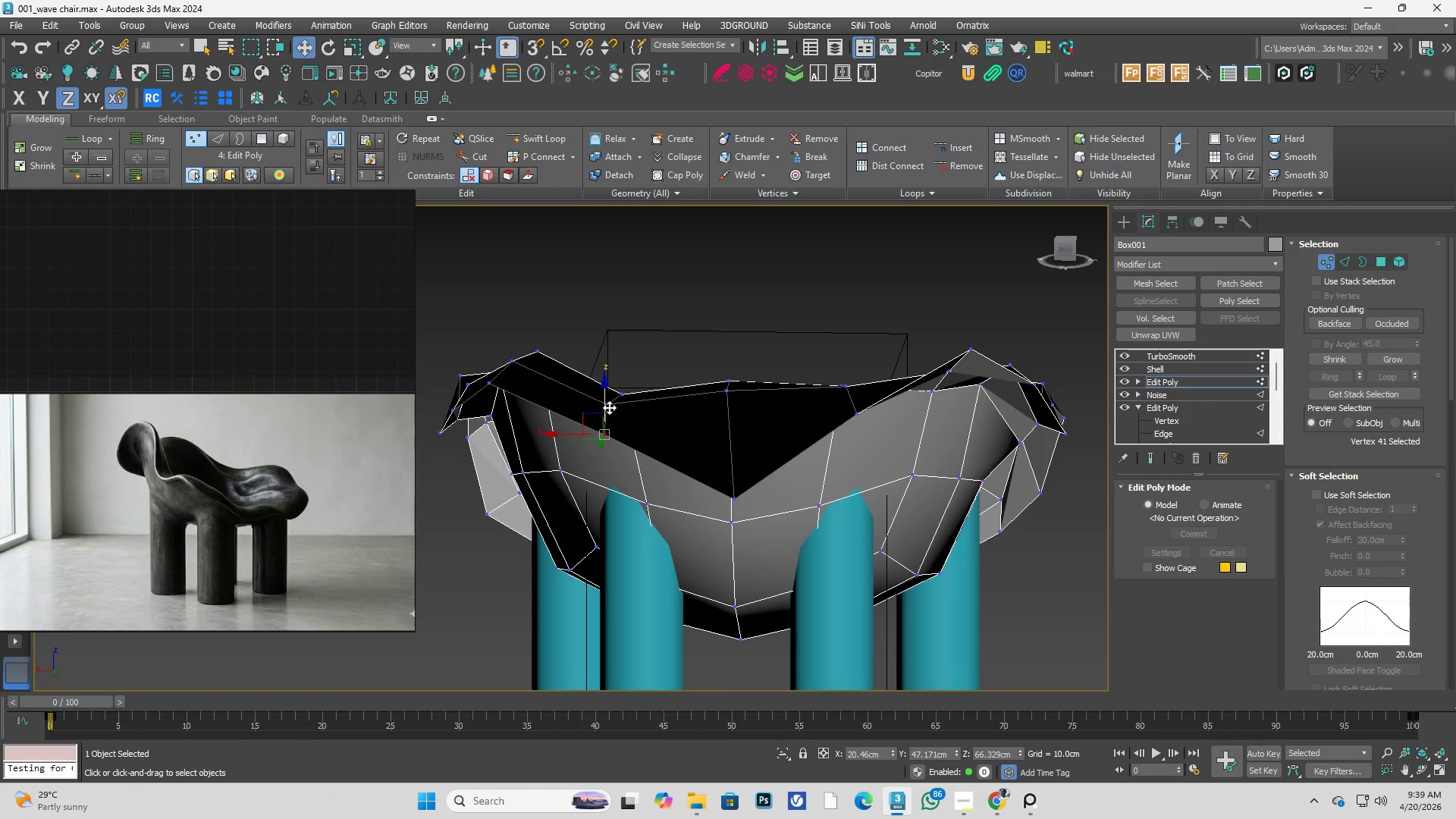 
left_click_drag(start_coordinate=[609, 406], to_coordinate=[606, 464])
 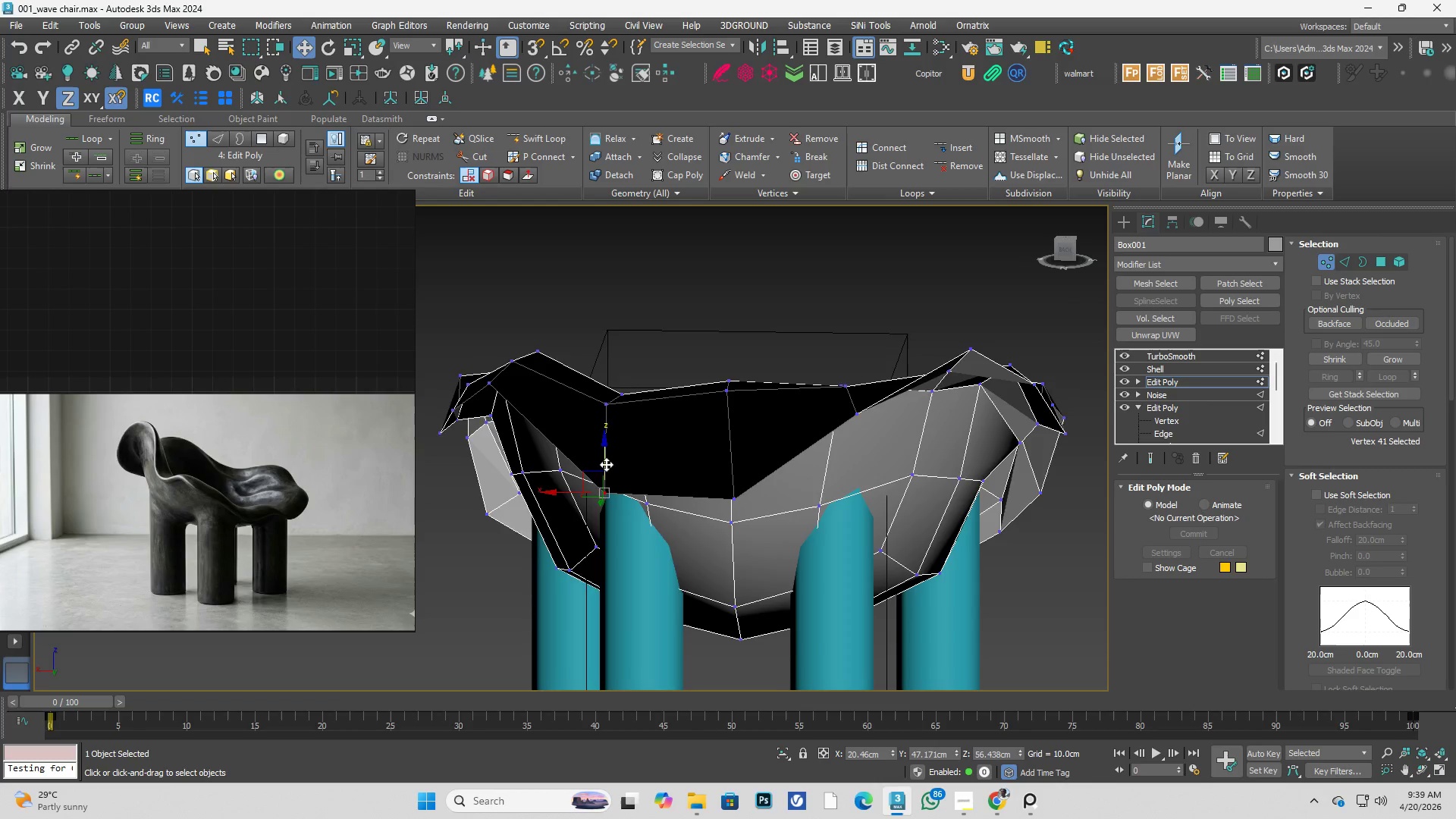 
hold_key(key=AltLeft, duration=0.66)
 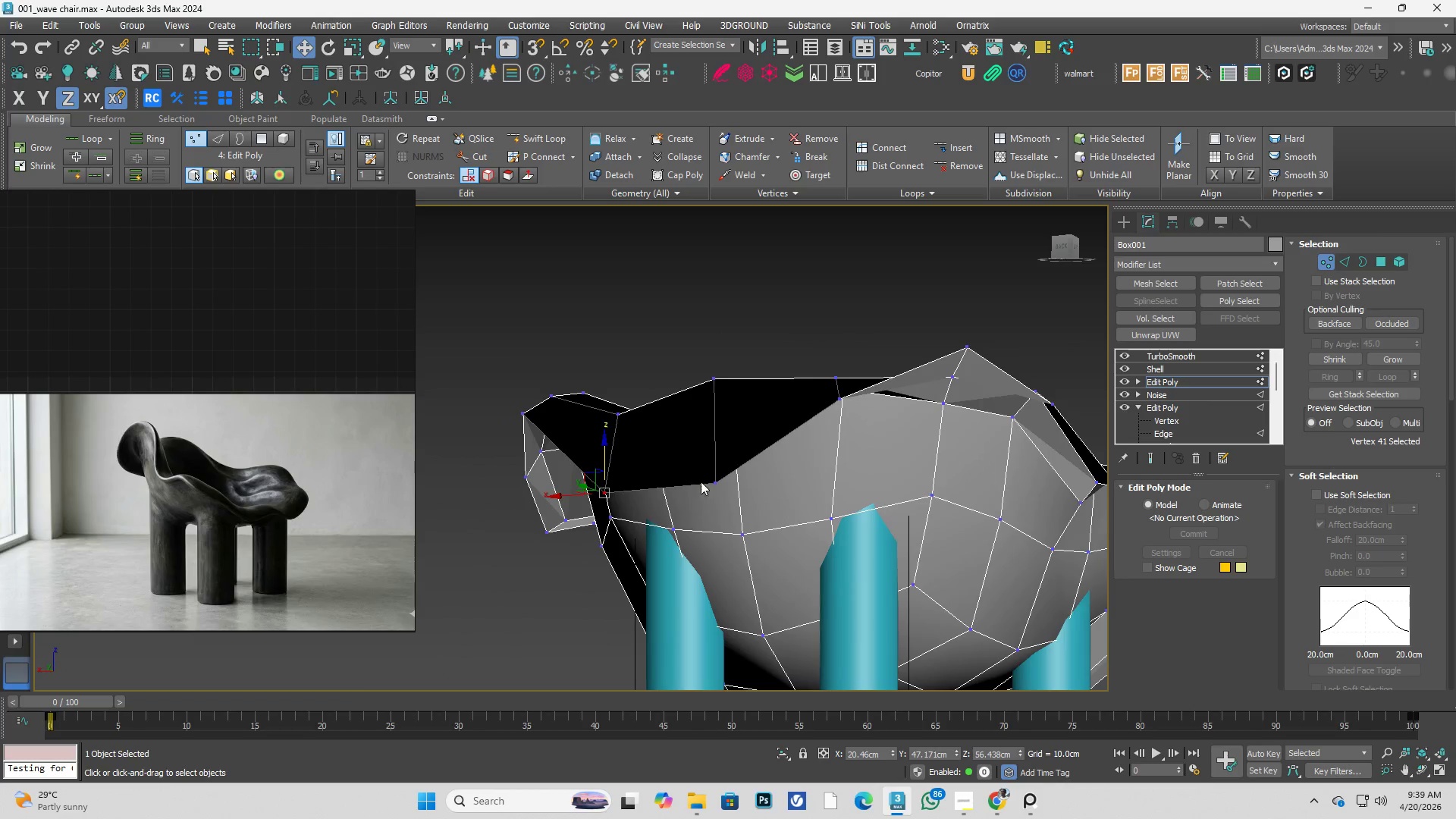 
hold_key(key=ControlLeft, duration=0.45)
left_click([714, 482])
 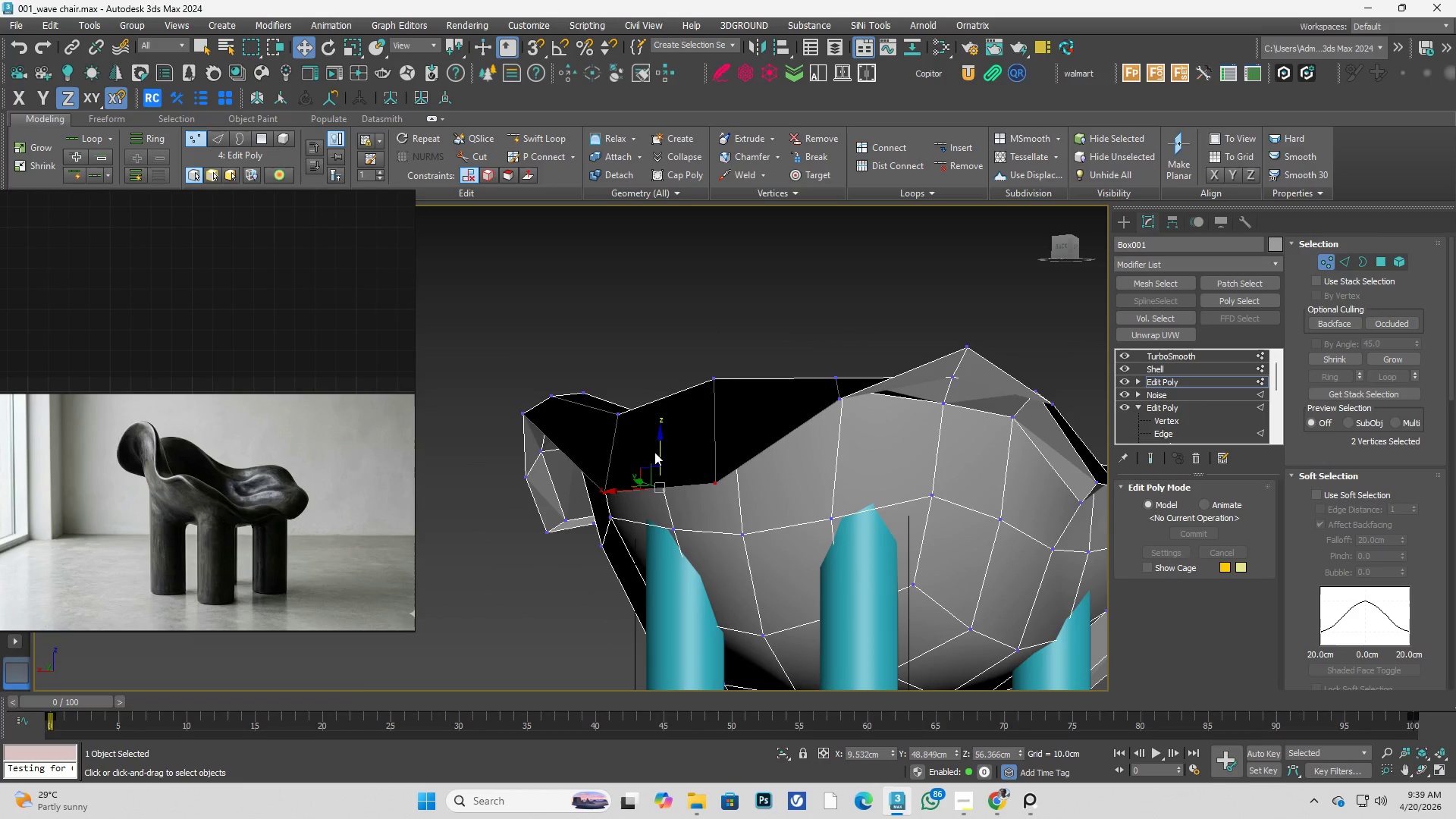 
left_click_drag(start_coordinate=[660, 454], to_coordinate=[655, 431])
 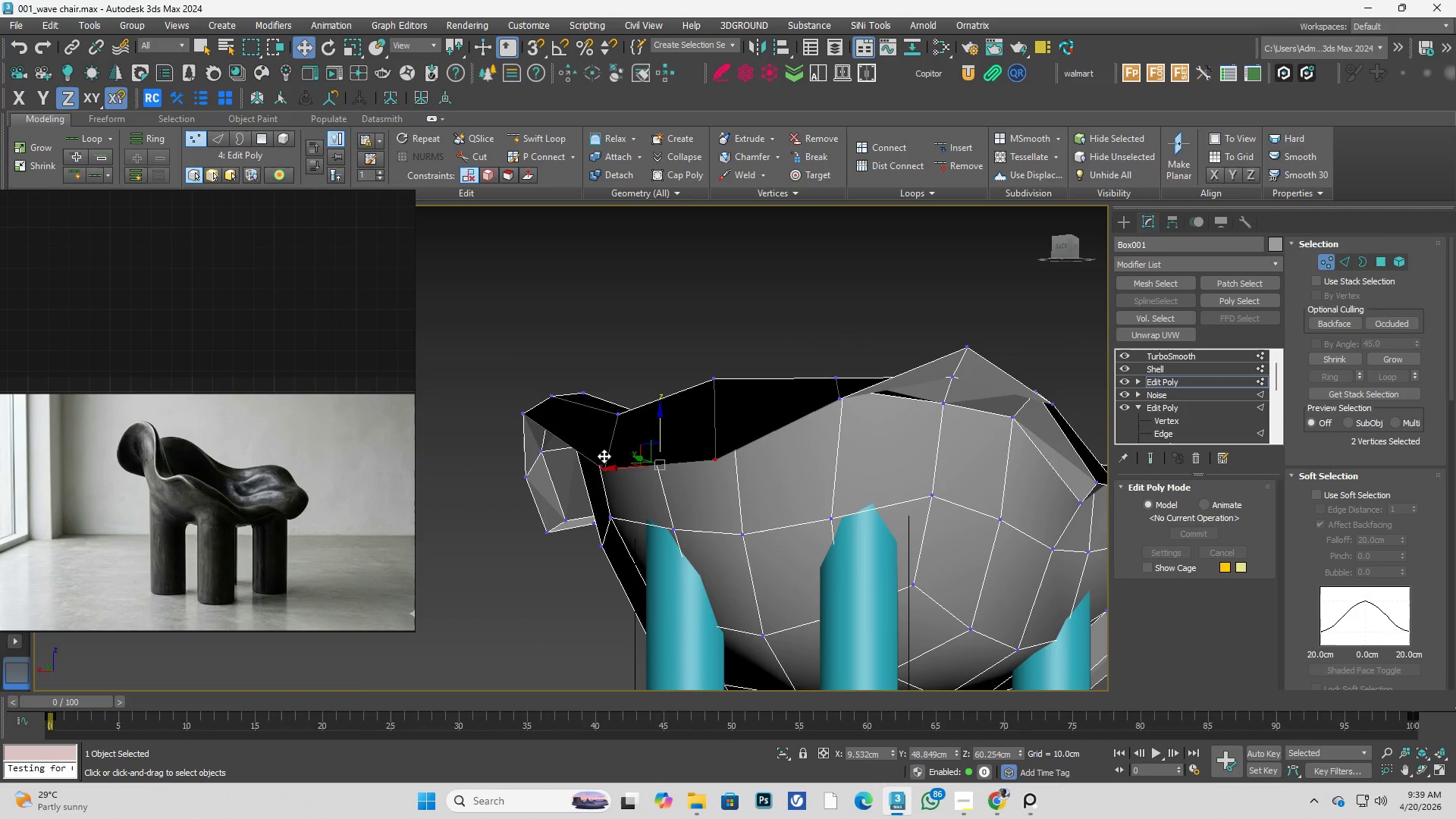 
left_click([599, 457])
 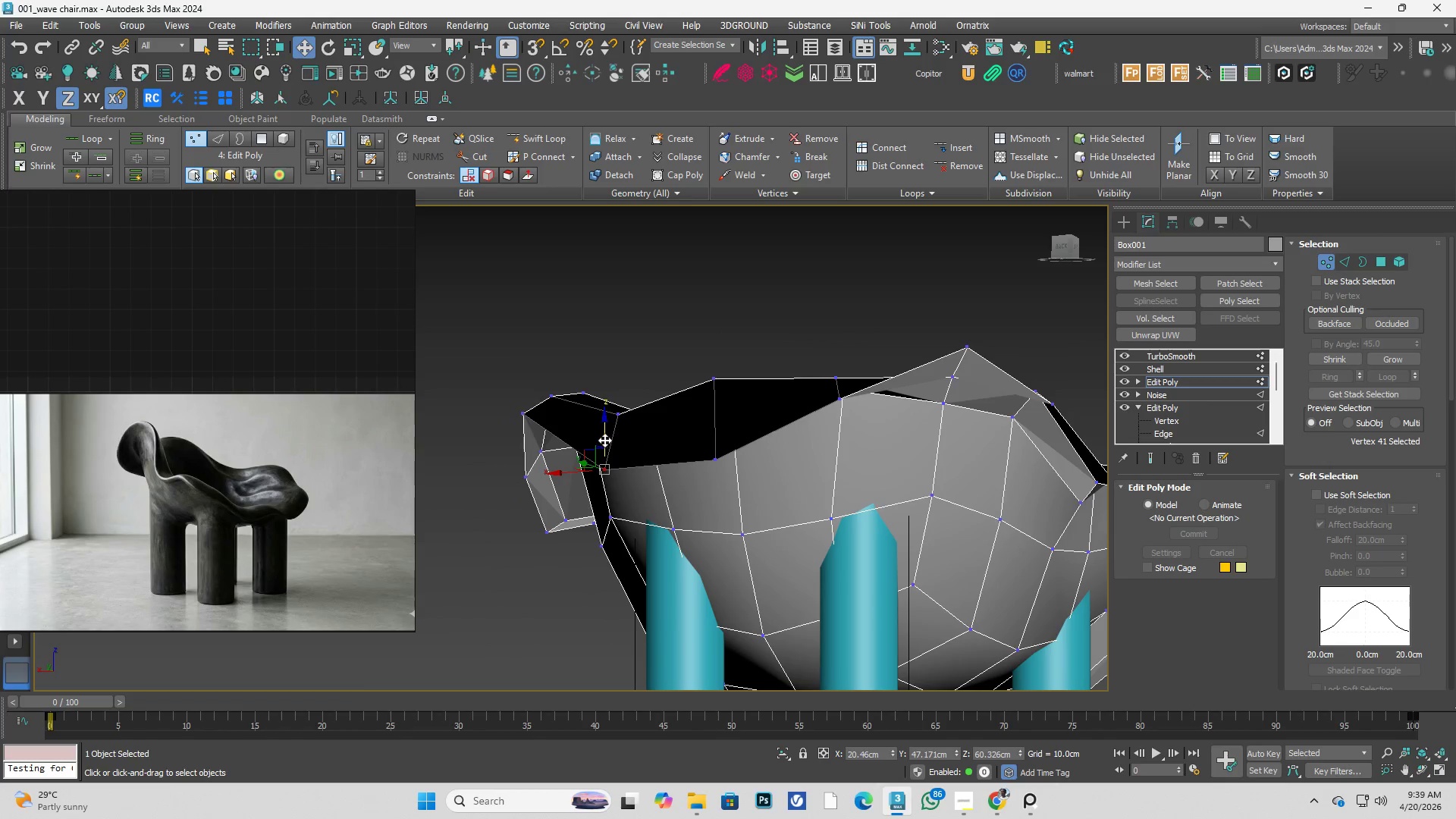 
left_click_drag(start_coordinate=[604, 439], to_coordinate=[607, 461])
 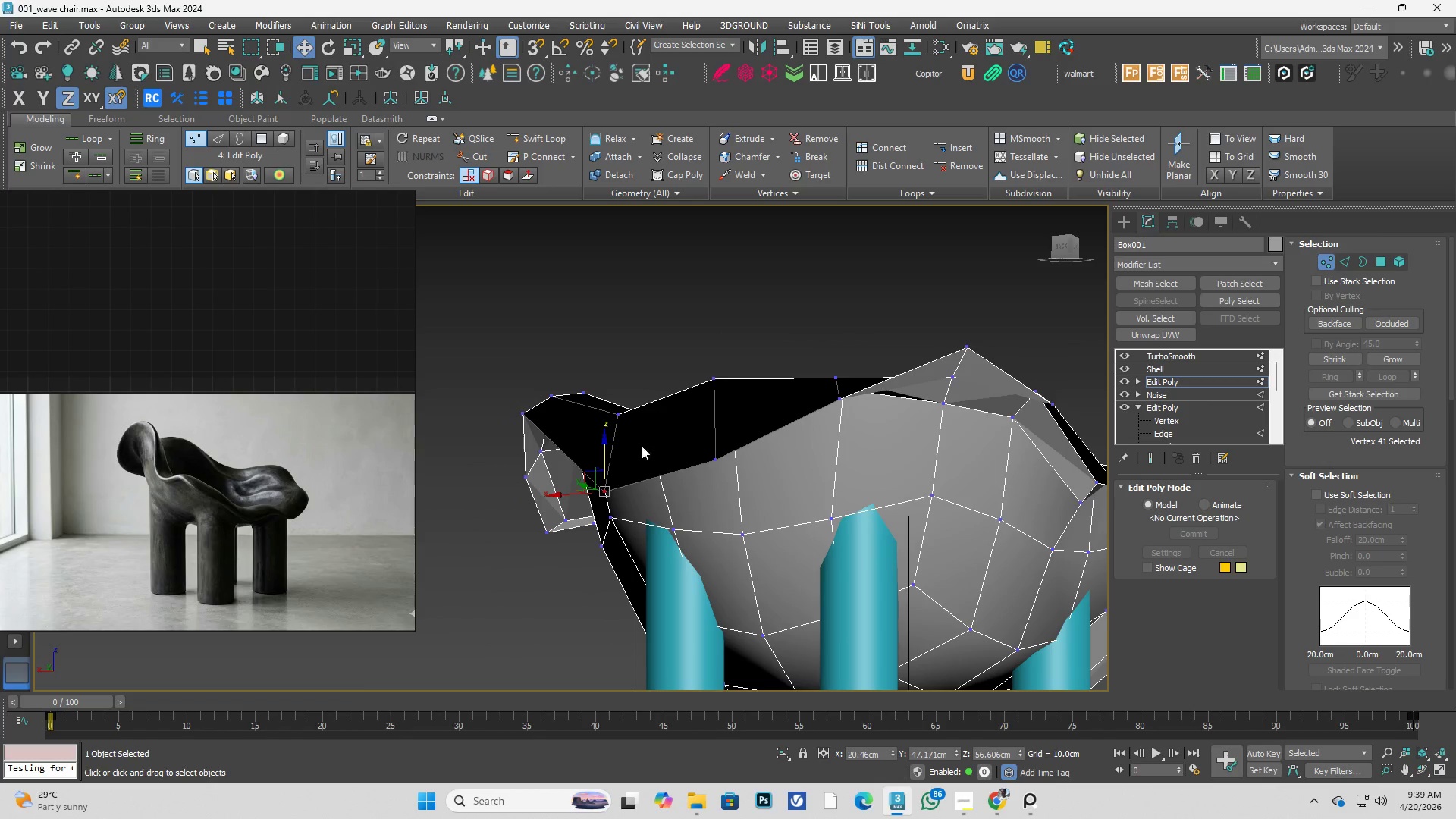 
hold_key(key=AltLeft, duration=0.36)
 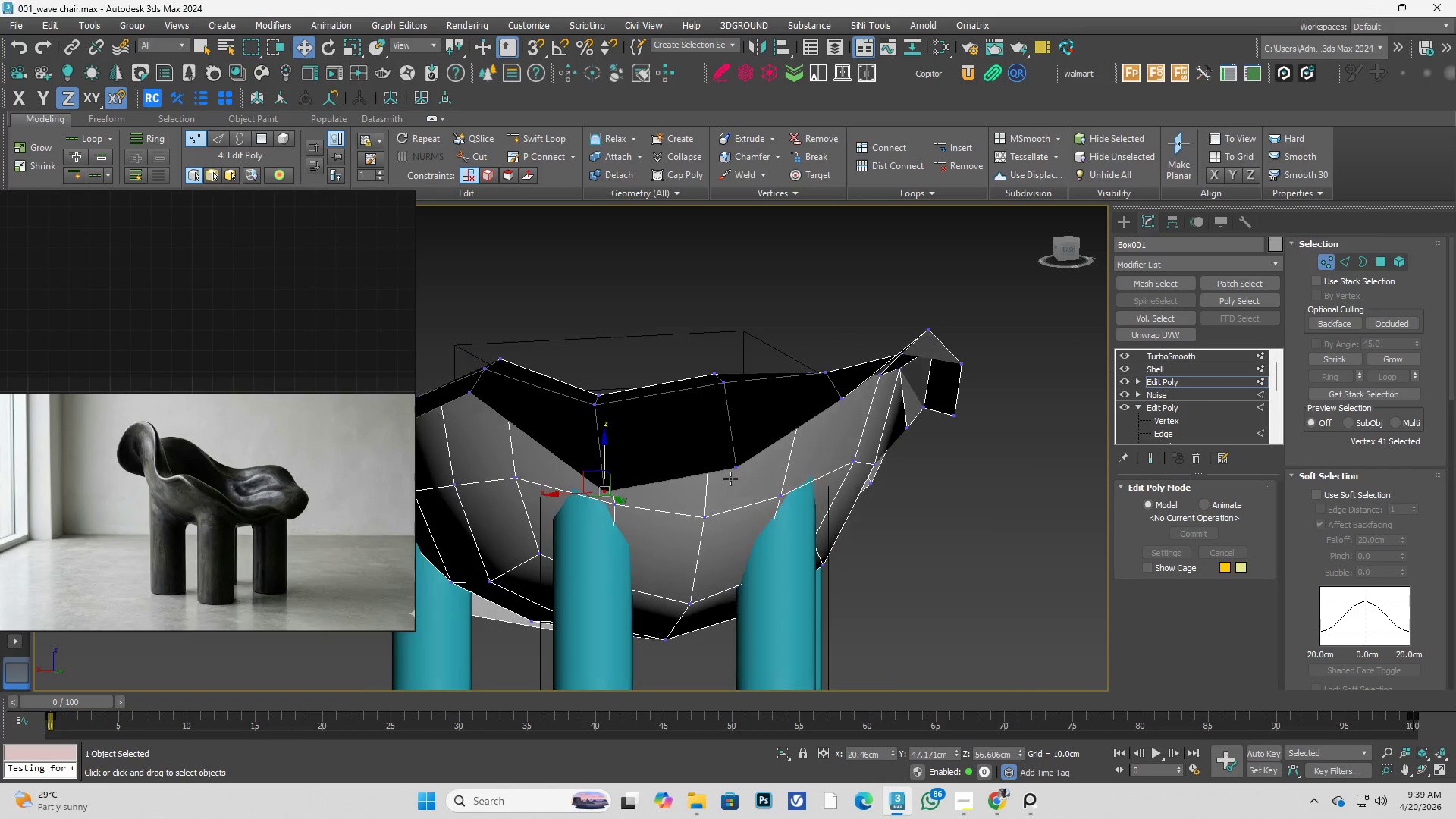 
key(Control+ControlLeft)
 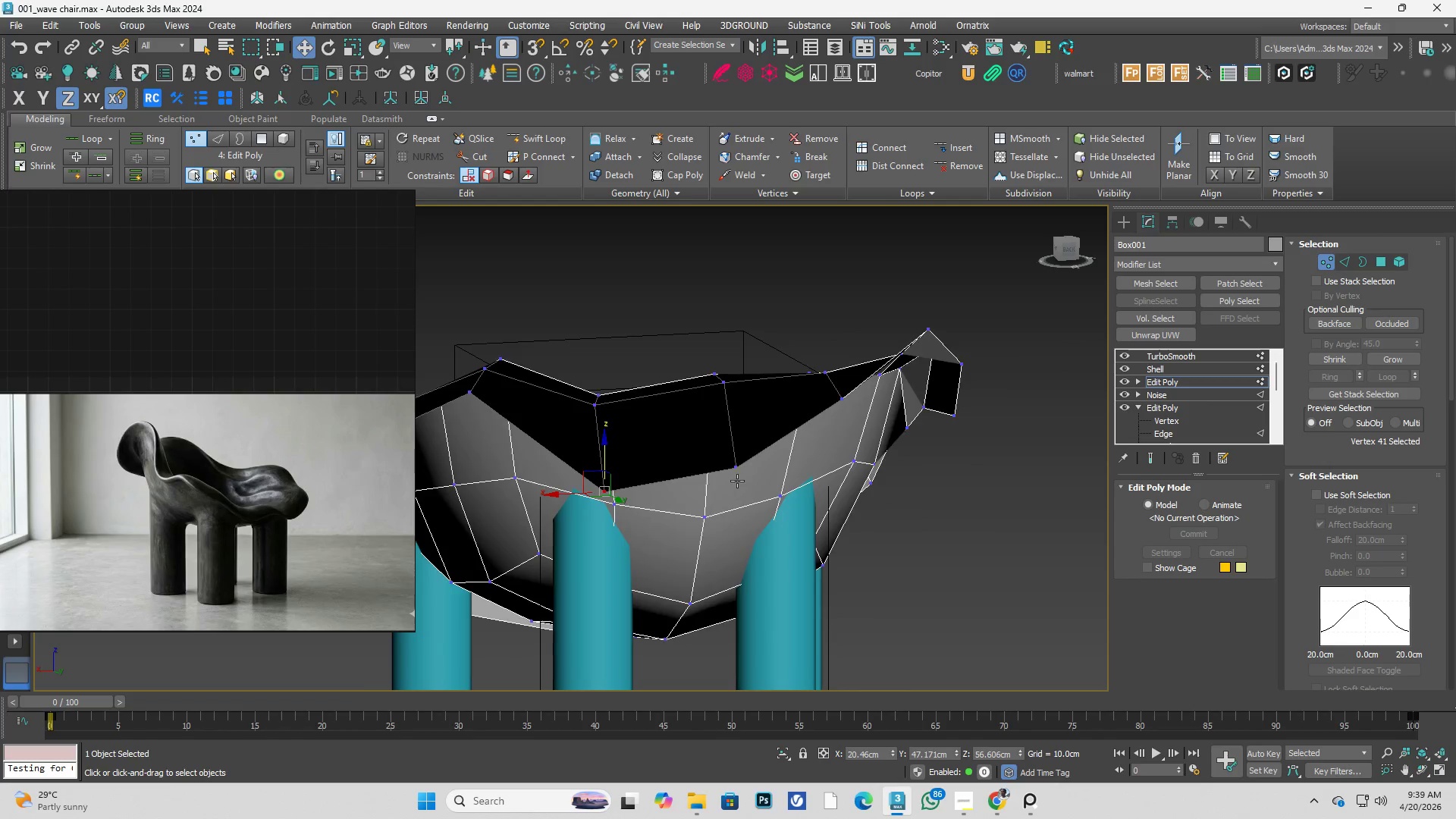 
key(Control+Space)
 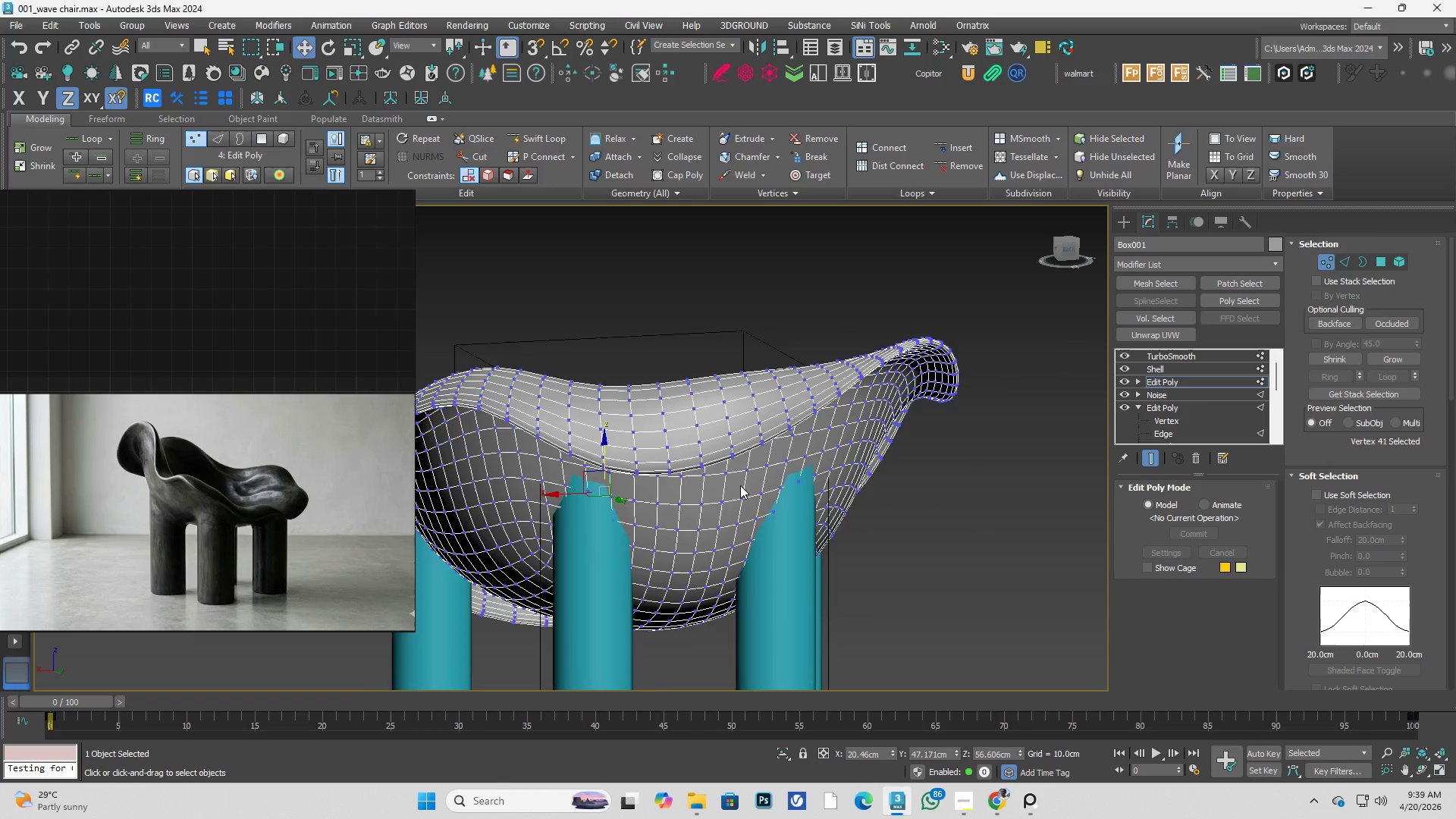 
hold_key(key=AltLeft, duration=3.56)
 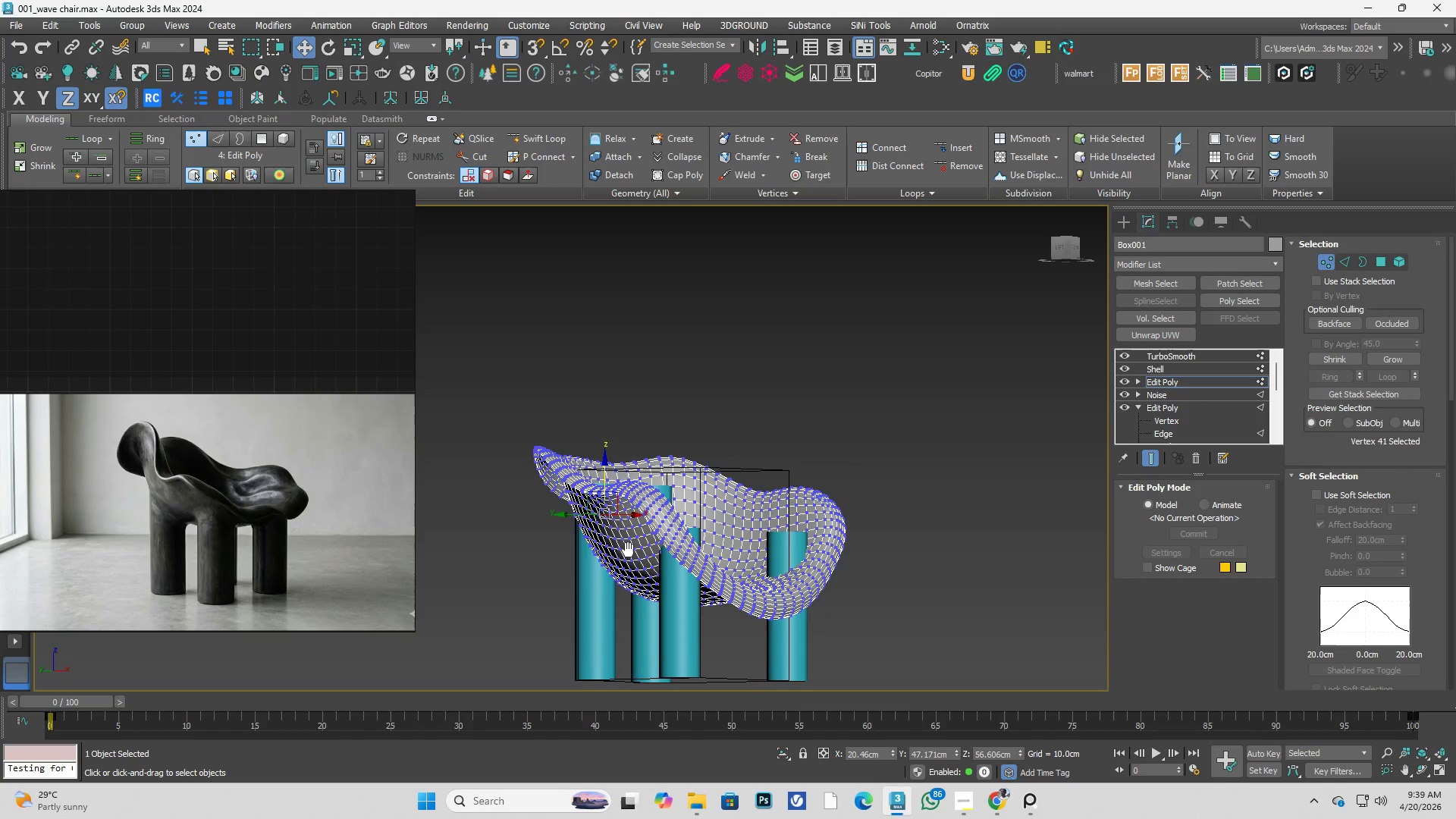 
scroll: coordinate [726, 482], scroll_direction: down, amount: 2.0
 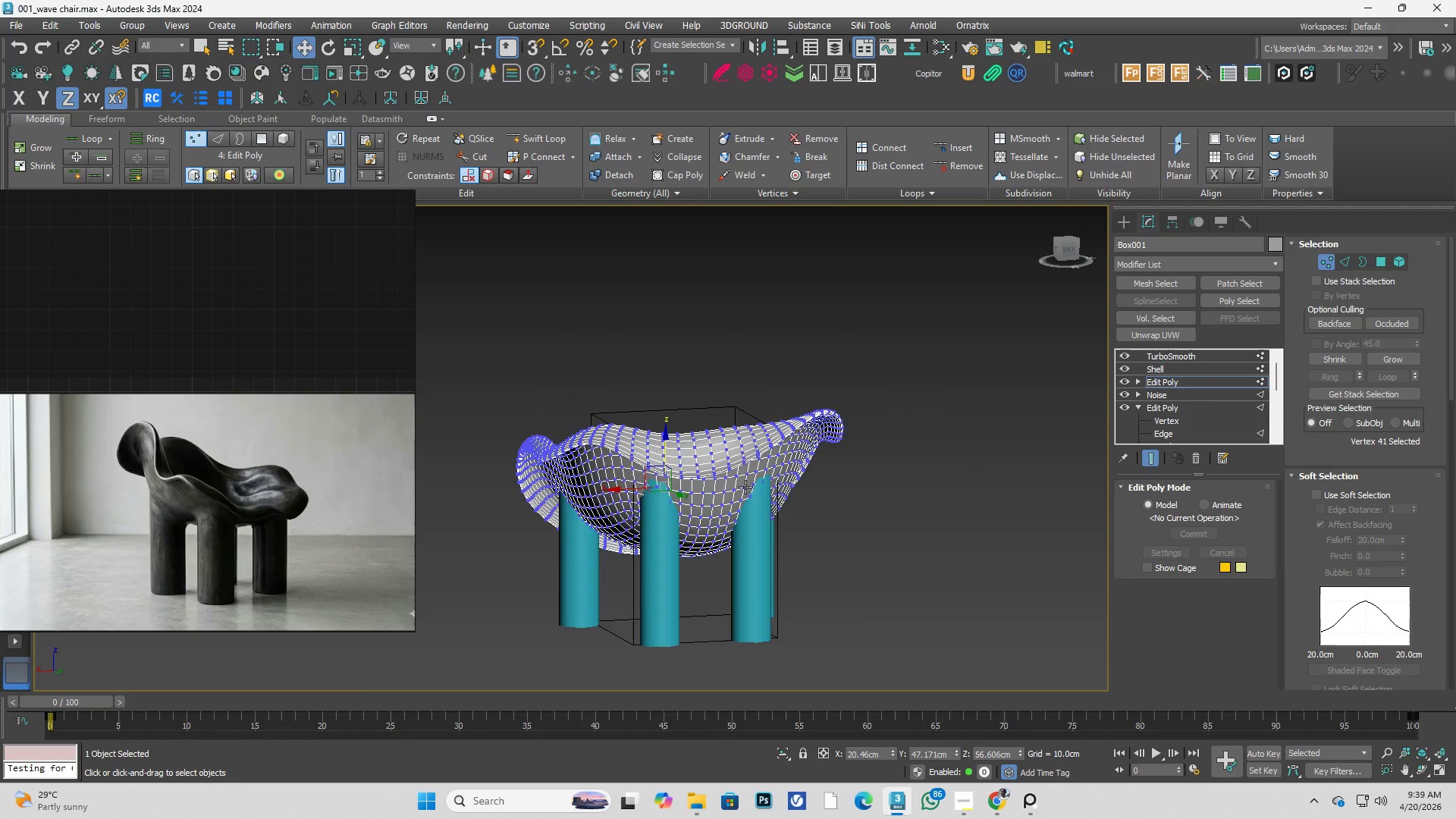 
hold_key(key=AltLeft, duration=0.44)
 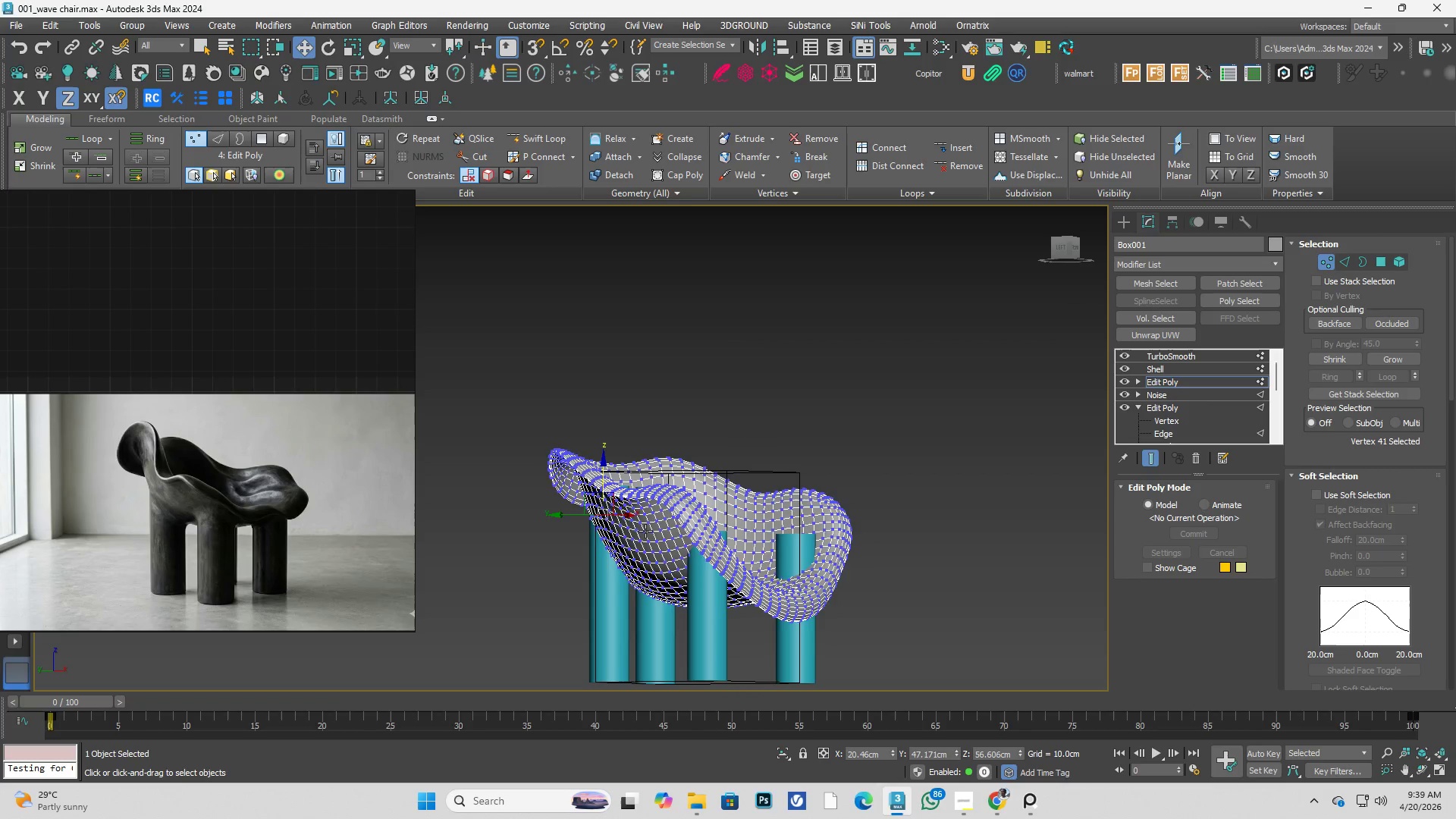 
key(Alt+AltLeft)
 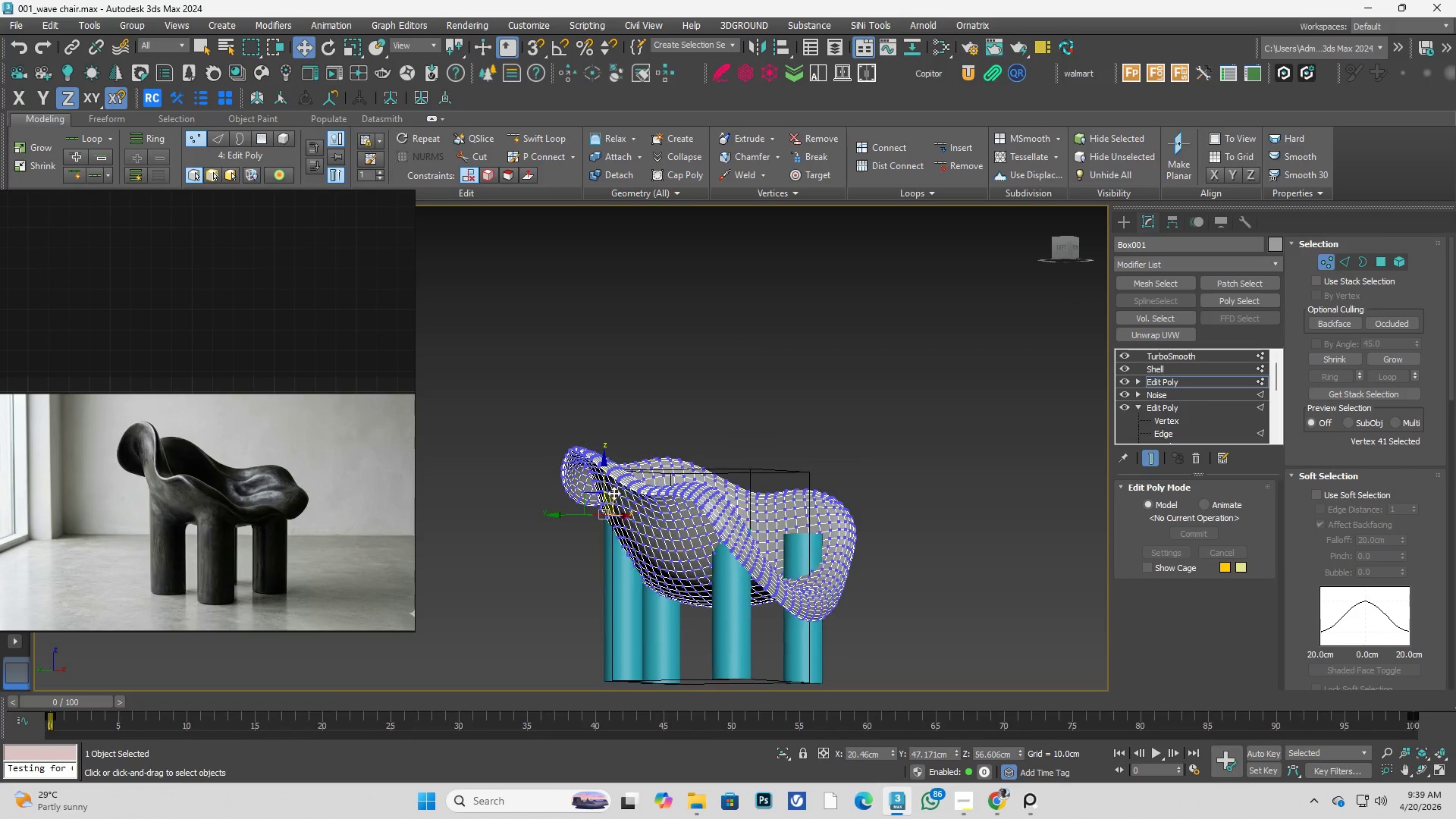 
hold_key(key=AltLeft, duration=0.33)
 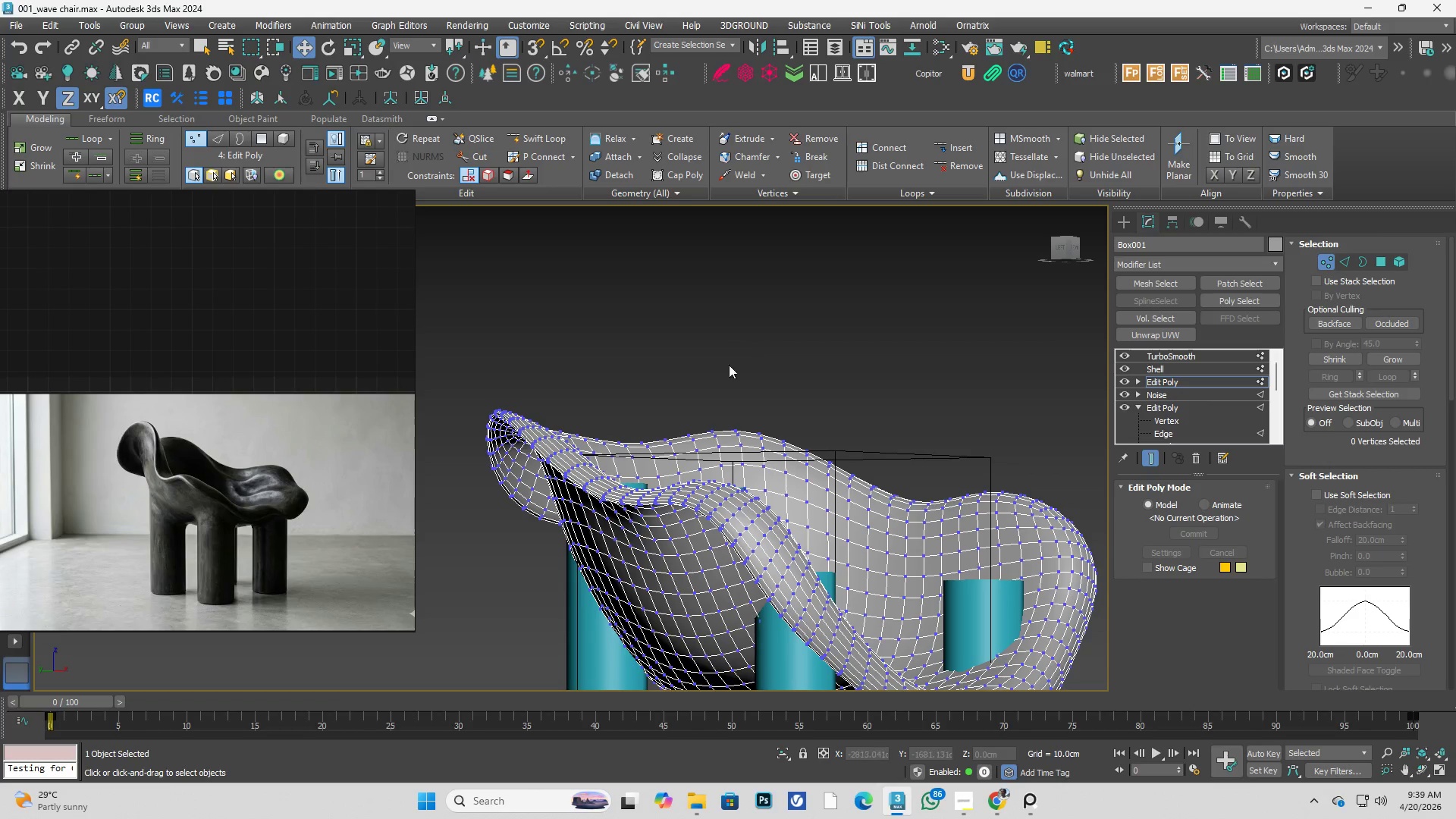 
scroll: coordinate [603, 484], scroll_direction: up, amount: 2.0
 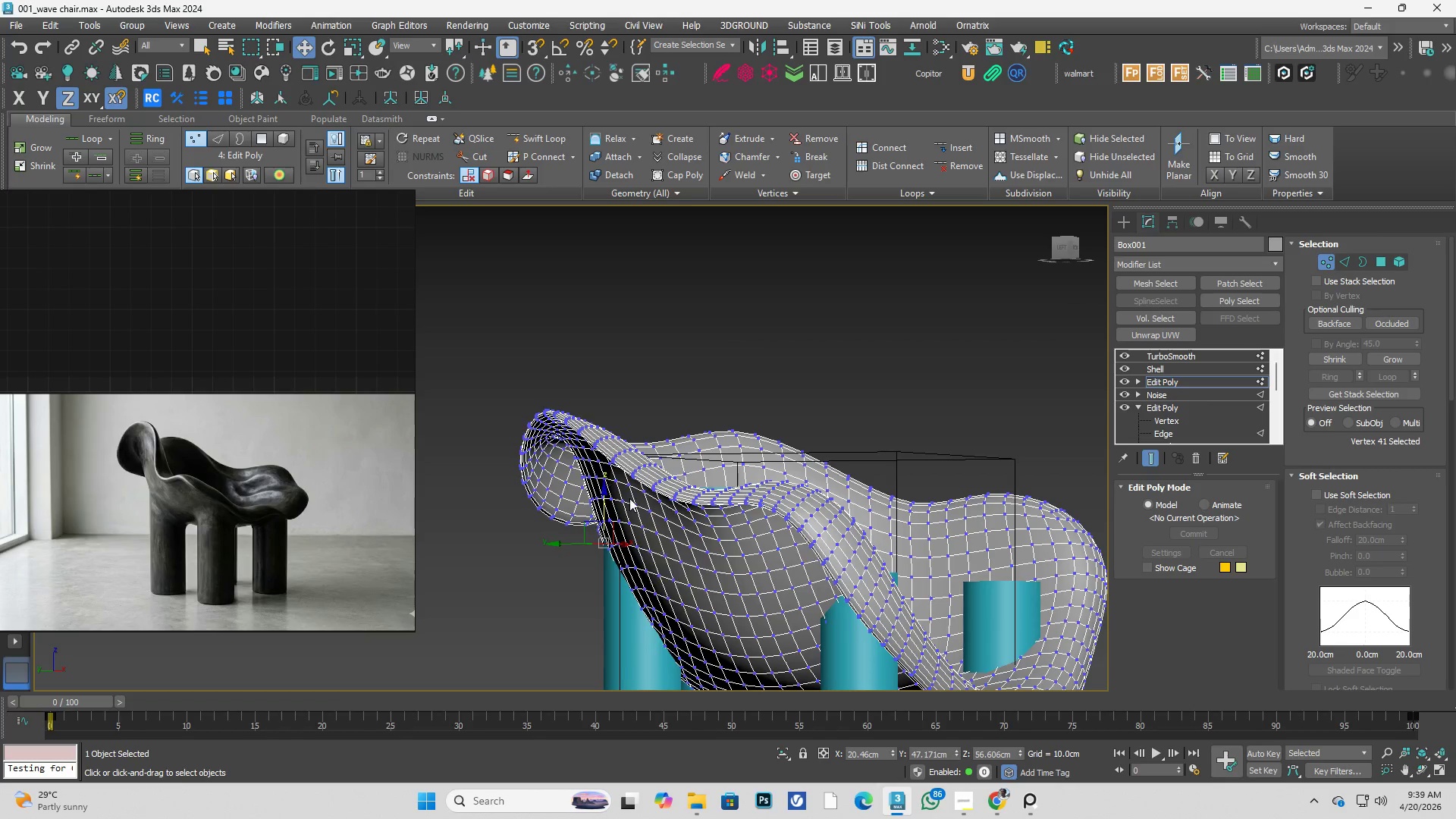 
scroll: coordinate [643, 390], scroll_direction: down, amount: 2.0
 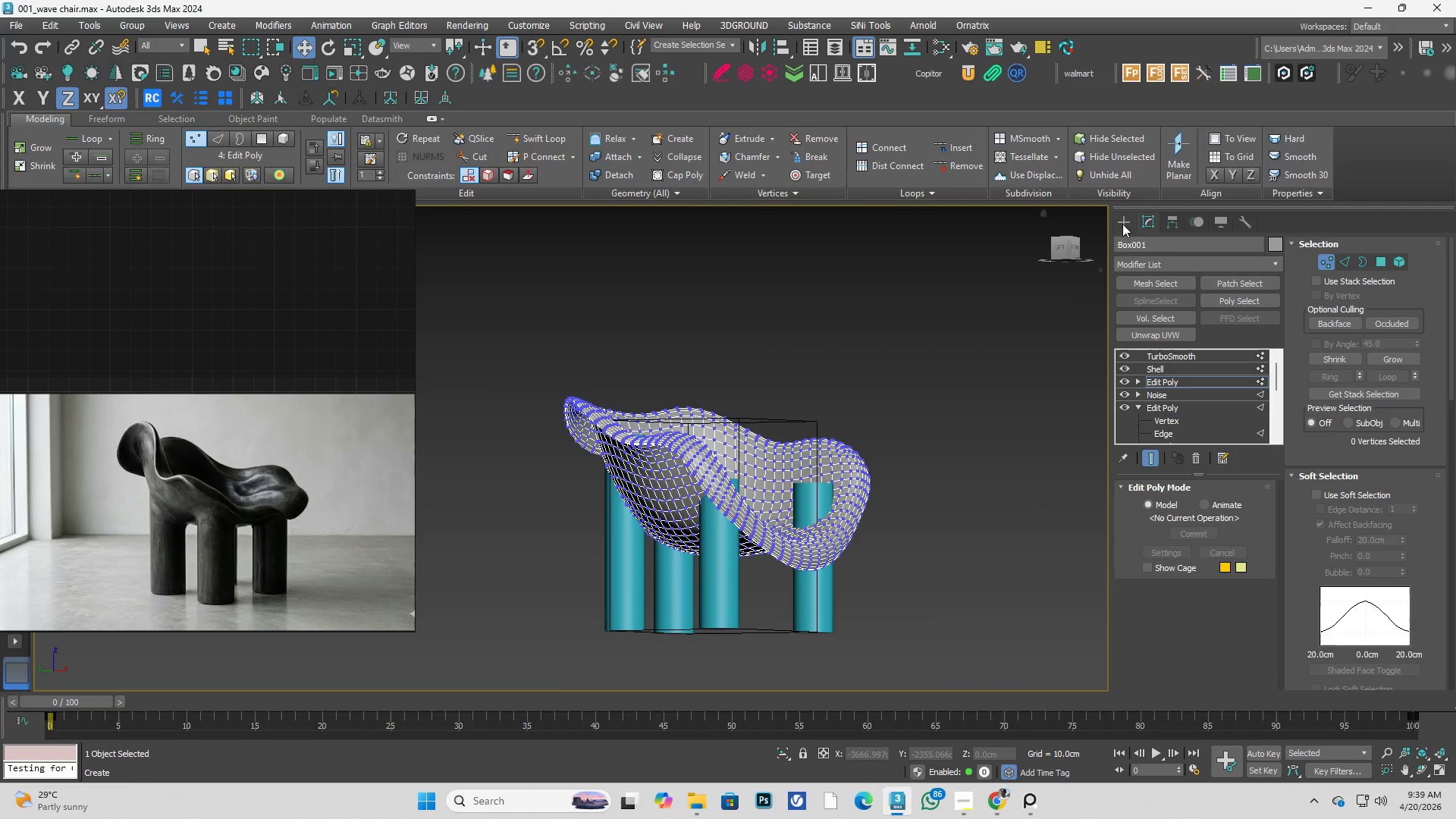 
double_click([995, 338])
 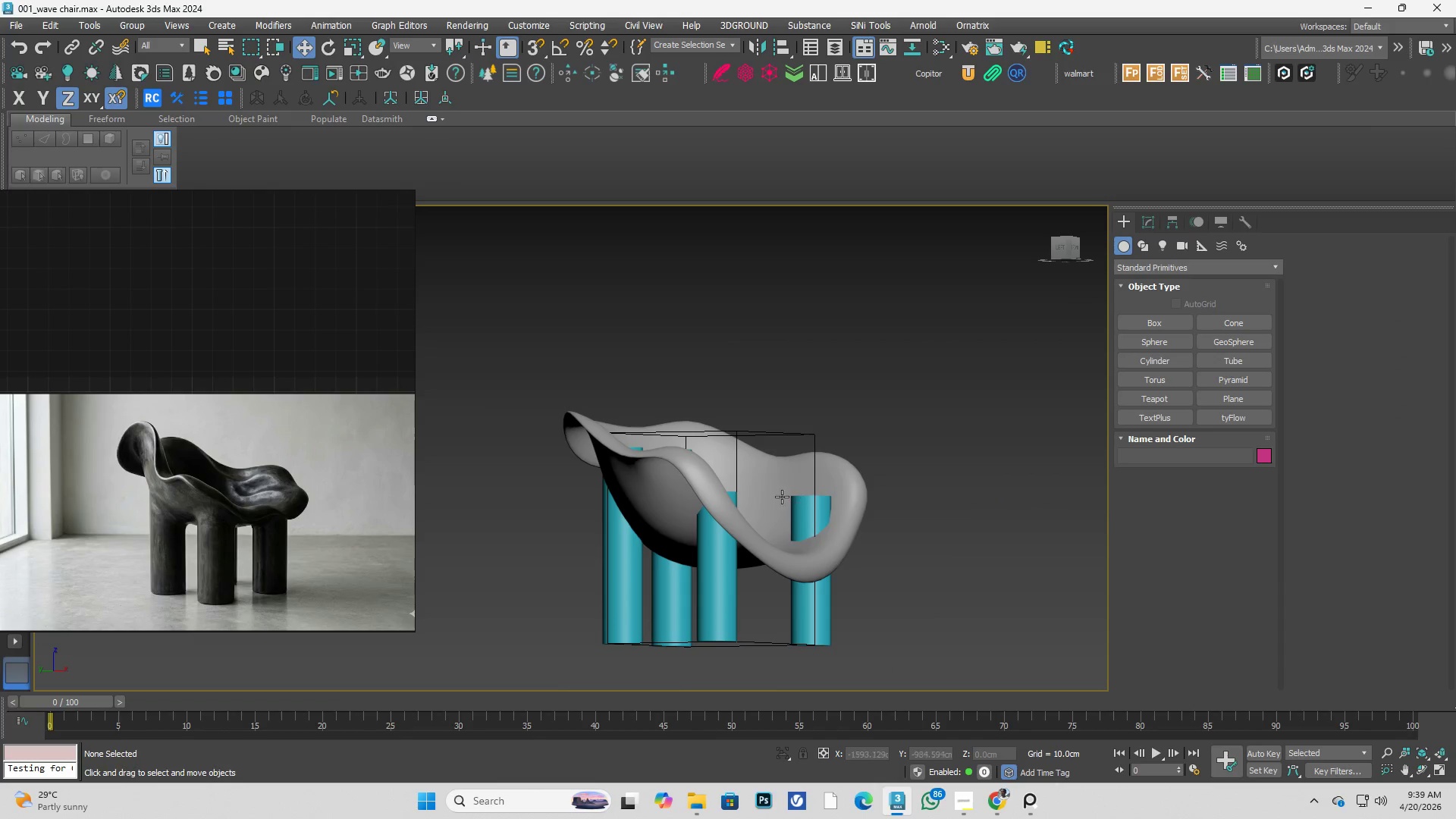 
scroll: coordinate [611, 449], scroll_direction: up, amount: 1.0
 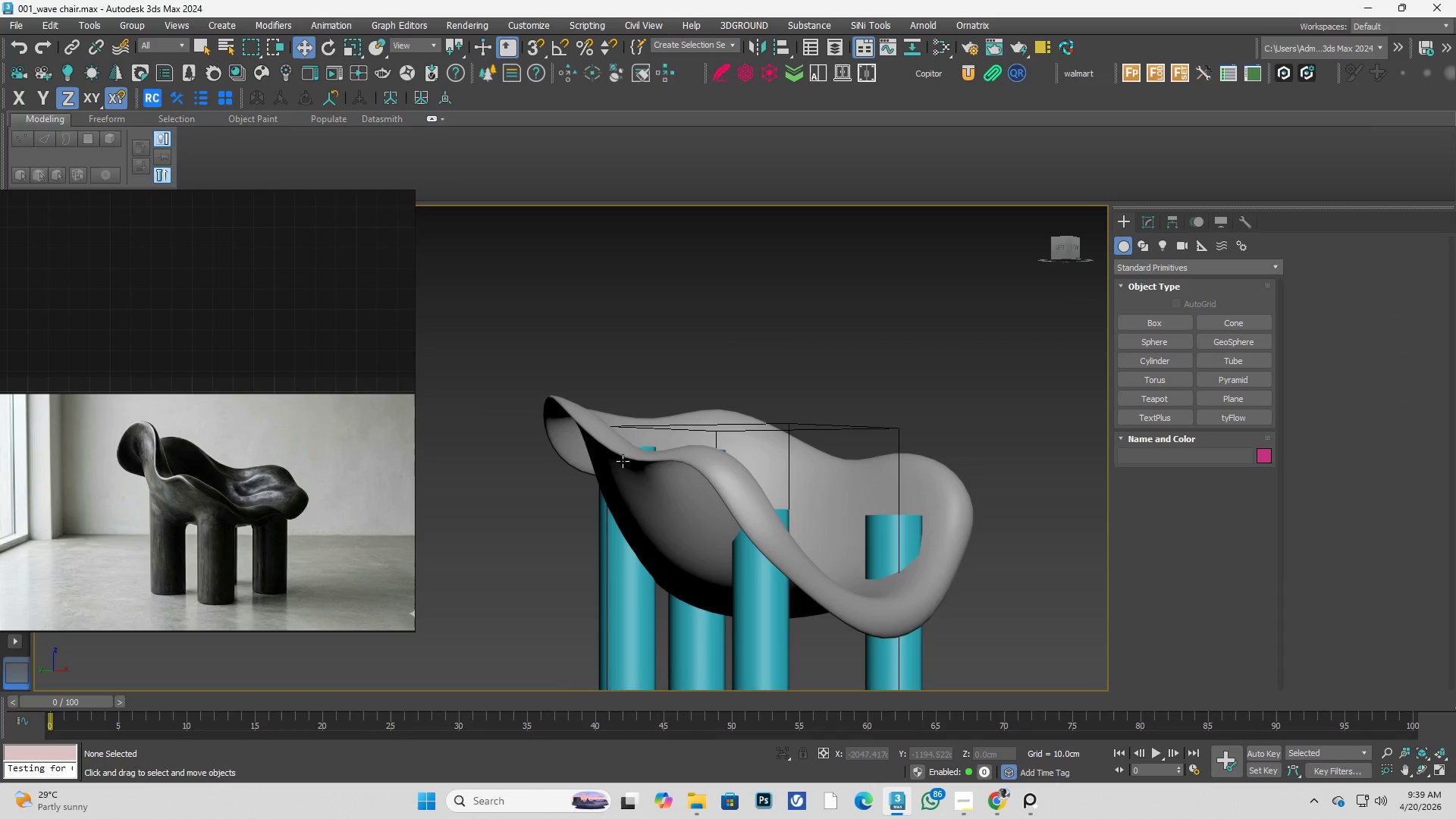 
left_click([623, 458])
 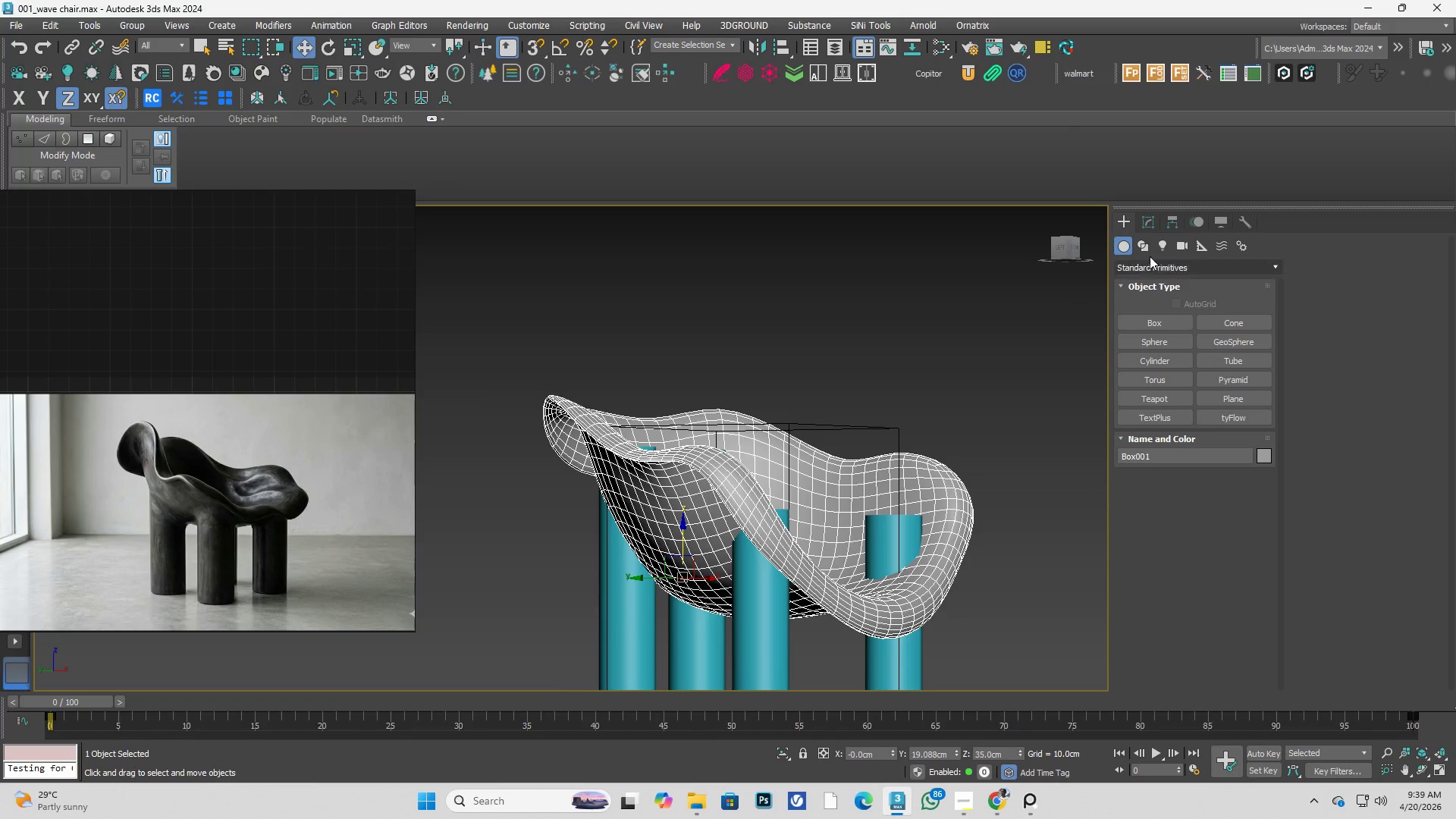 
left_click([1147, 224])
 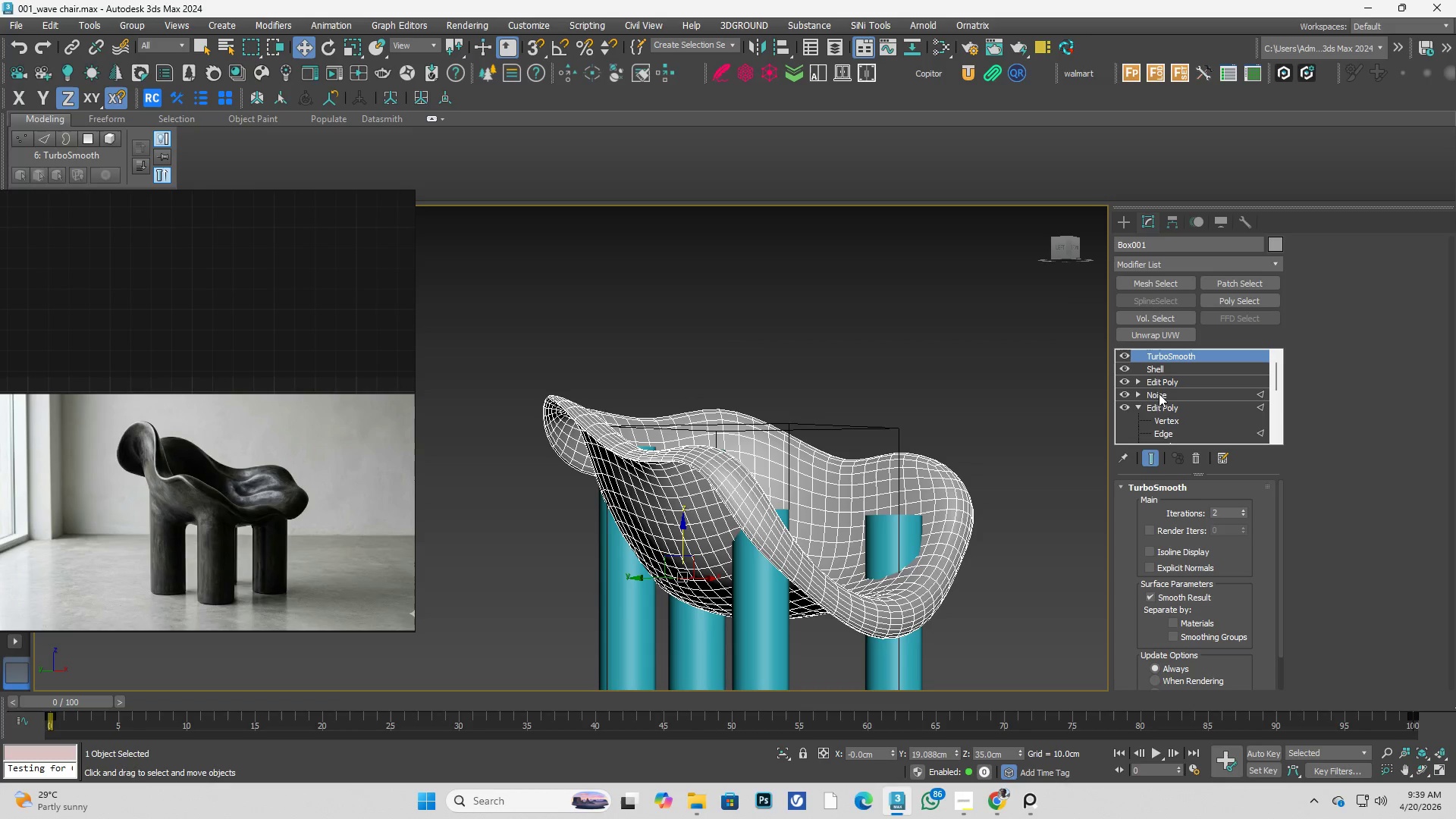 
left_click([1141, 381])
 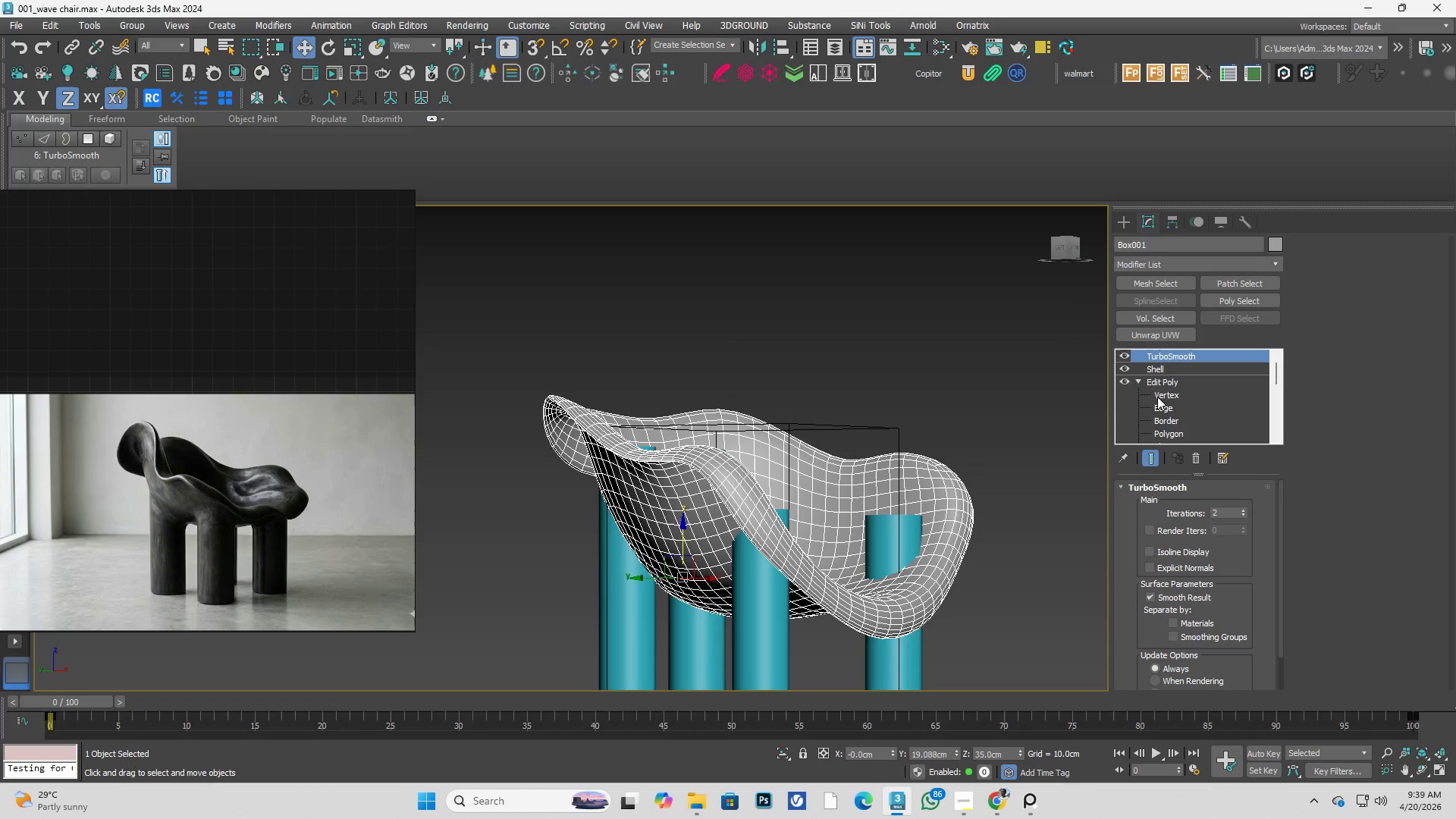 
left_click([1157, 397])
 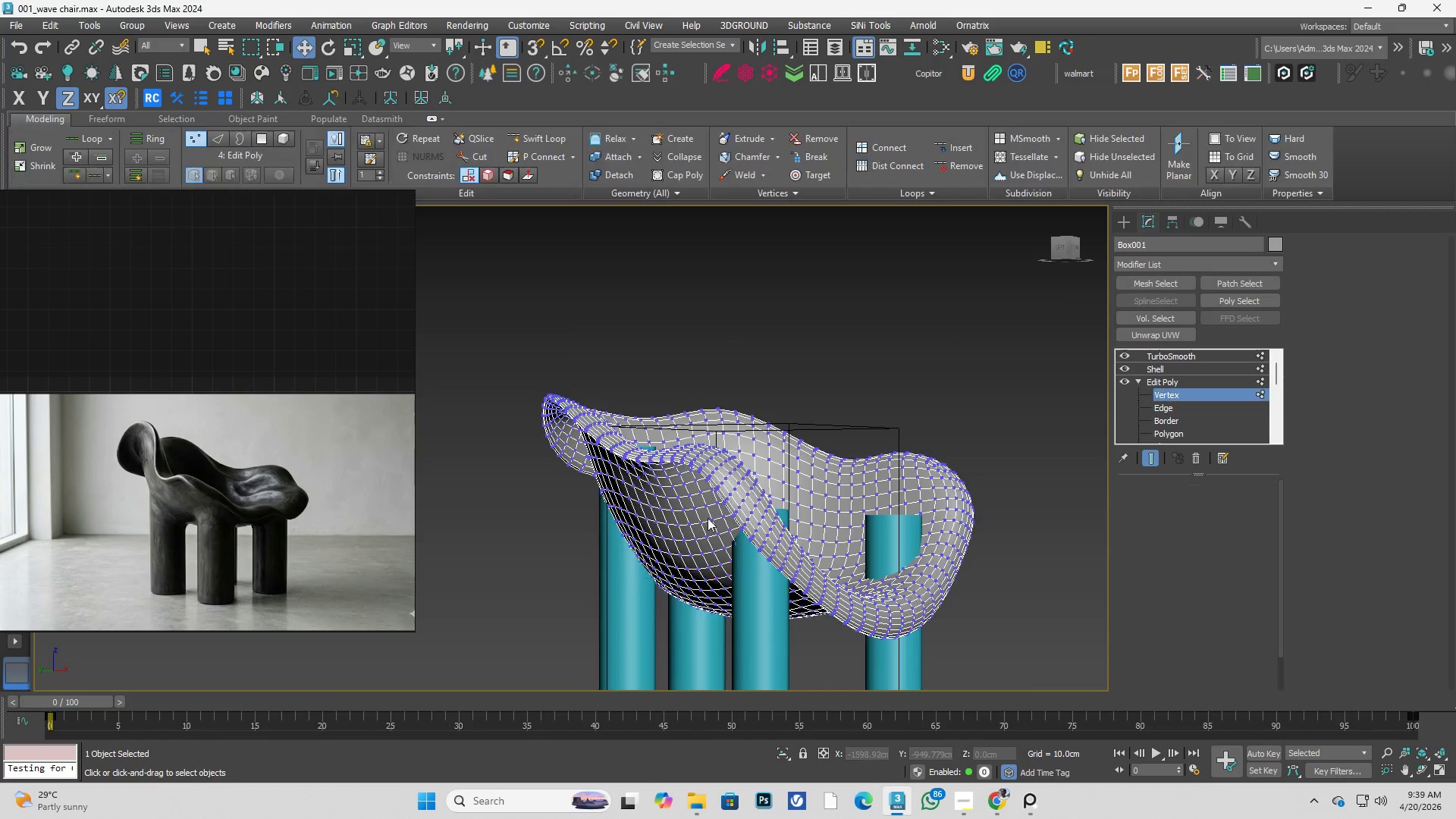 
hold_key(key=AltLeft, duration=0.36)
 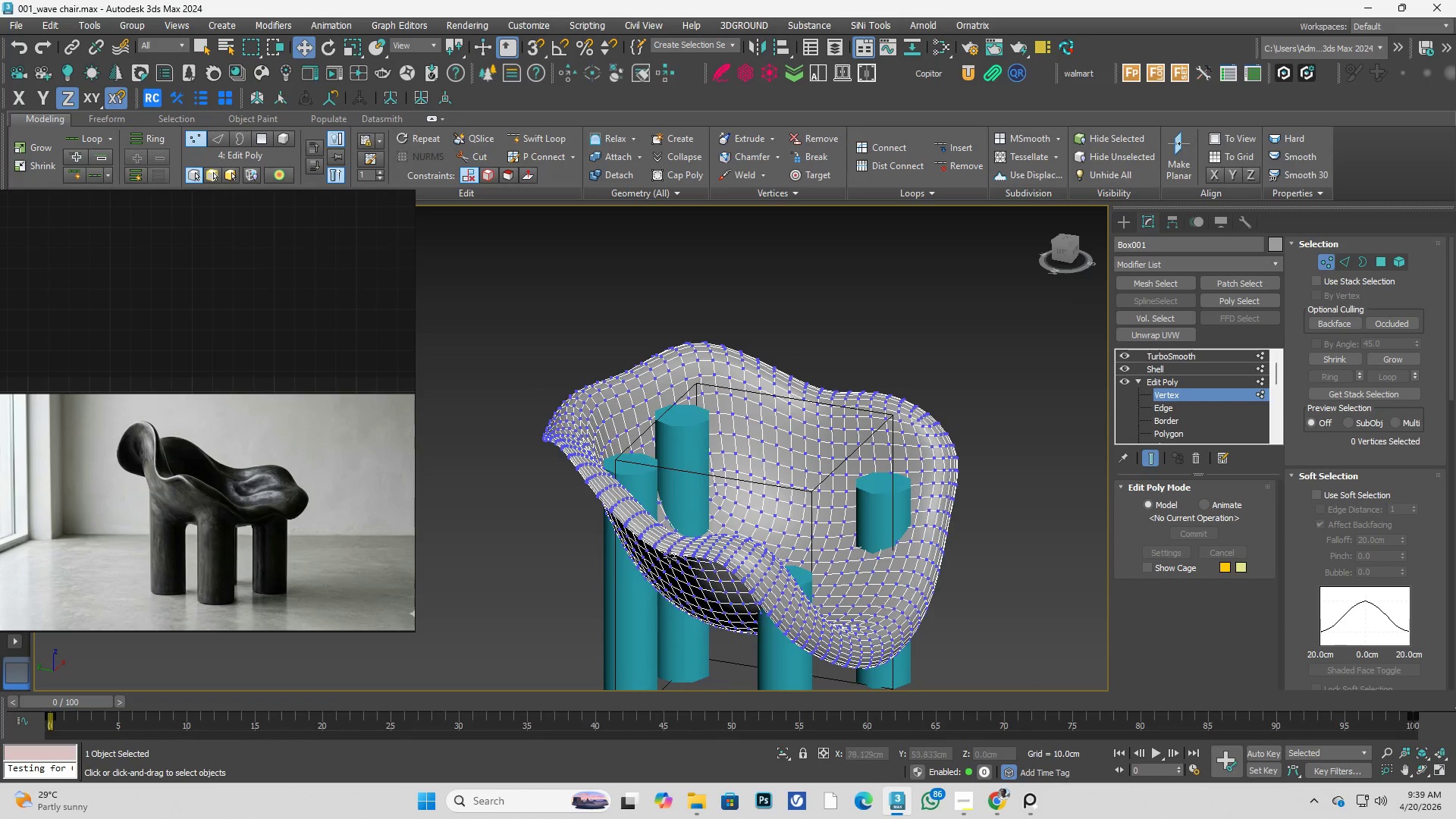 
key(Control+ControlLeft)
 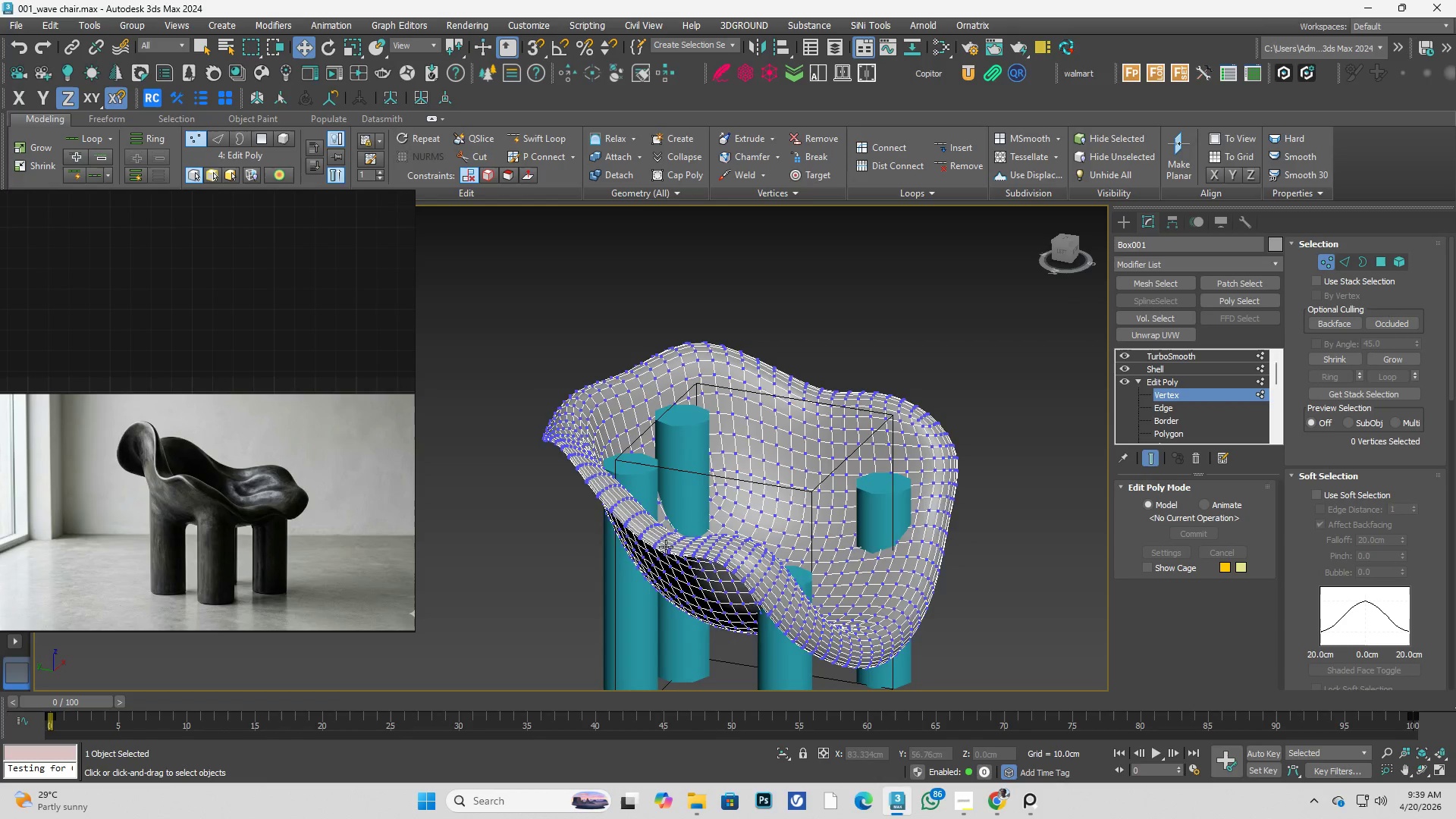 
key(Control+Space)
 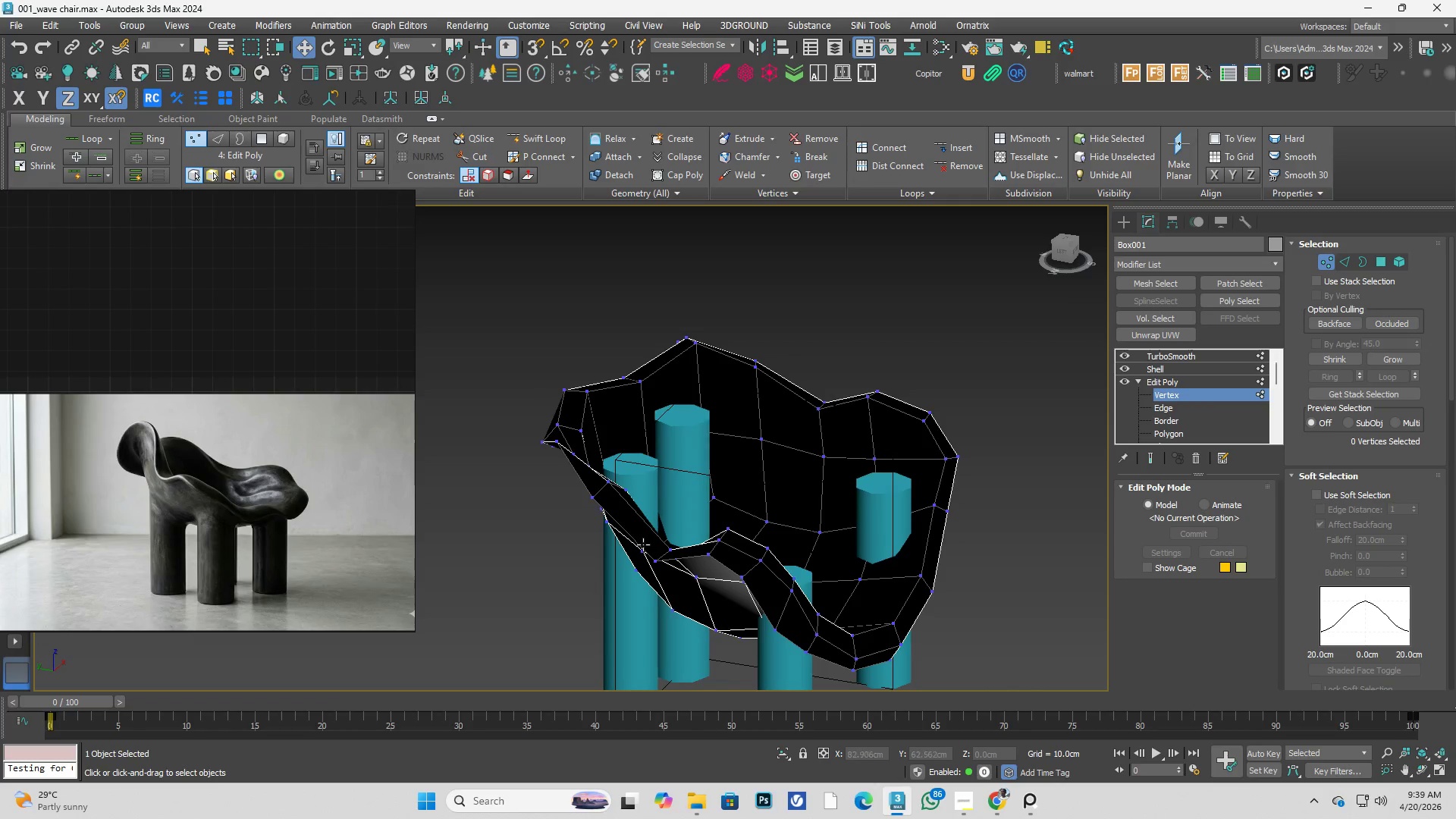 
hold_key(key=AltLeft, duration=0.53)
 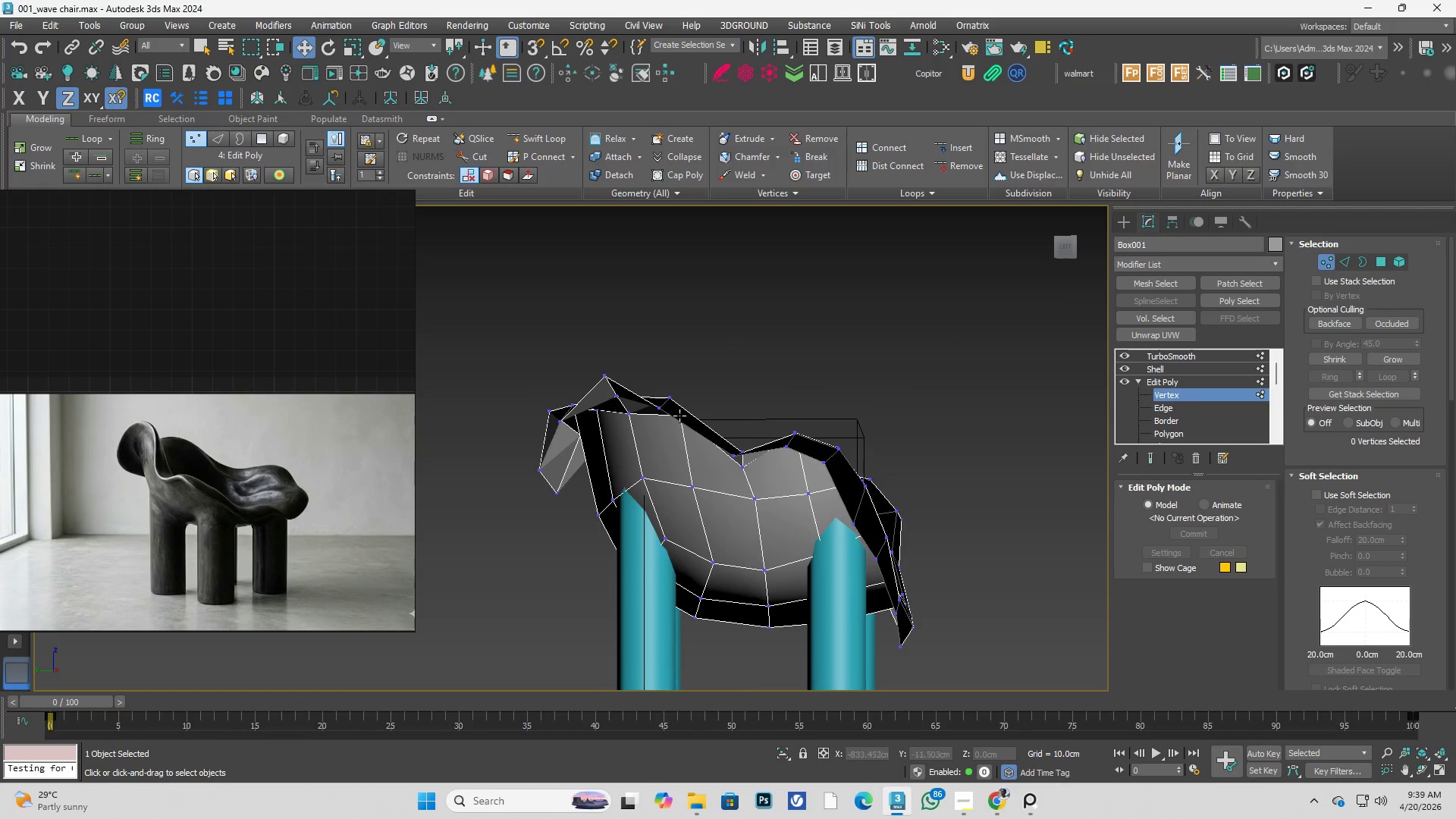 
left_click([670, 391])
 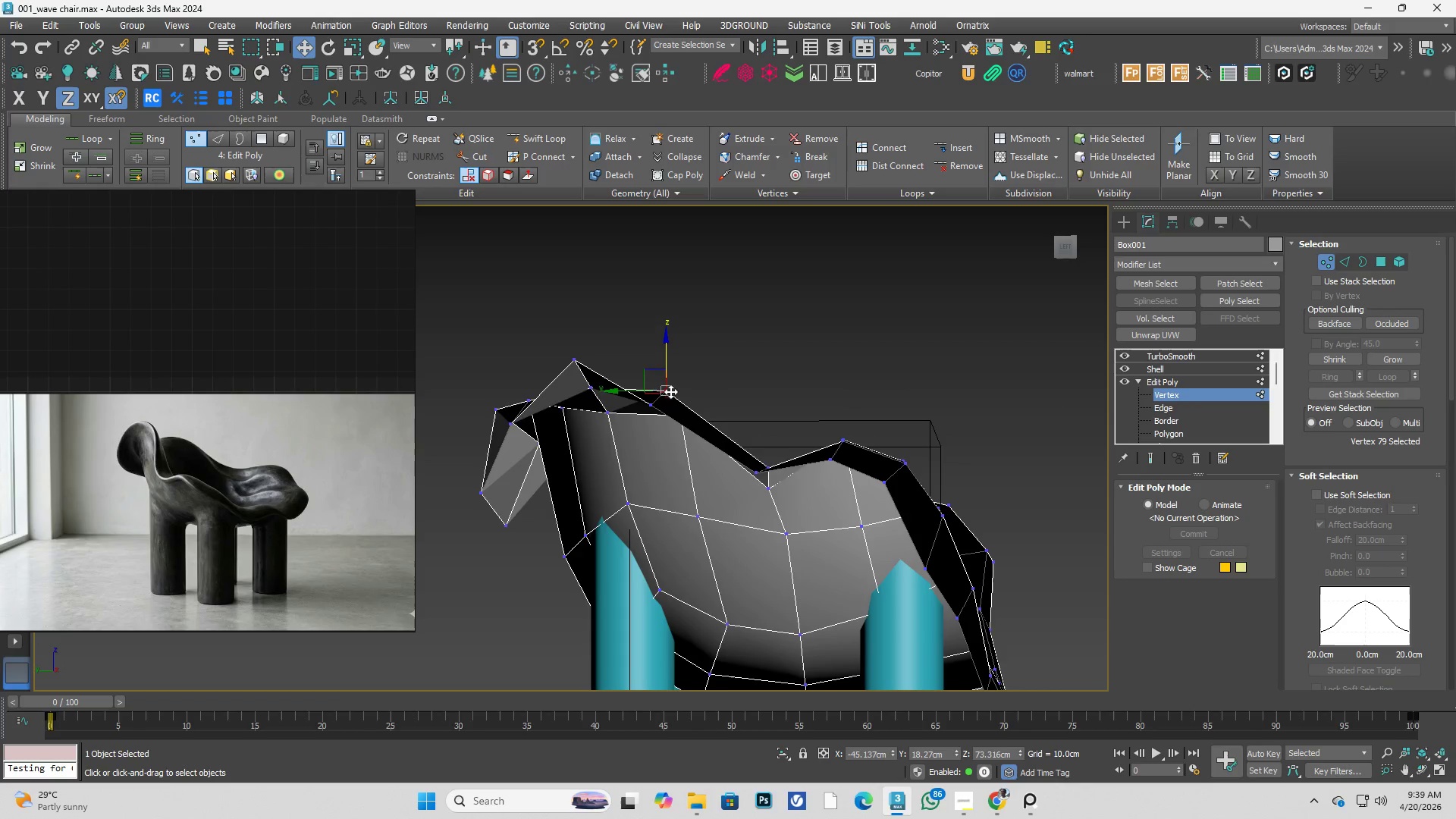 
scroll: coordinate [679, 416], scroll_direction: up, amount: 1.0
 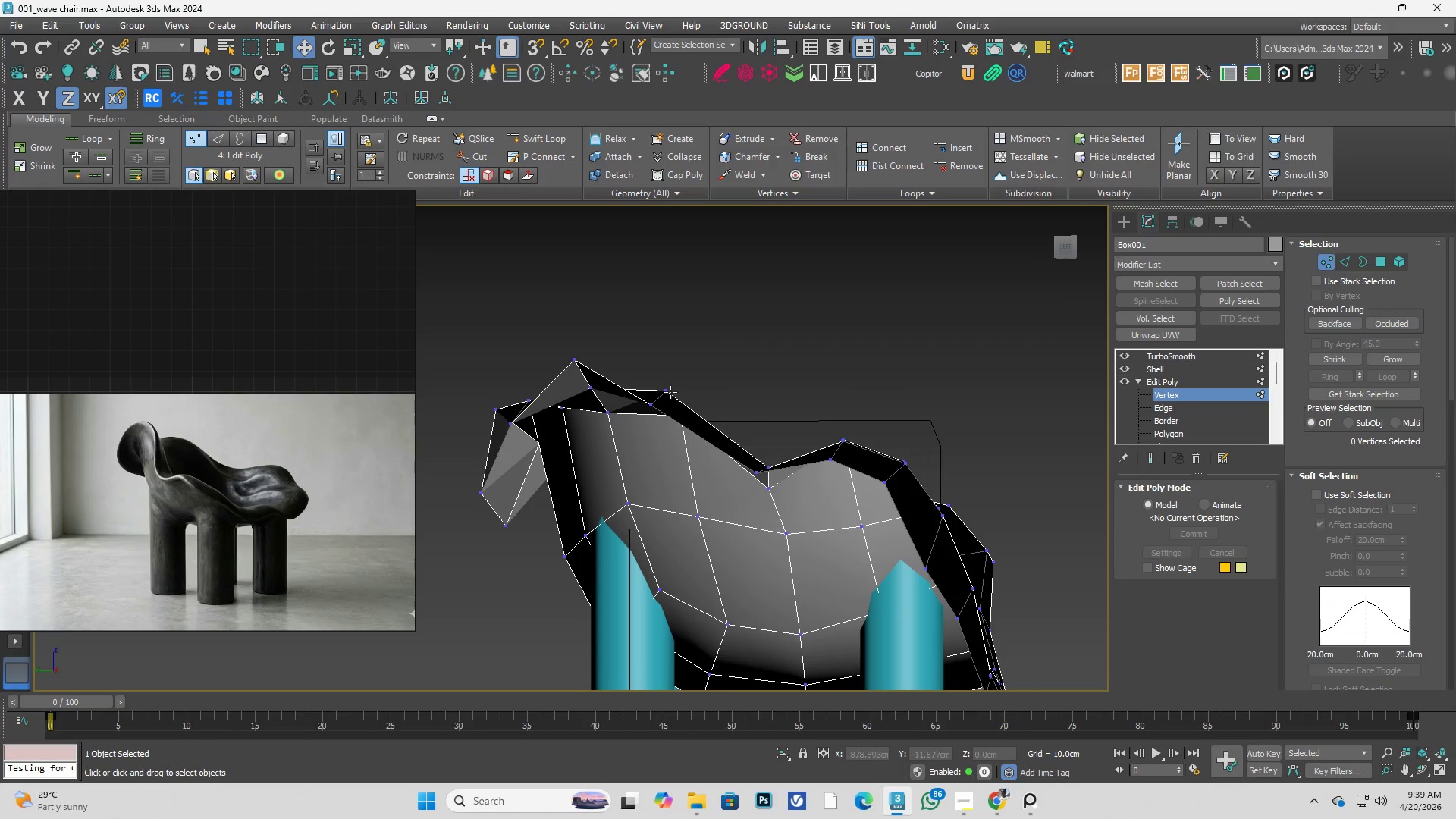 
hold_key(key=AltLeft, duration=0.38)
 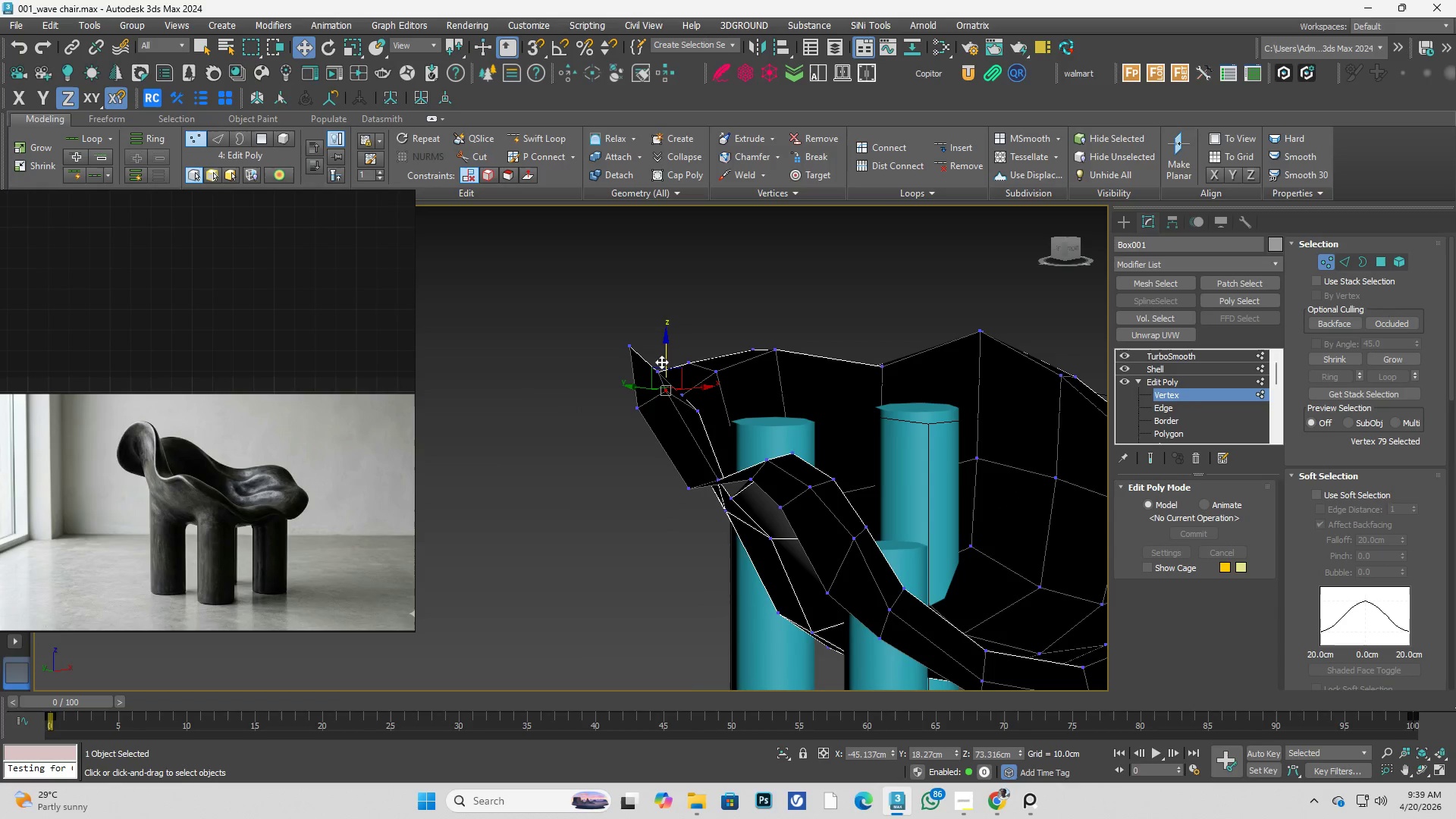 
left_click_drag(start_coordinate=[665, 362], to_coordinate=[671, 374])
 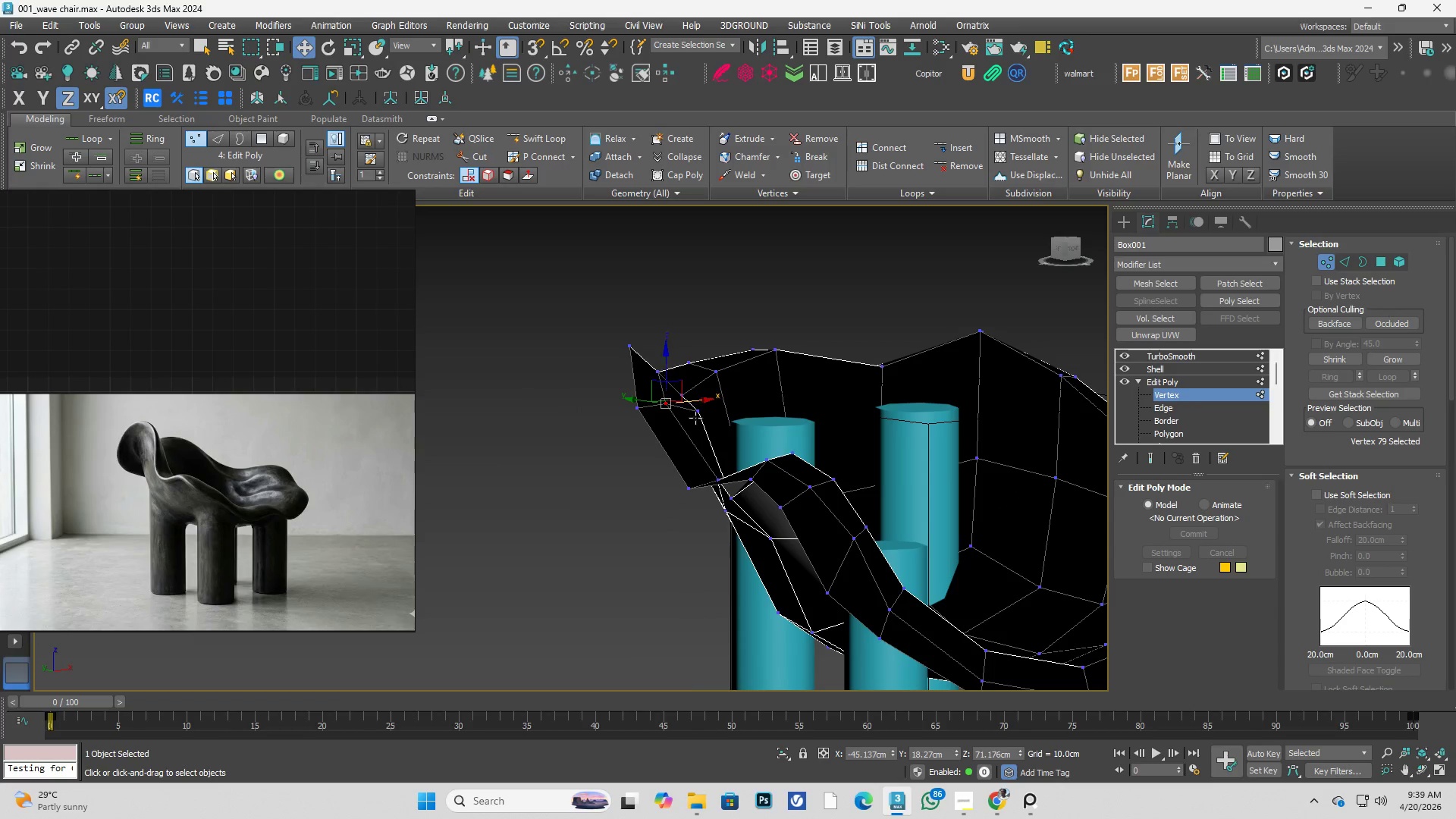 
hold_key(key=AltLeft, duration=0.72)
 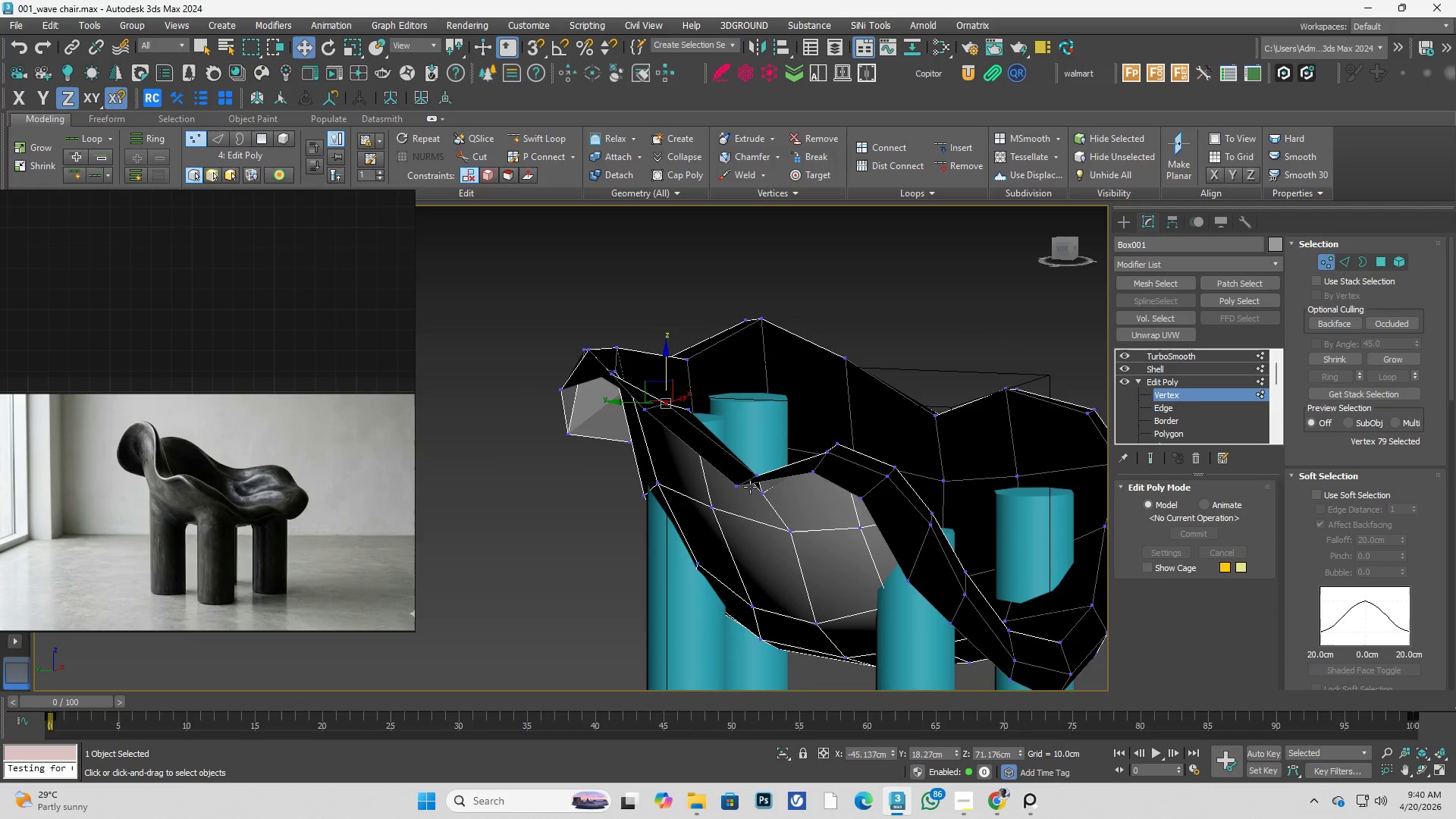 
left_click([744, 484])
 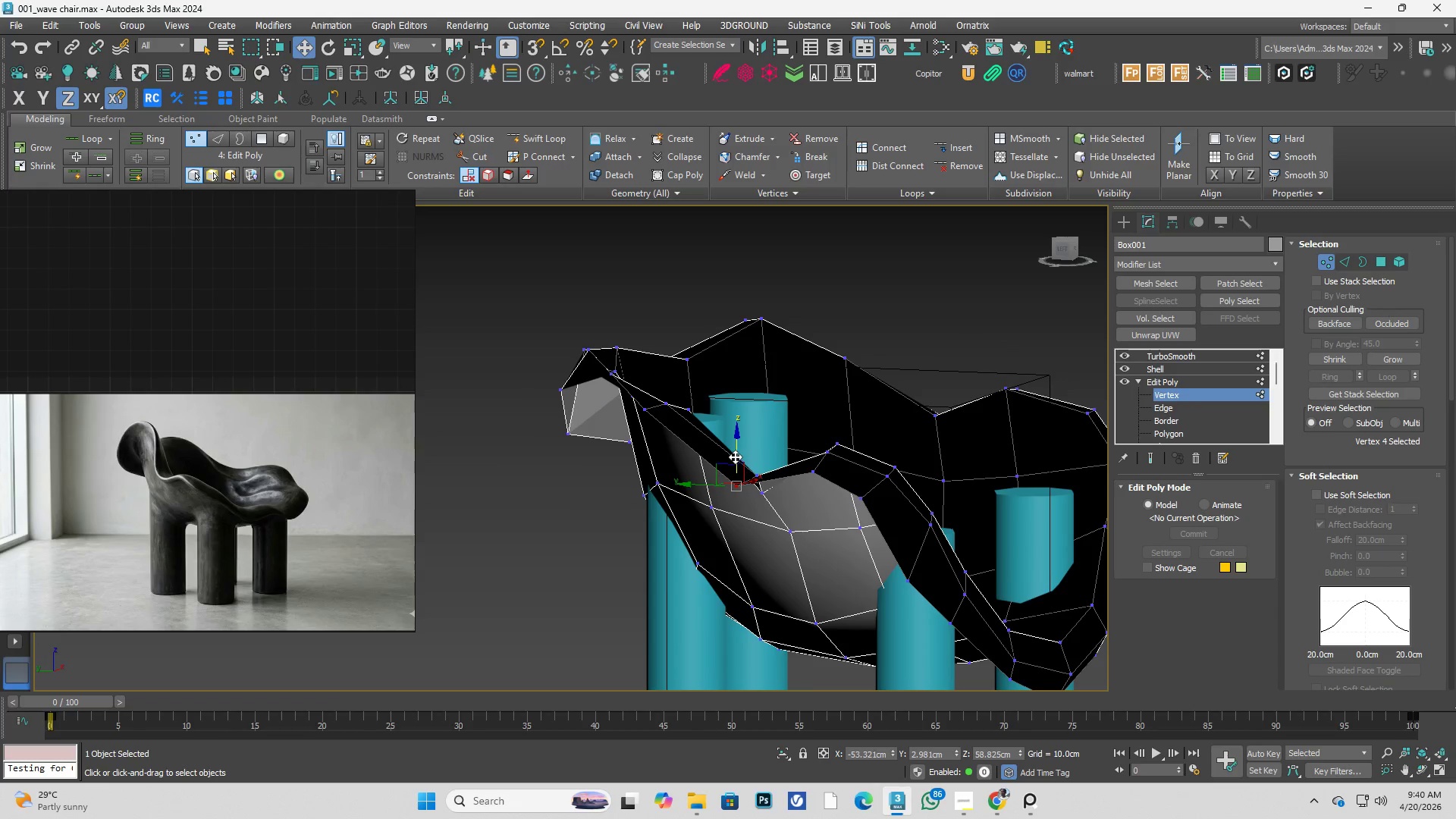 
key(Alt+AltLeft)
 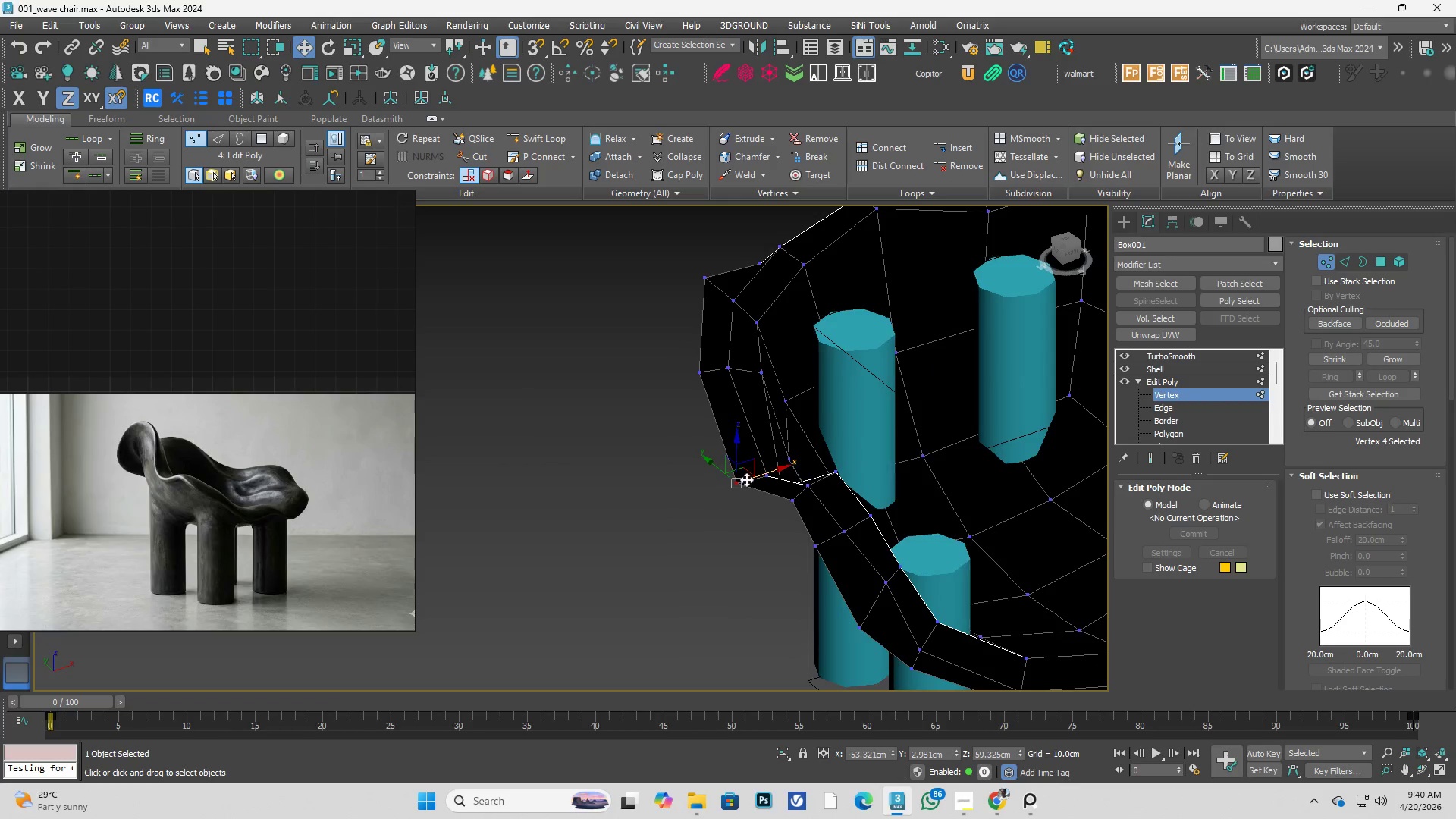 
hold_key(key=ControlLeft, duration=0.52)
left_click([764, 474])
 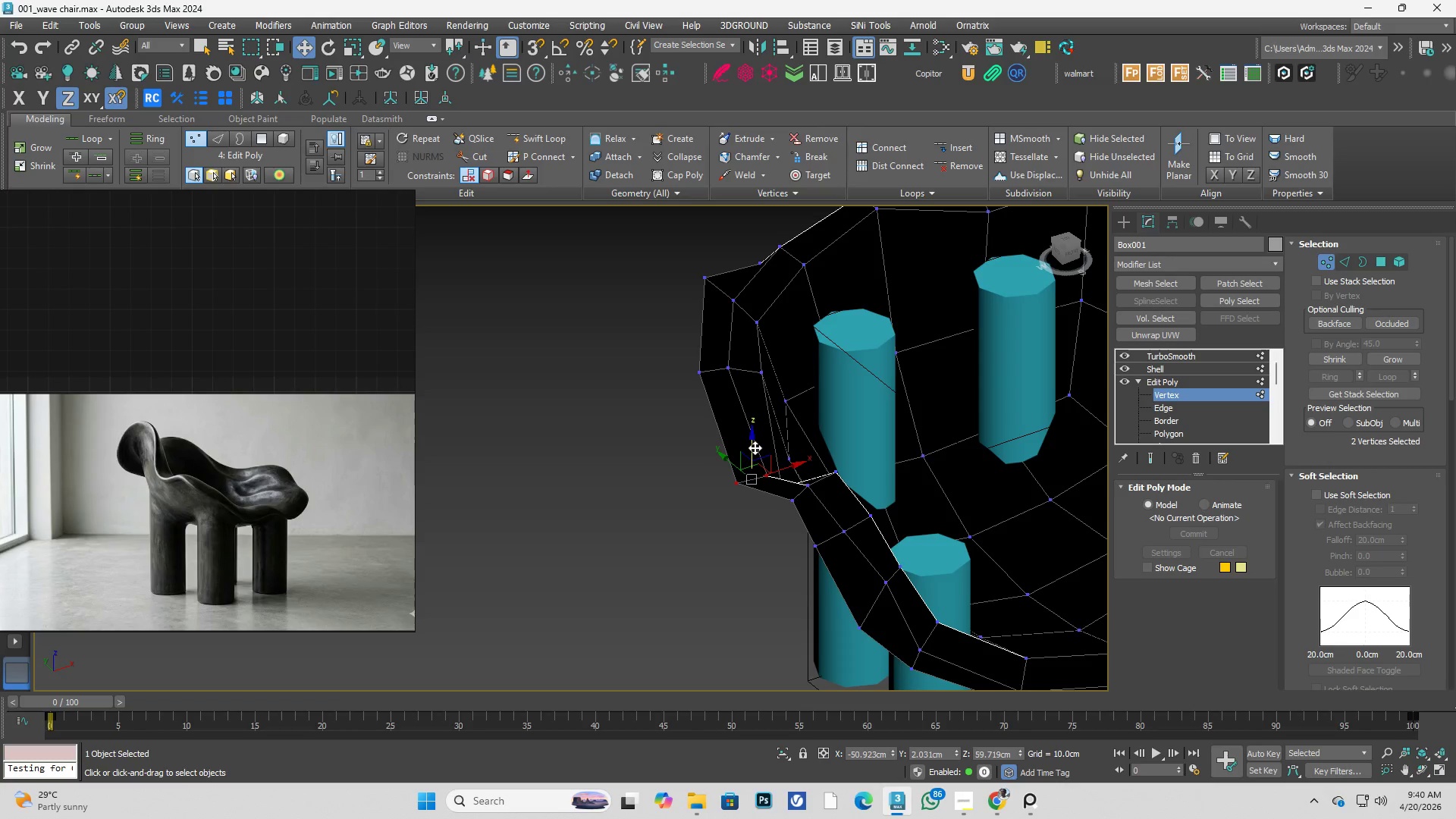 
left_click_drag(start_coordinate=[755, 447], to_coordinate=[753, 438])
 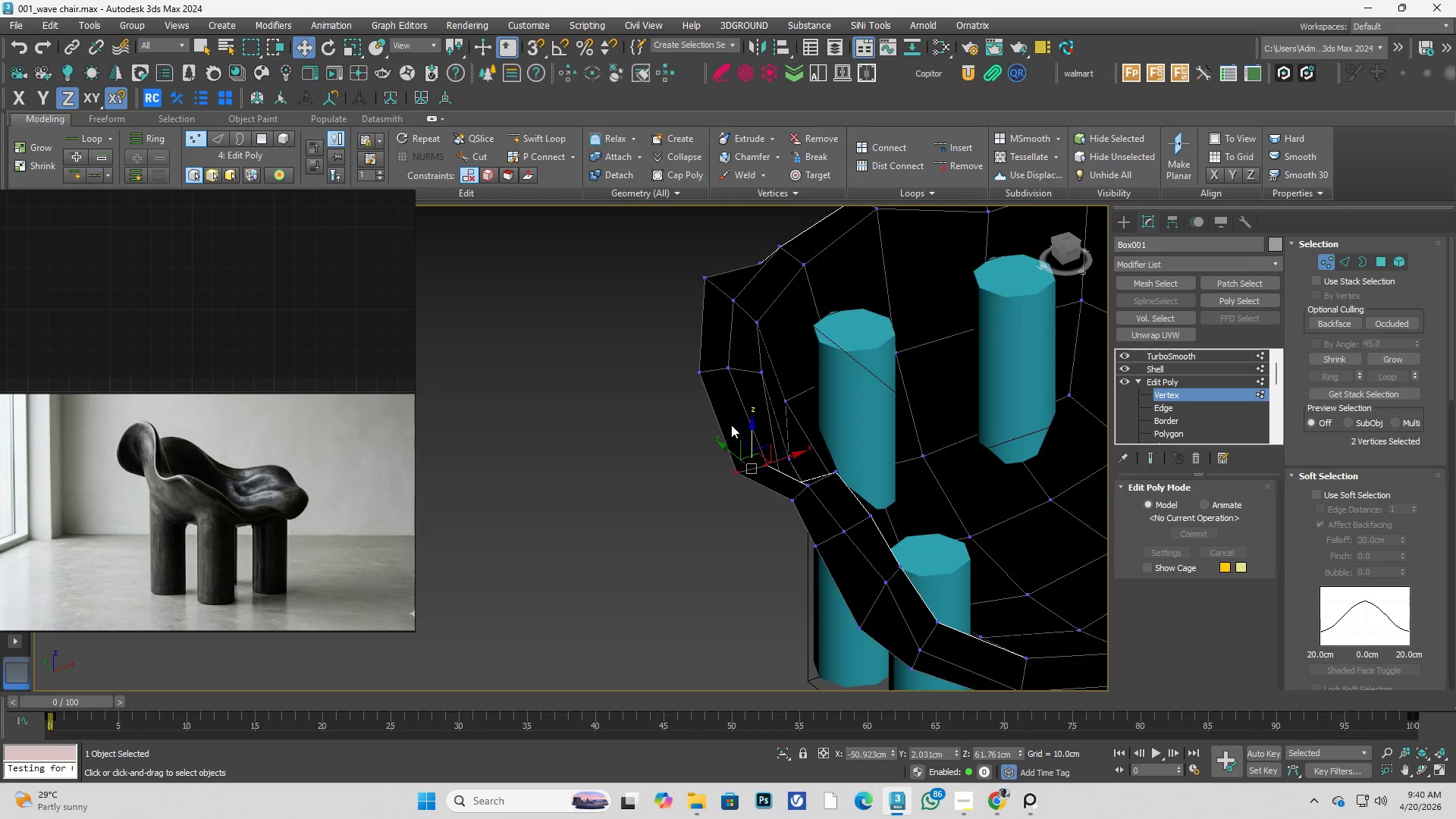 
key(Alt+AltLeft)
 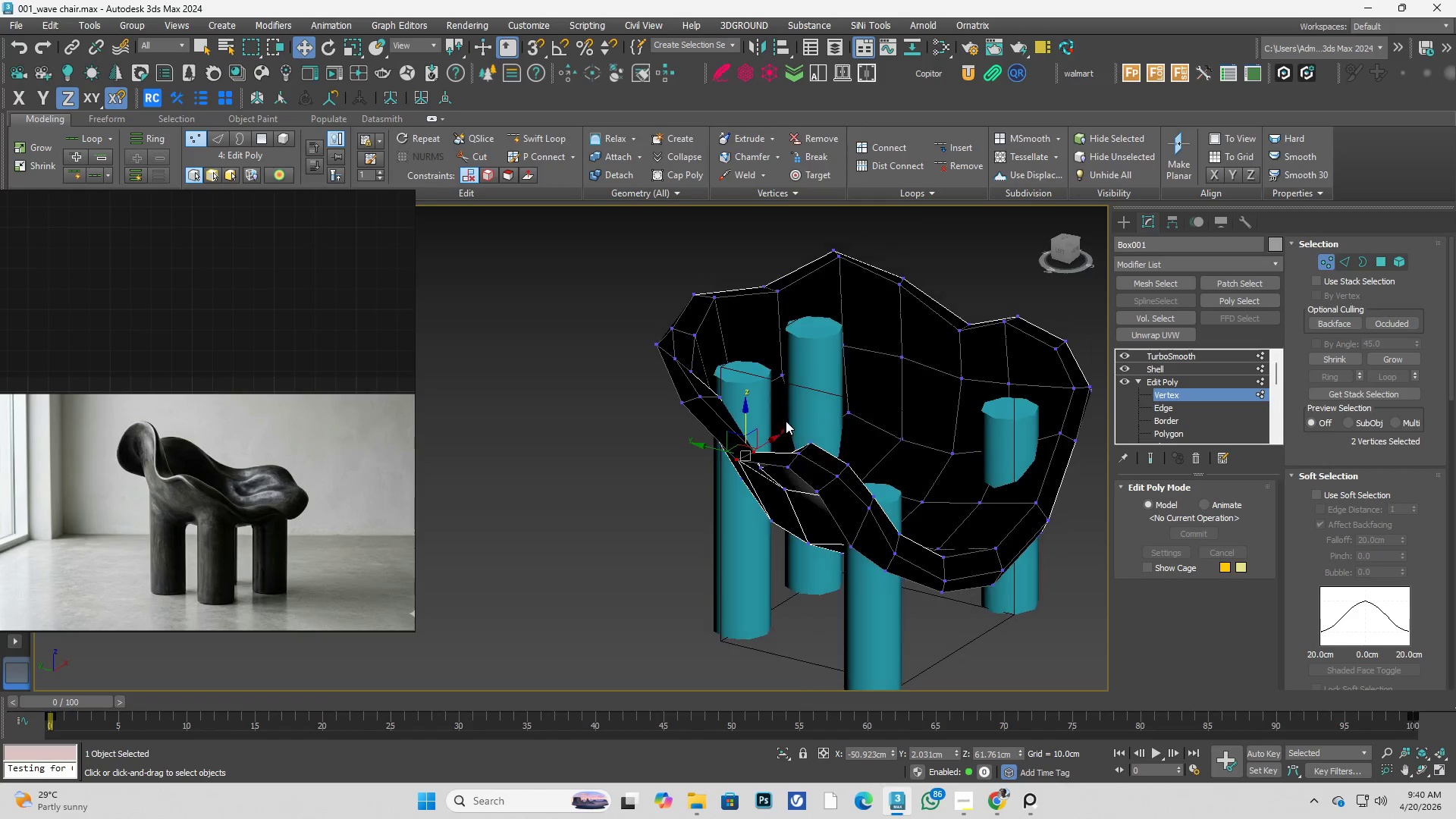 
scroll: coordinate [730, 425], scroll_direction: down, amount: 1.0
 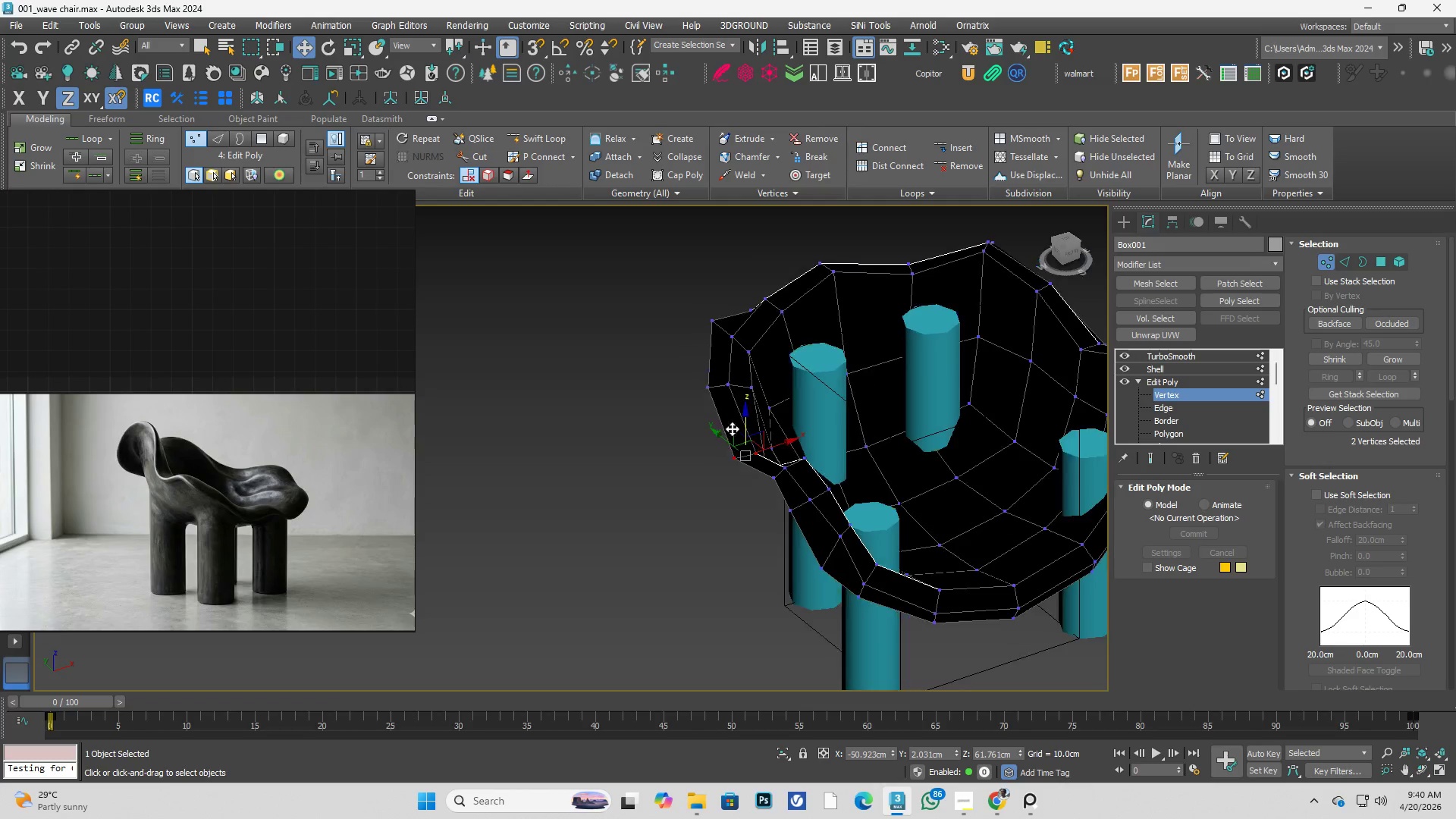 
key(Control+ControlLeft)
 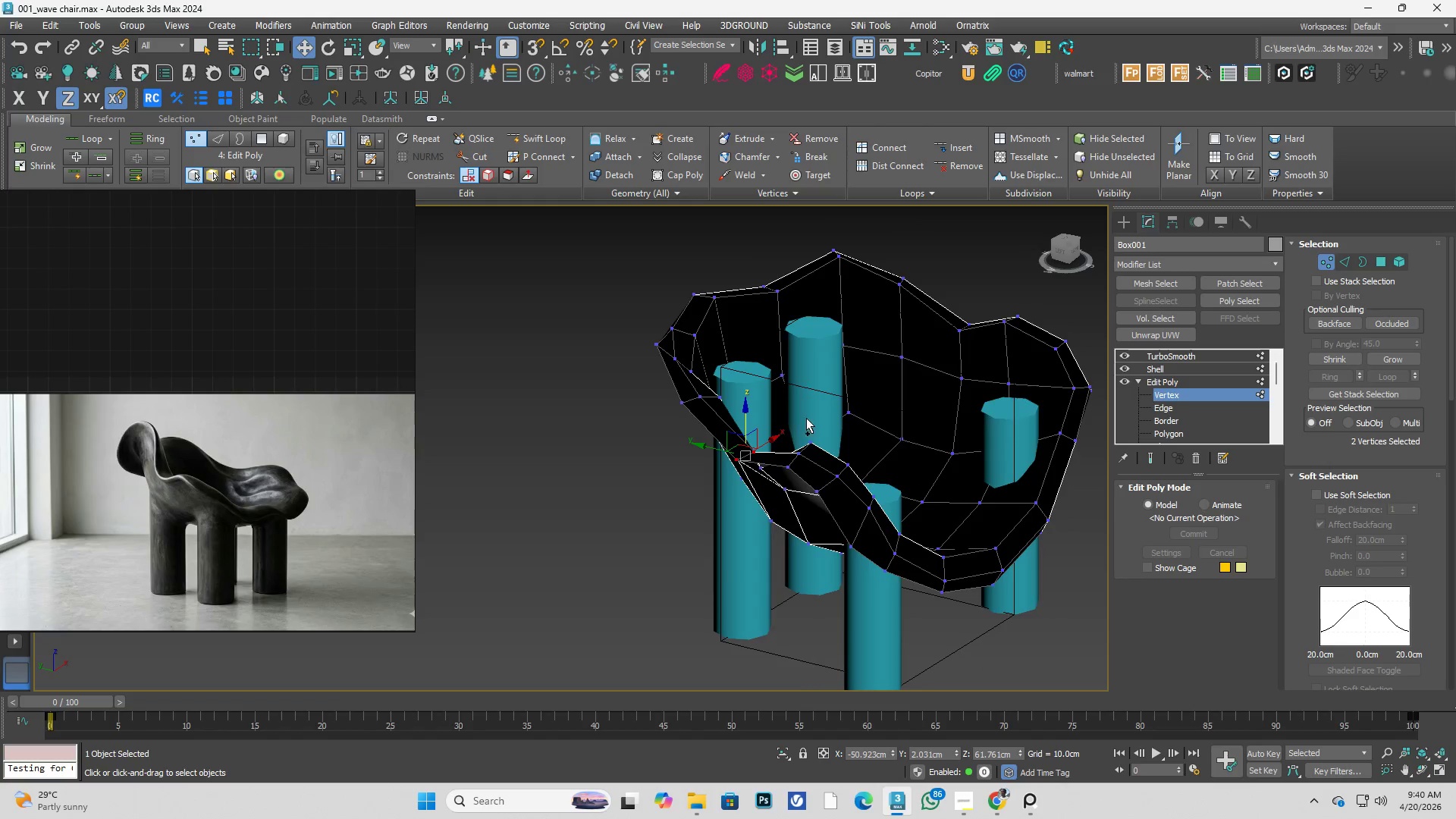 
key(Control+Space)
 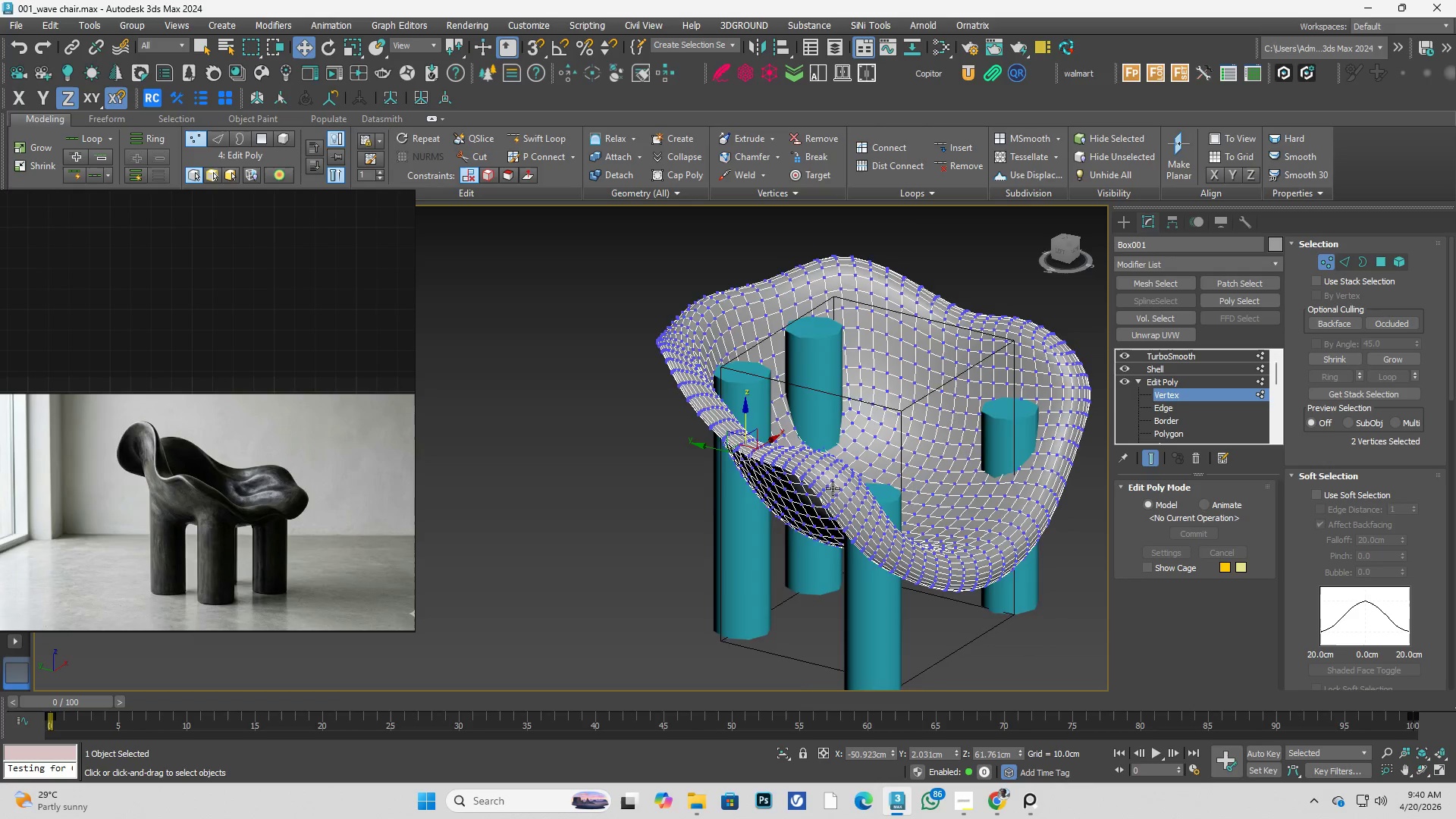 
hold_key(key=AltLeft, duration=0.78)
 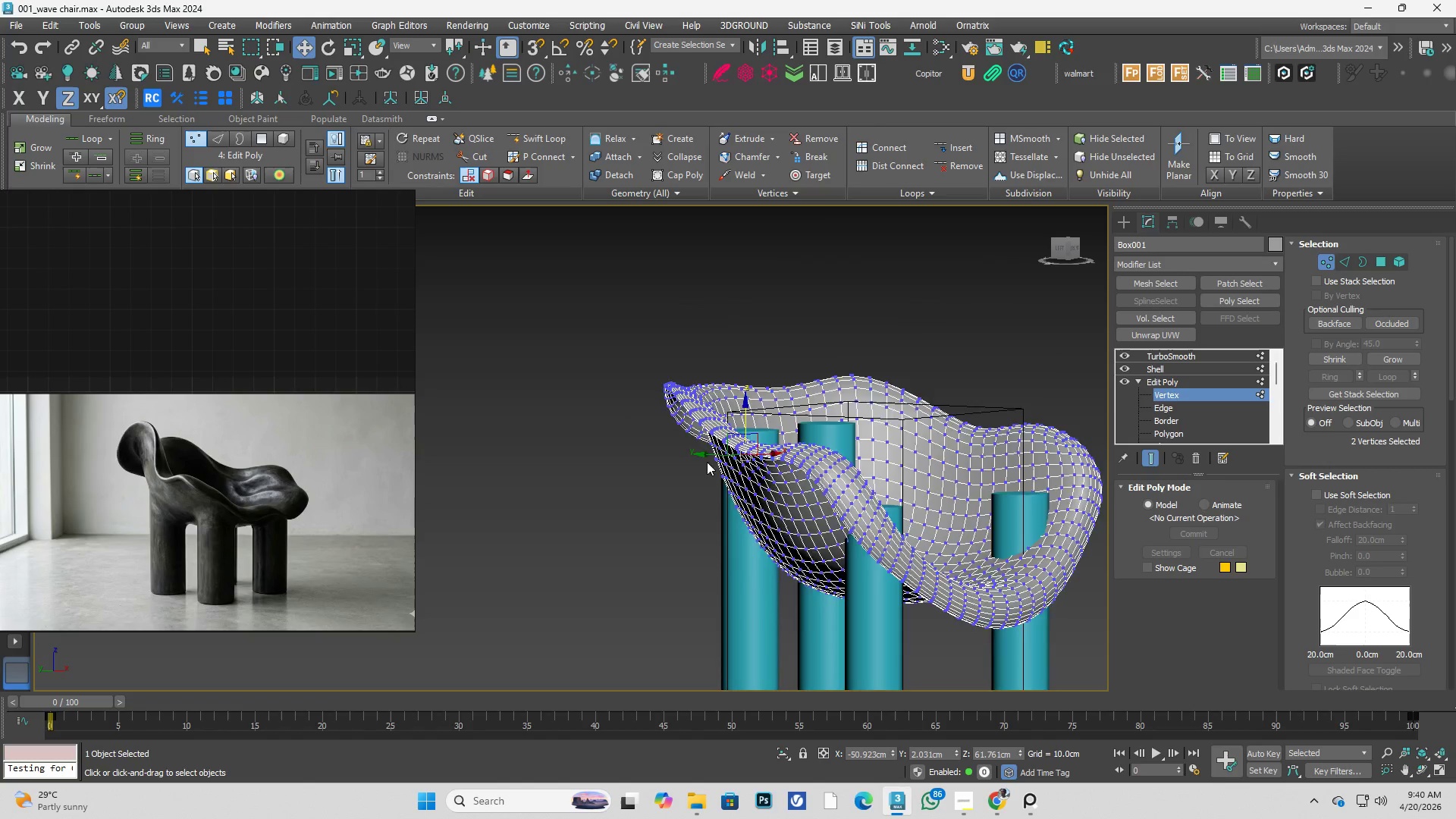 
hold_key(key=AltLeft, duration=0.69)
 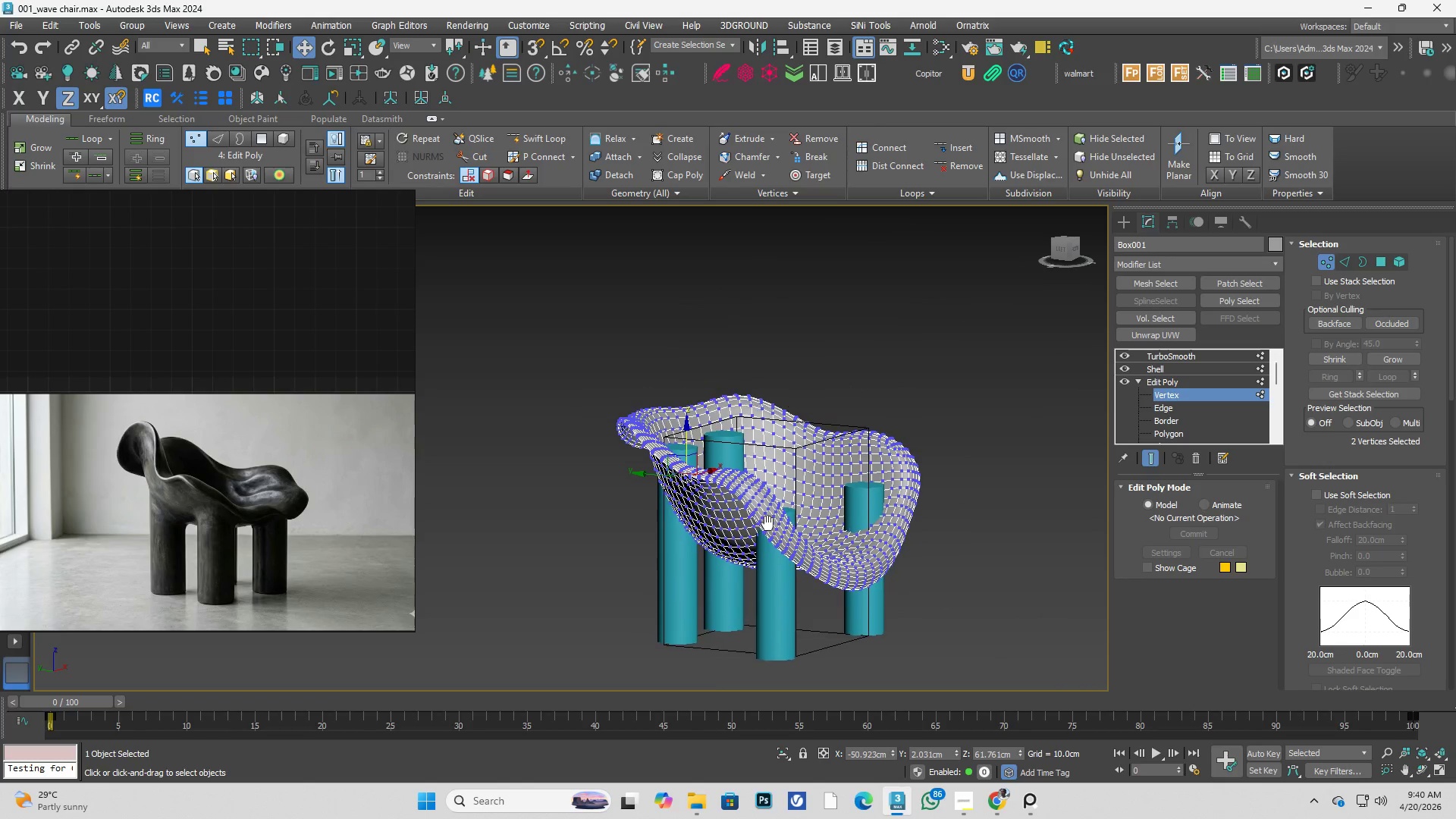 
scroll: coordinate [705, 462], scroll_direction: down, amount: 1.0
 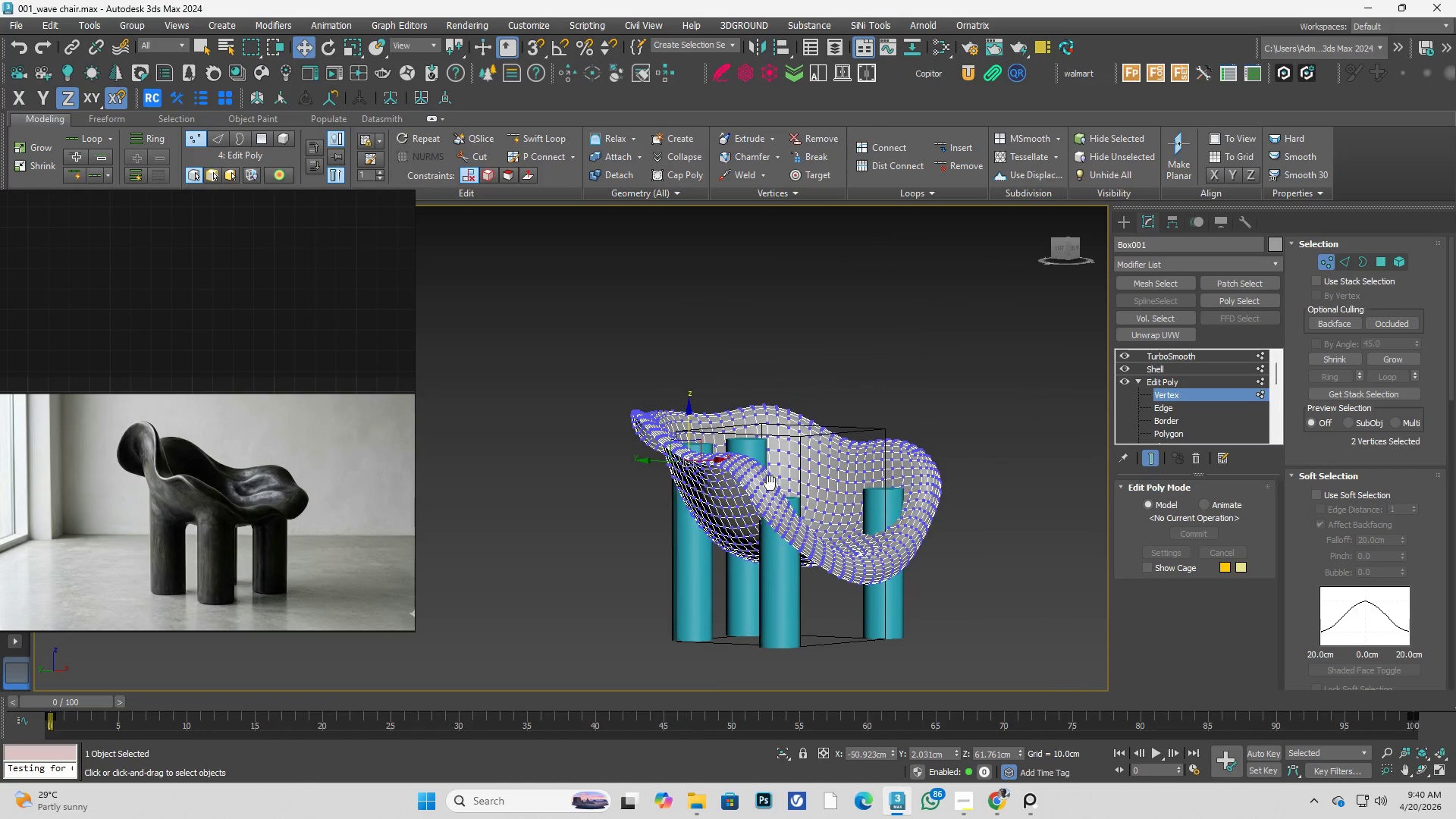 
hold_key(key=AltLeft, duration=1.28)
 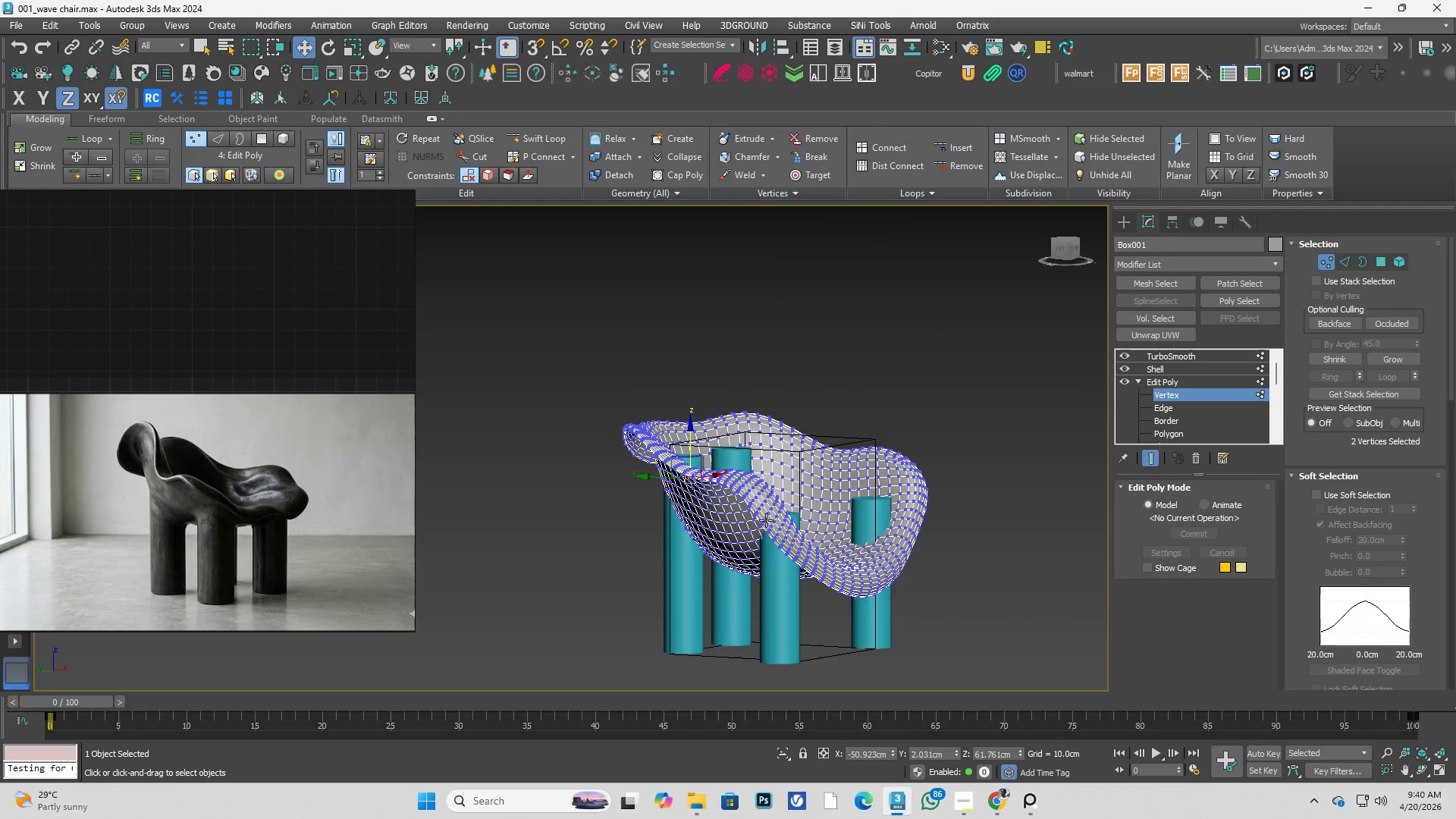 
key(Alt+AltLeft)
 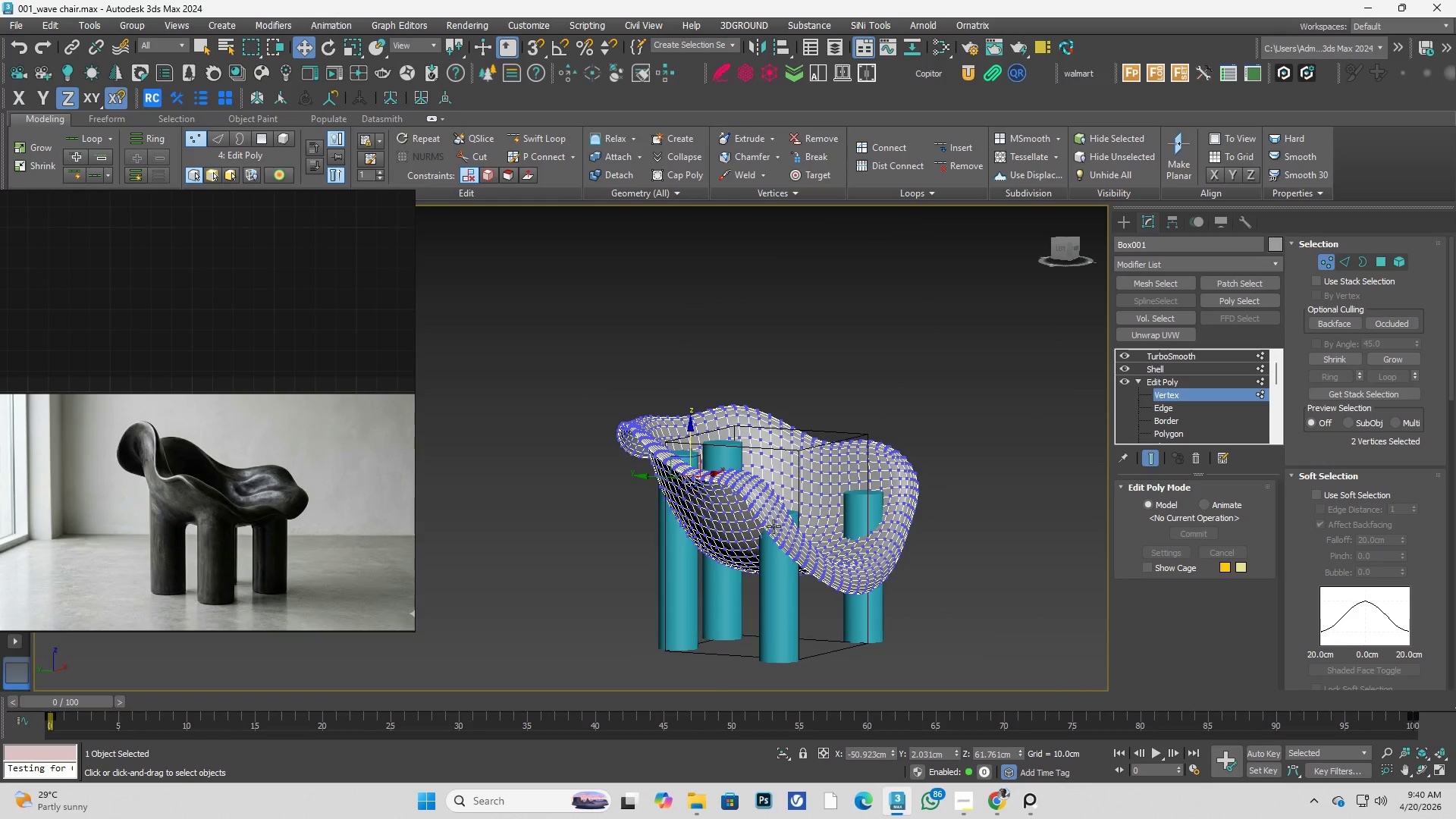 
key(Control+ControlLeft)
 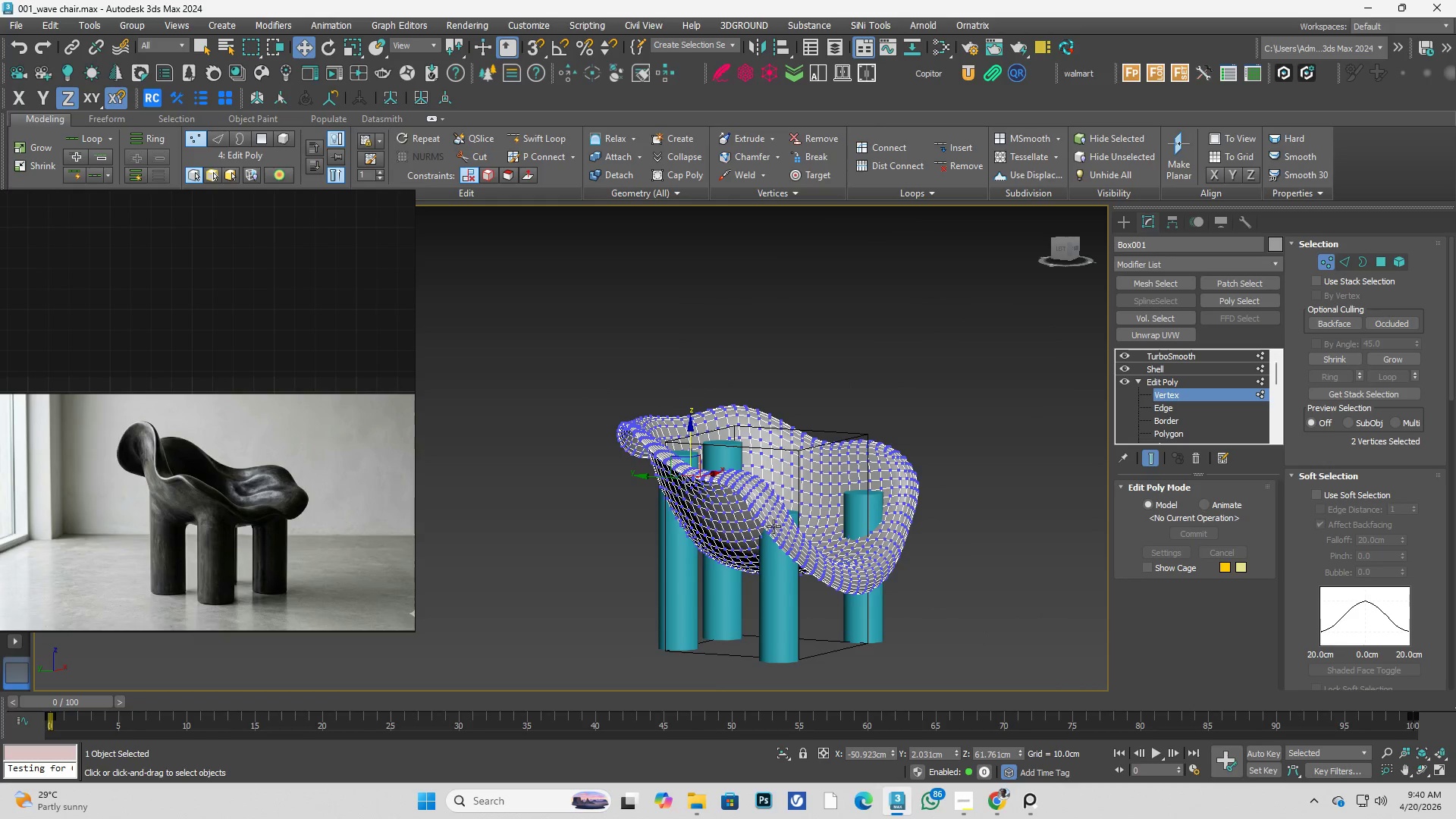 
key(Control+Space)
 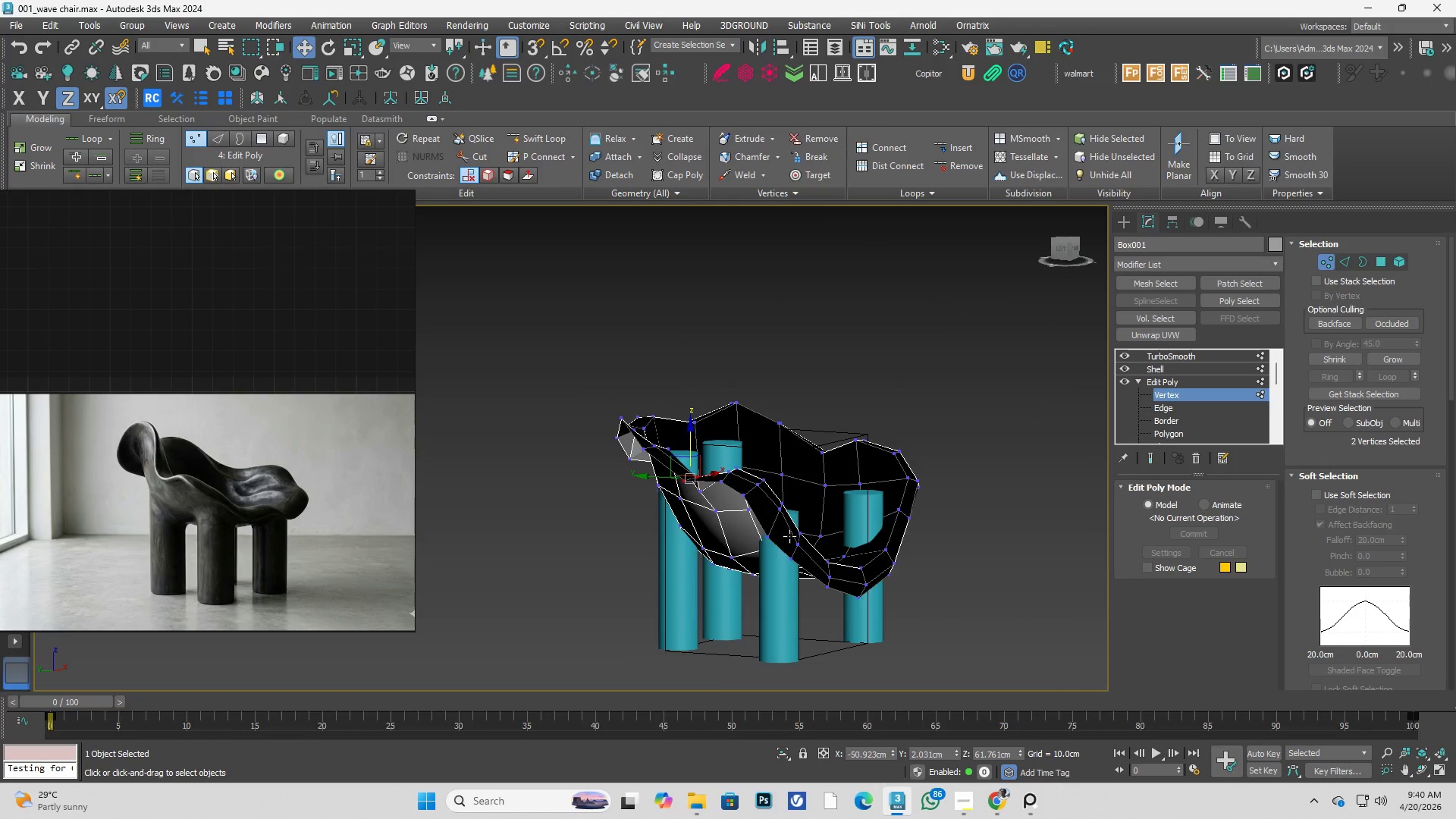 
hold_key(key=AltLeft, duration=0.52)
 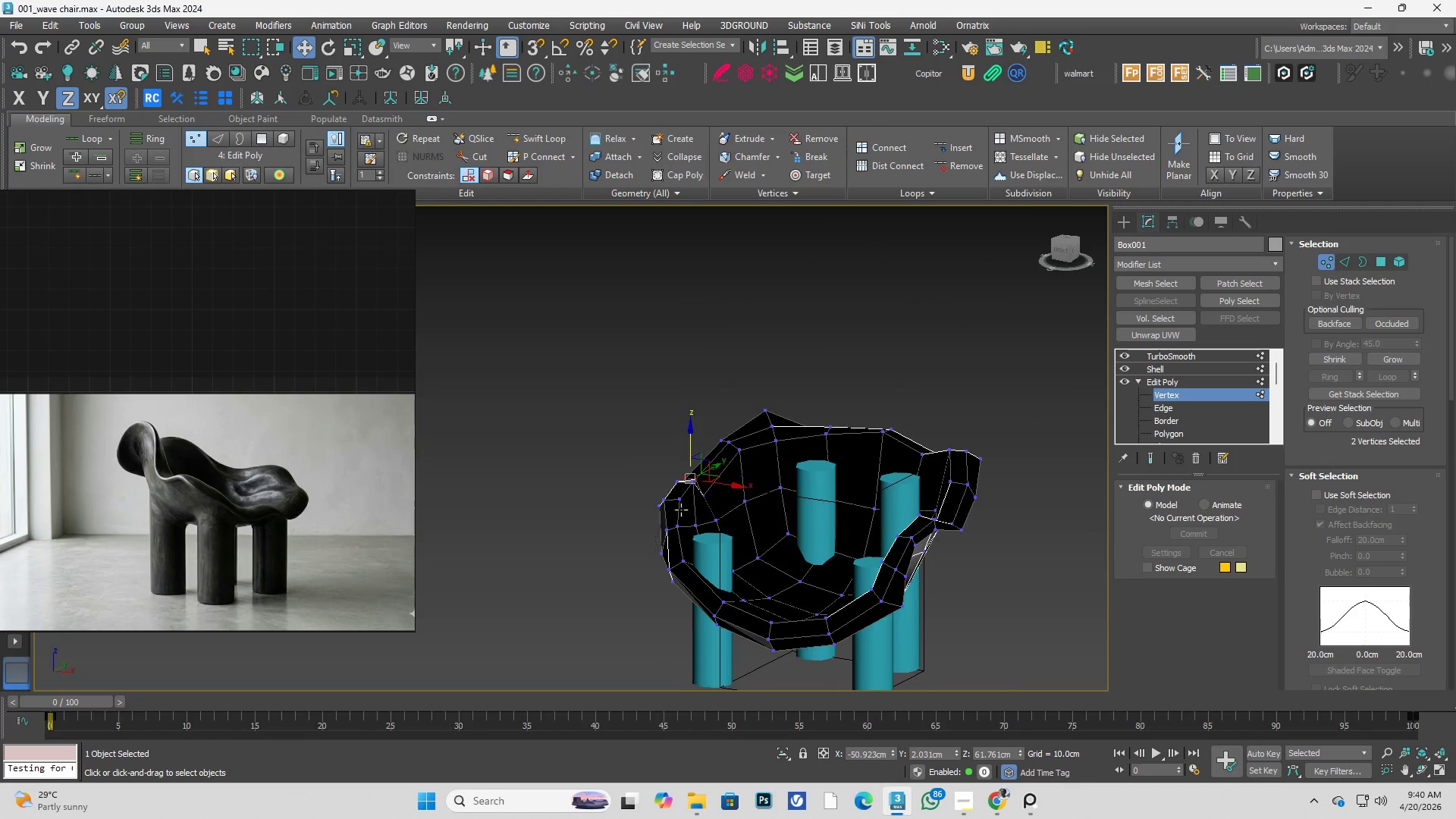 
key(Alt+AltLeft)
 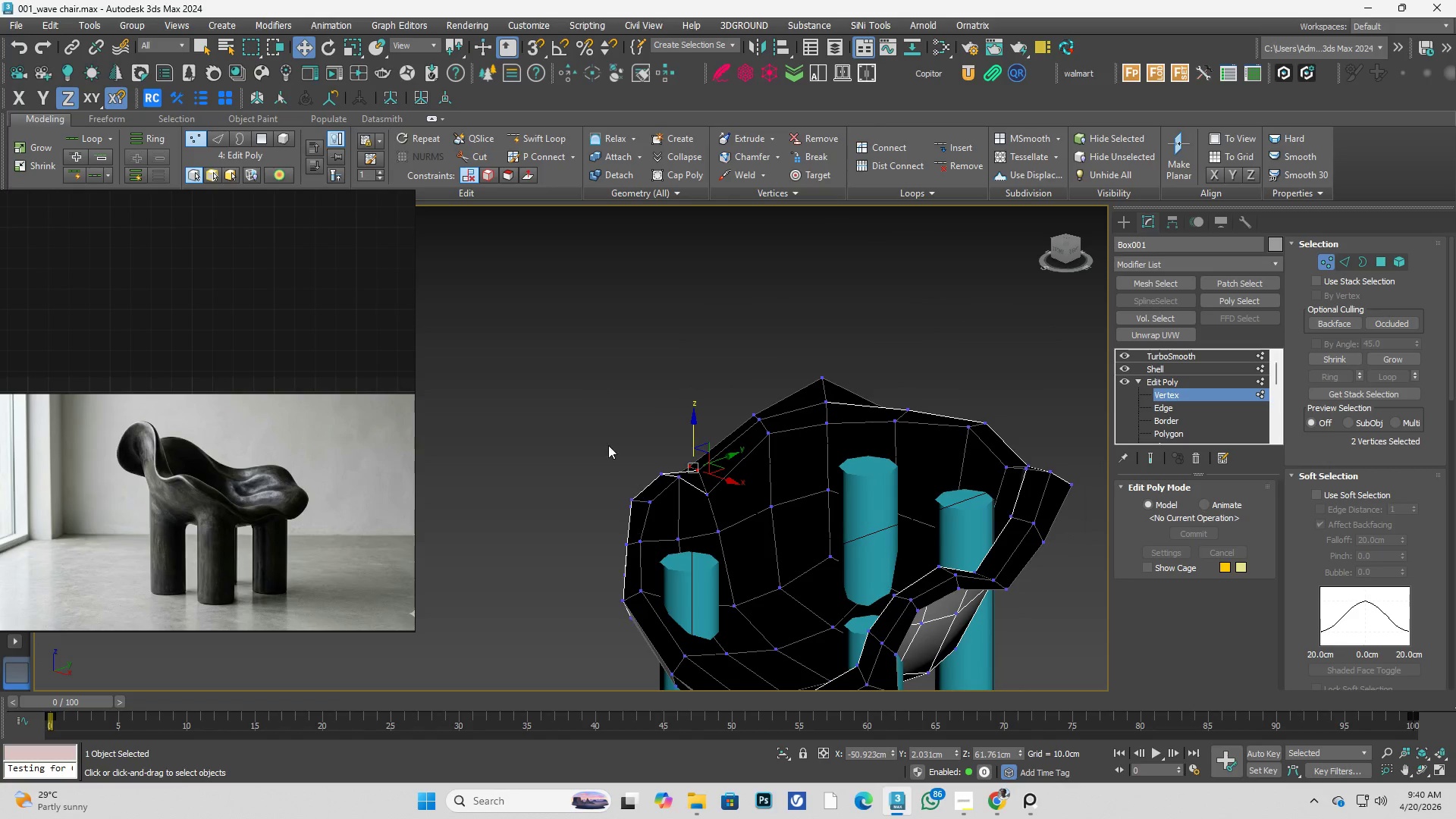 
scroll: coordinate [682, 504], scroll_direction: up, amount: 1.0
 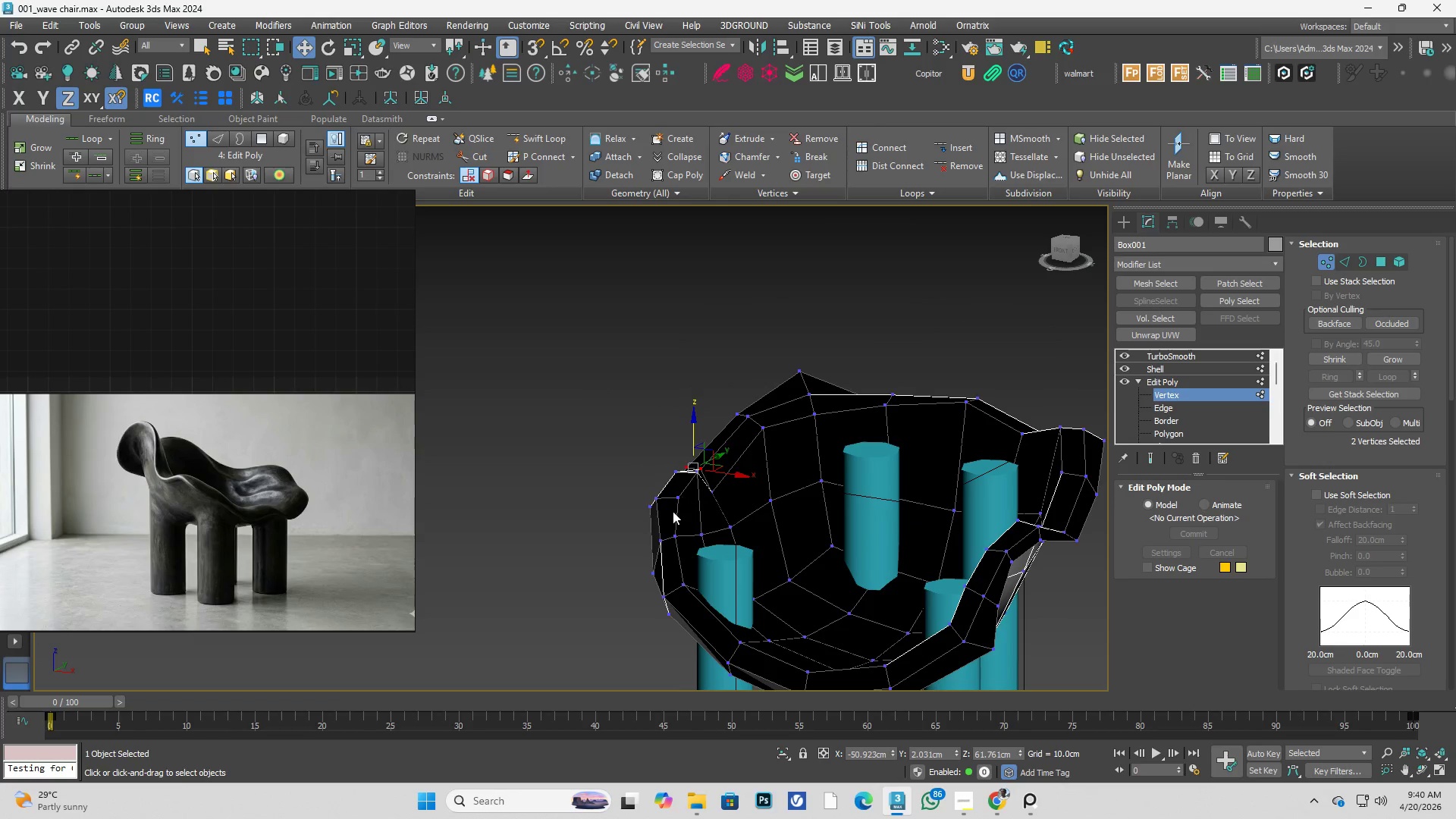 
left_click_drag(start_coordinate=[601, 439], to_coordinate=[725, 546])
 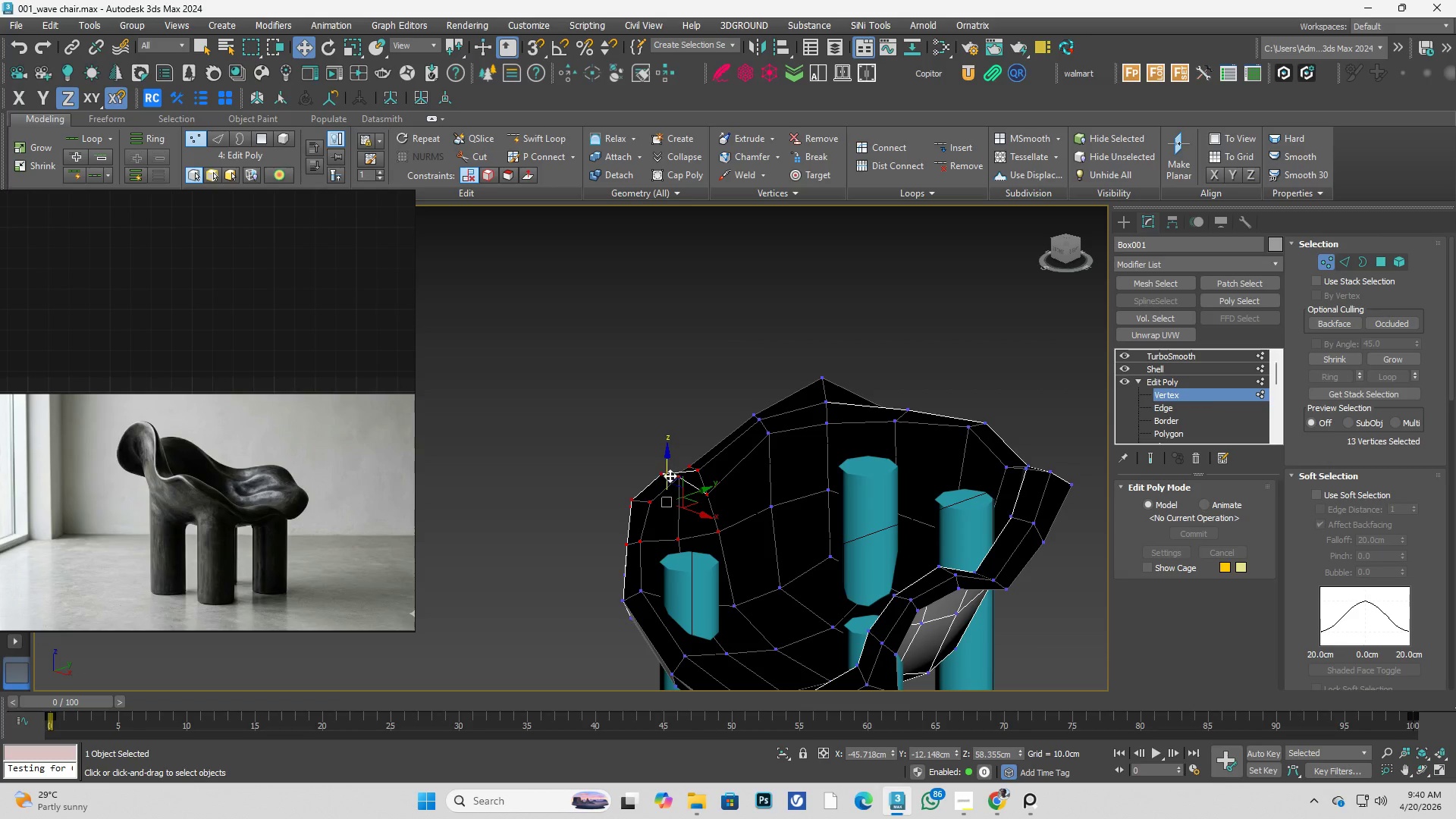 
left_click_drag(start_coordinate=[665, 471], to_coordinate=[665, 480])
 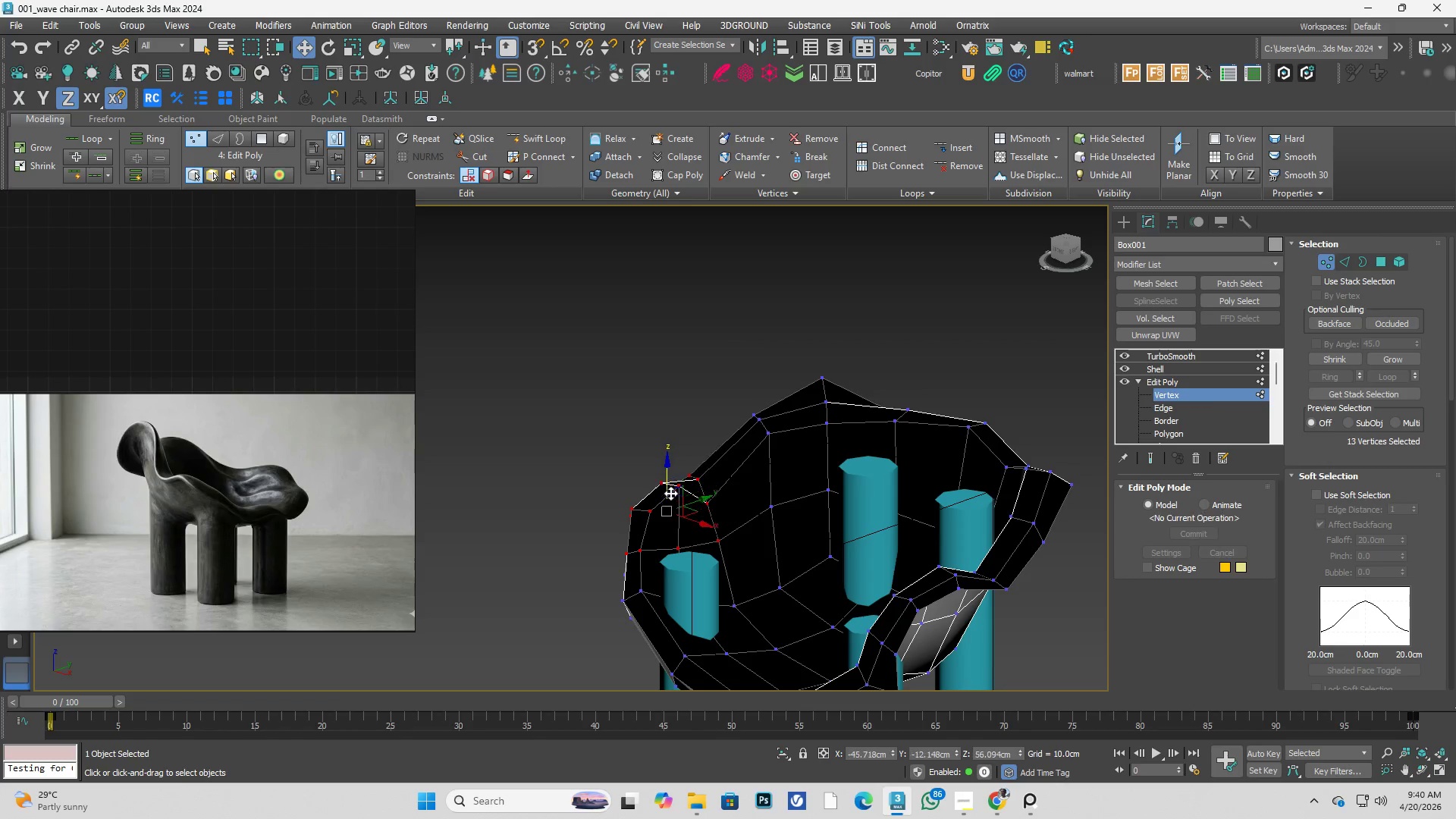 
hold_key(key=AltLeft, duration=0.52)
 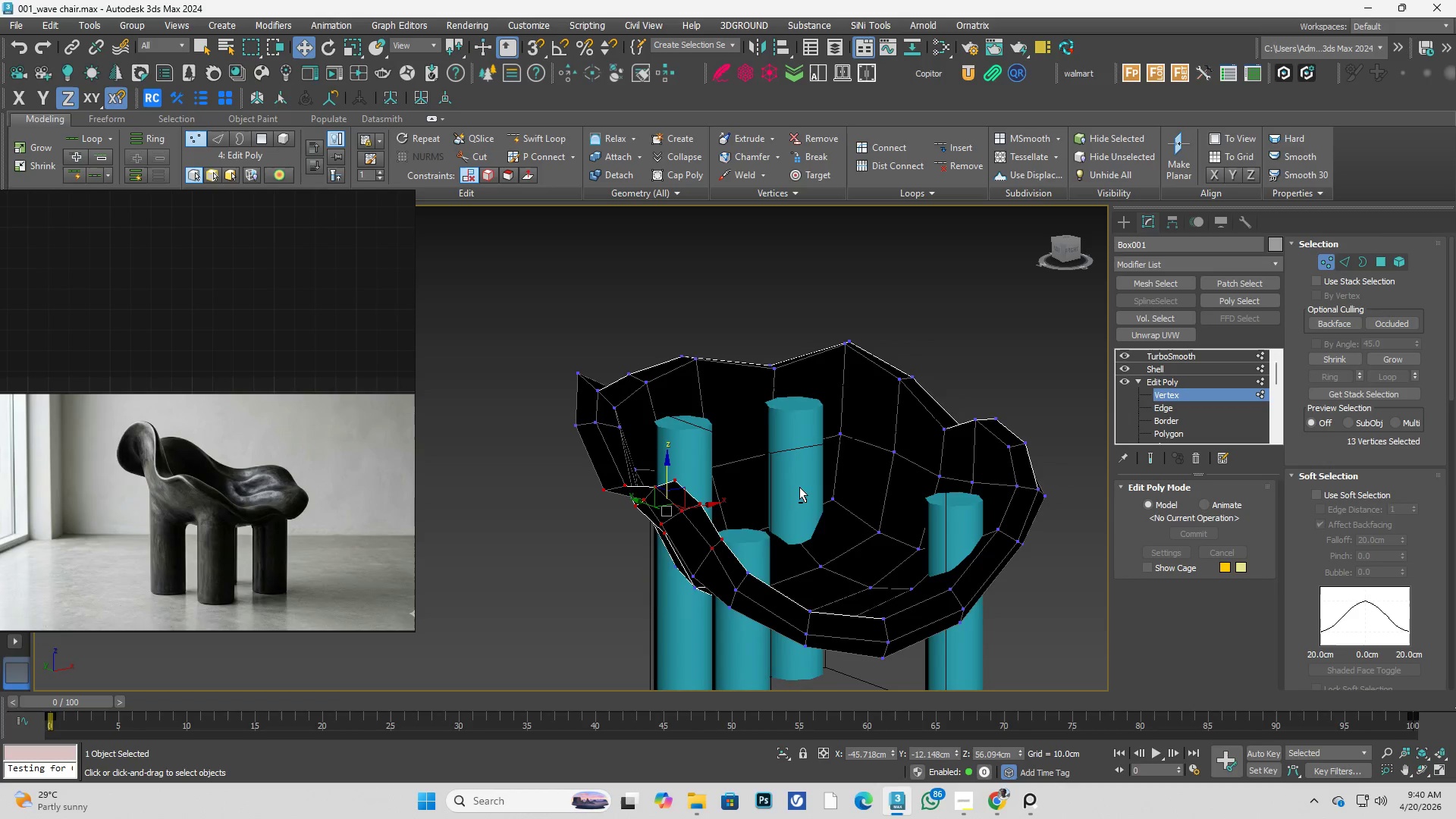 
key(Control+ControlLeft)
 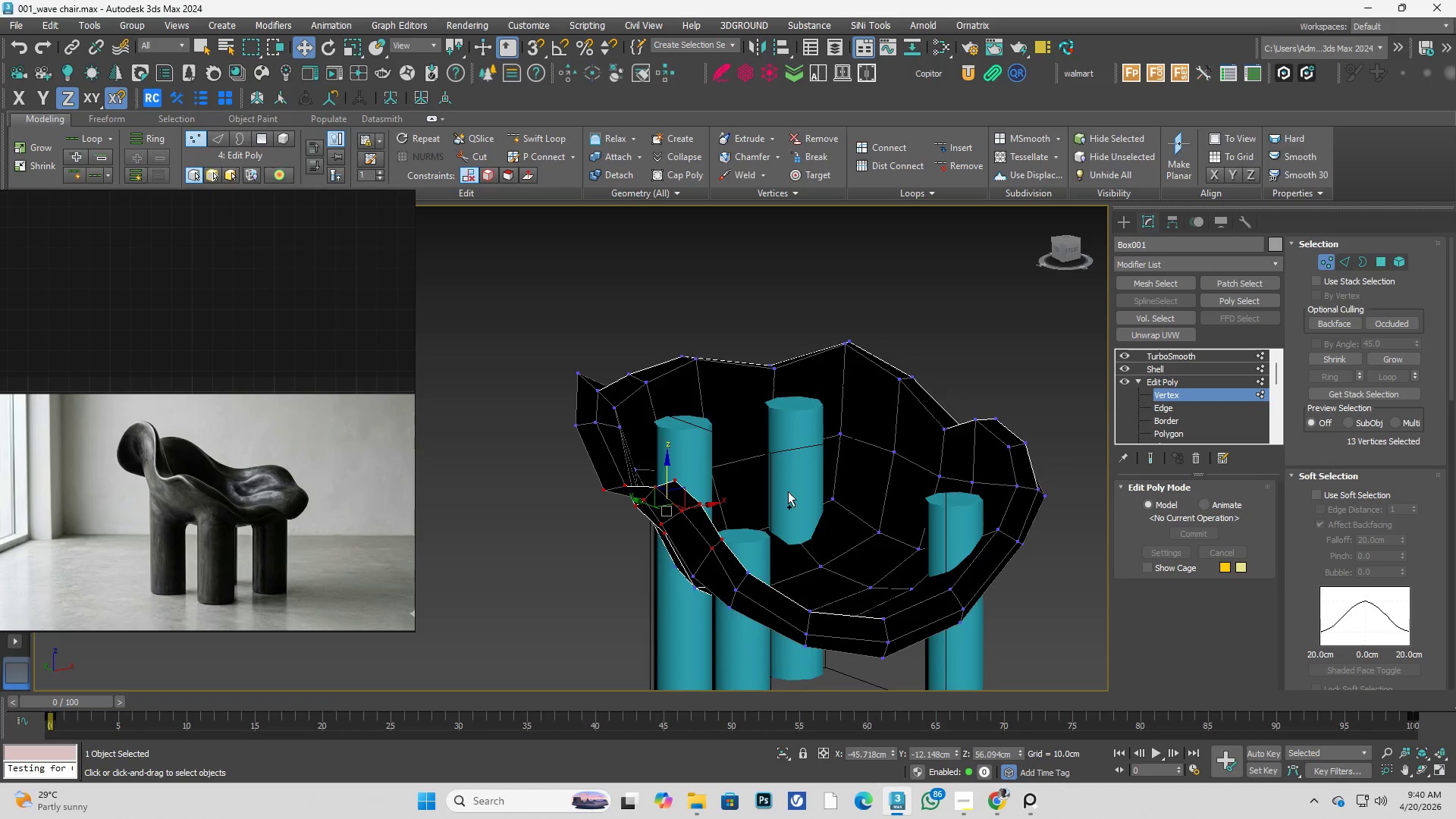 
key(Control+Space)
 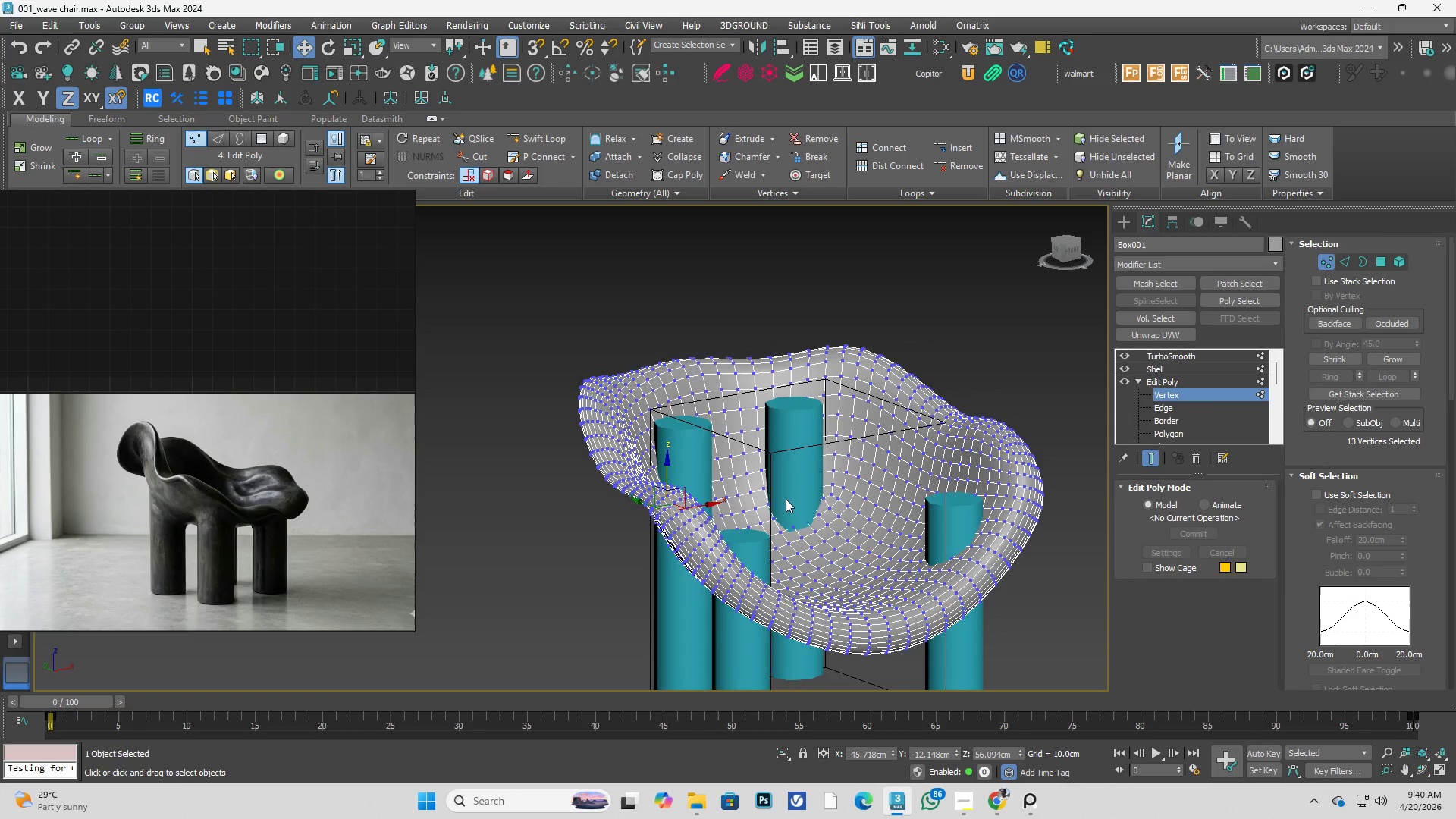 
hold_key(key=AltLeft, duration=0.8)
 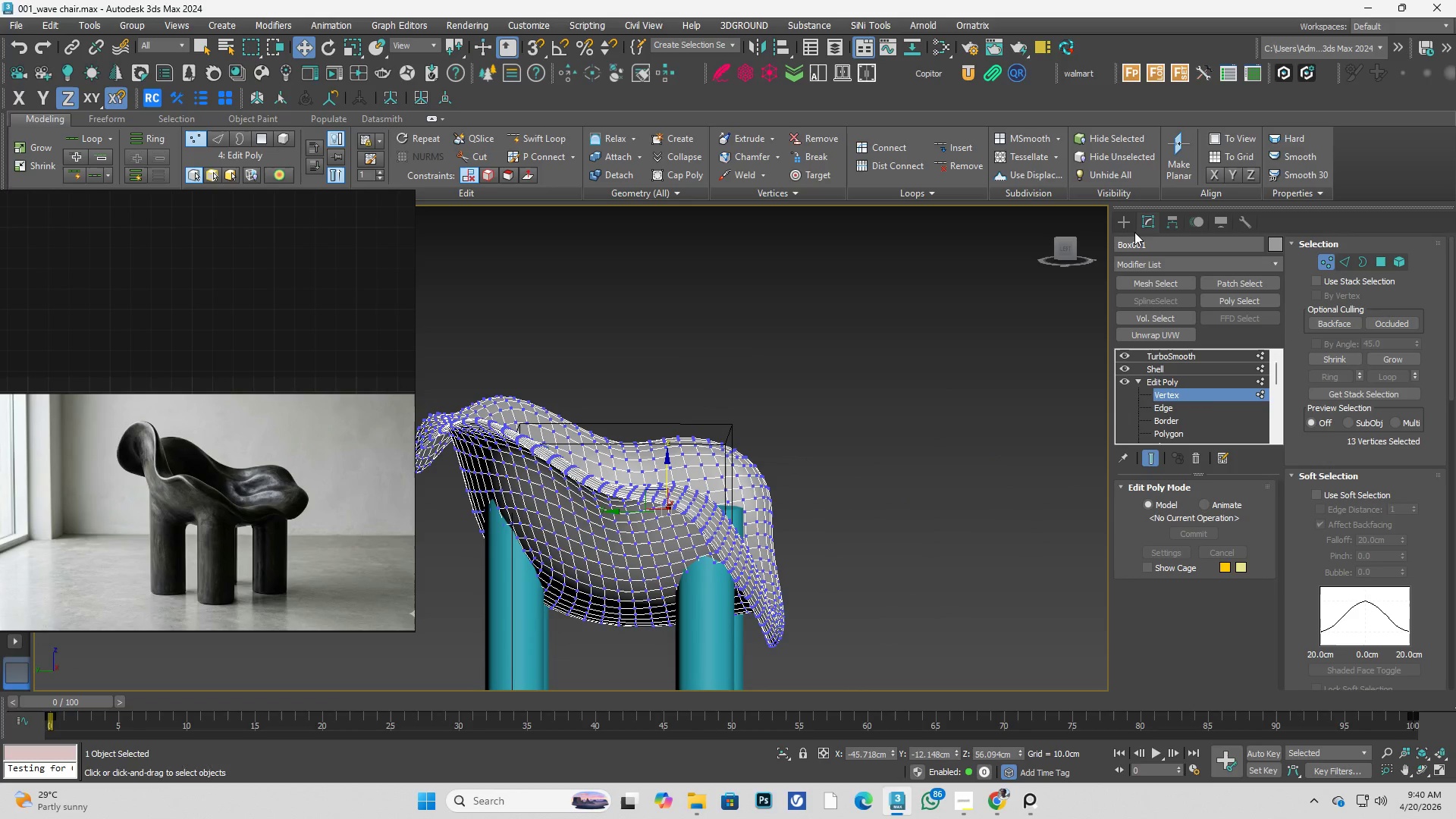 
left_click([1133, 223])
 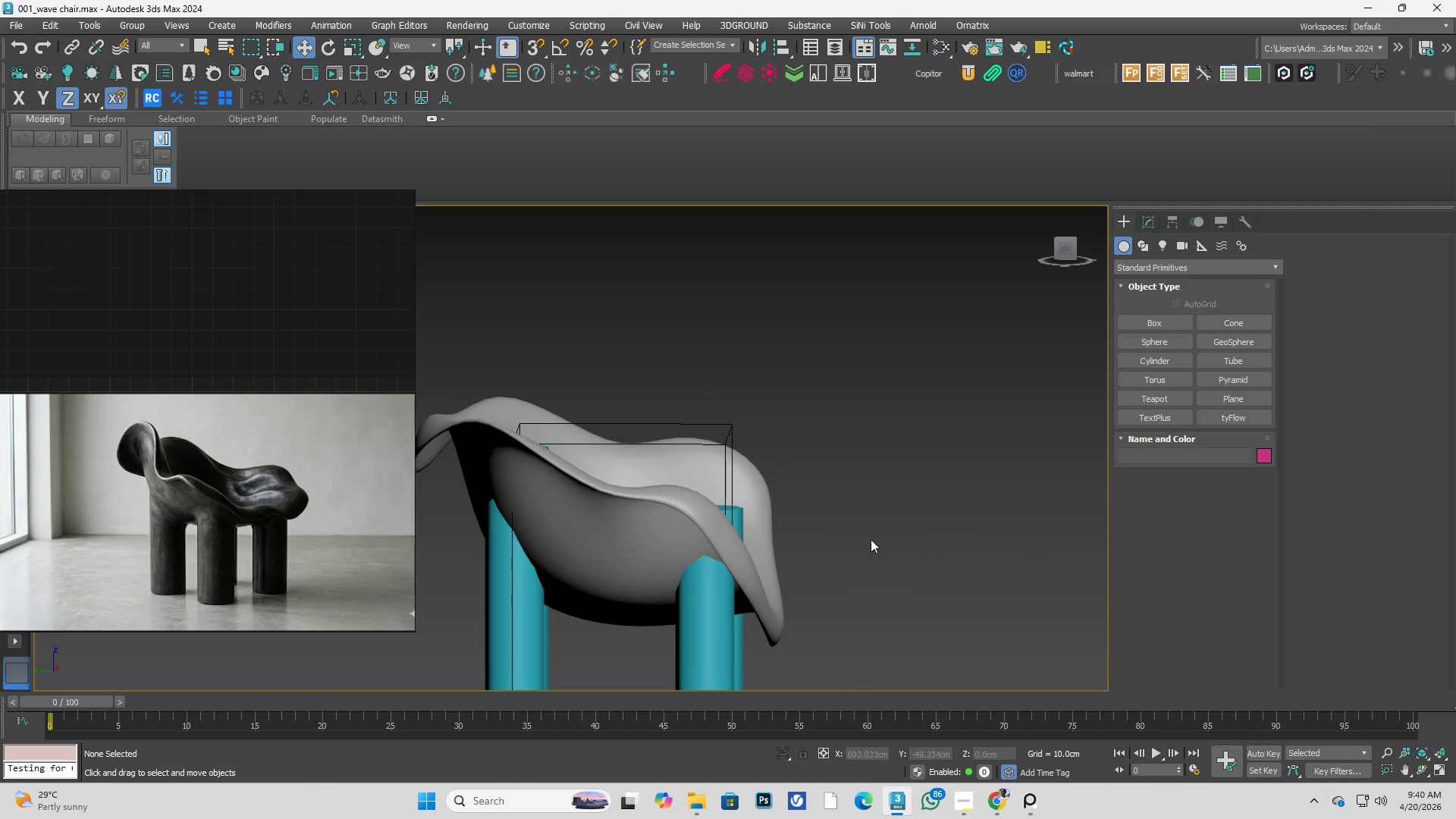 
left_click([732, 566])
 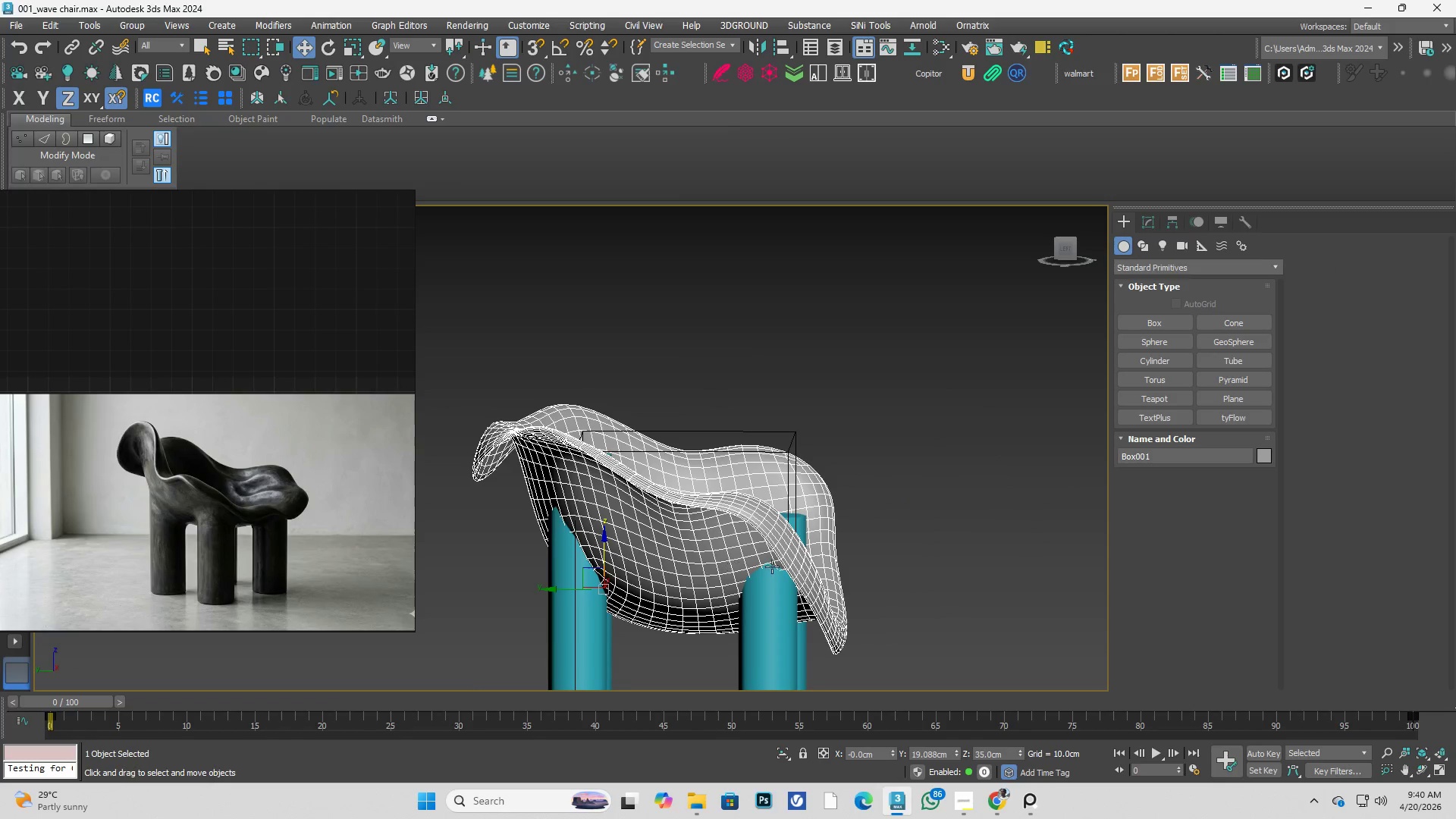 
hold_key(key=AltLeft, duration=0.44)
 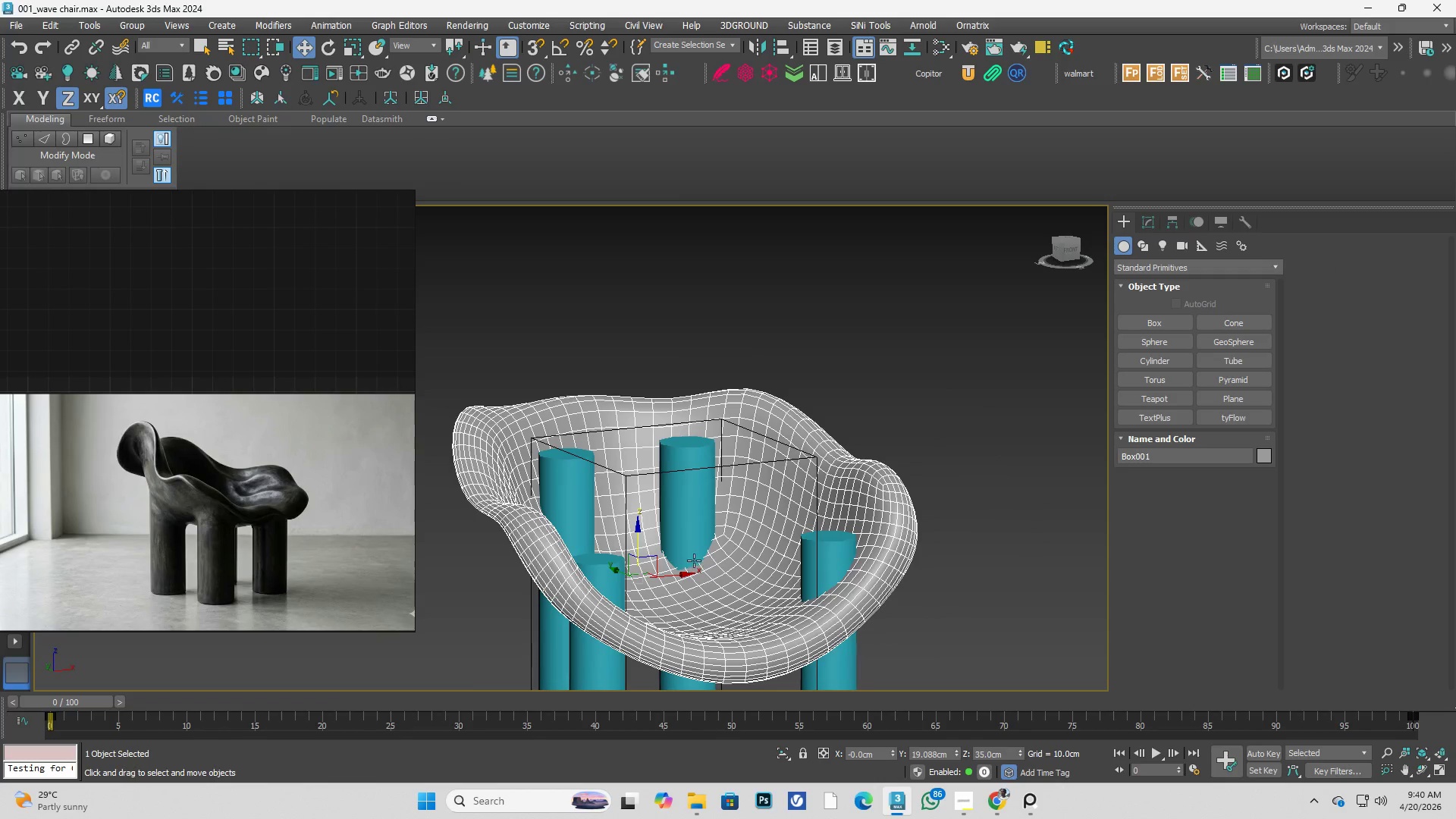 
scroll: coordinate [732, 566], scroll_direction: none, amount: 0.0
 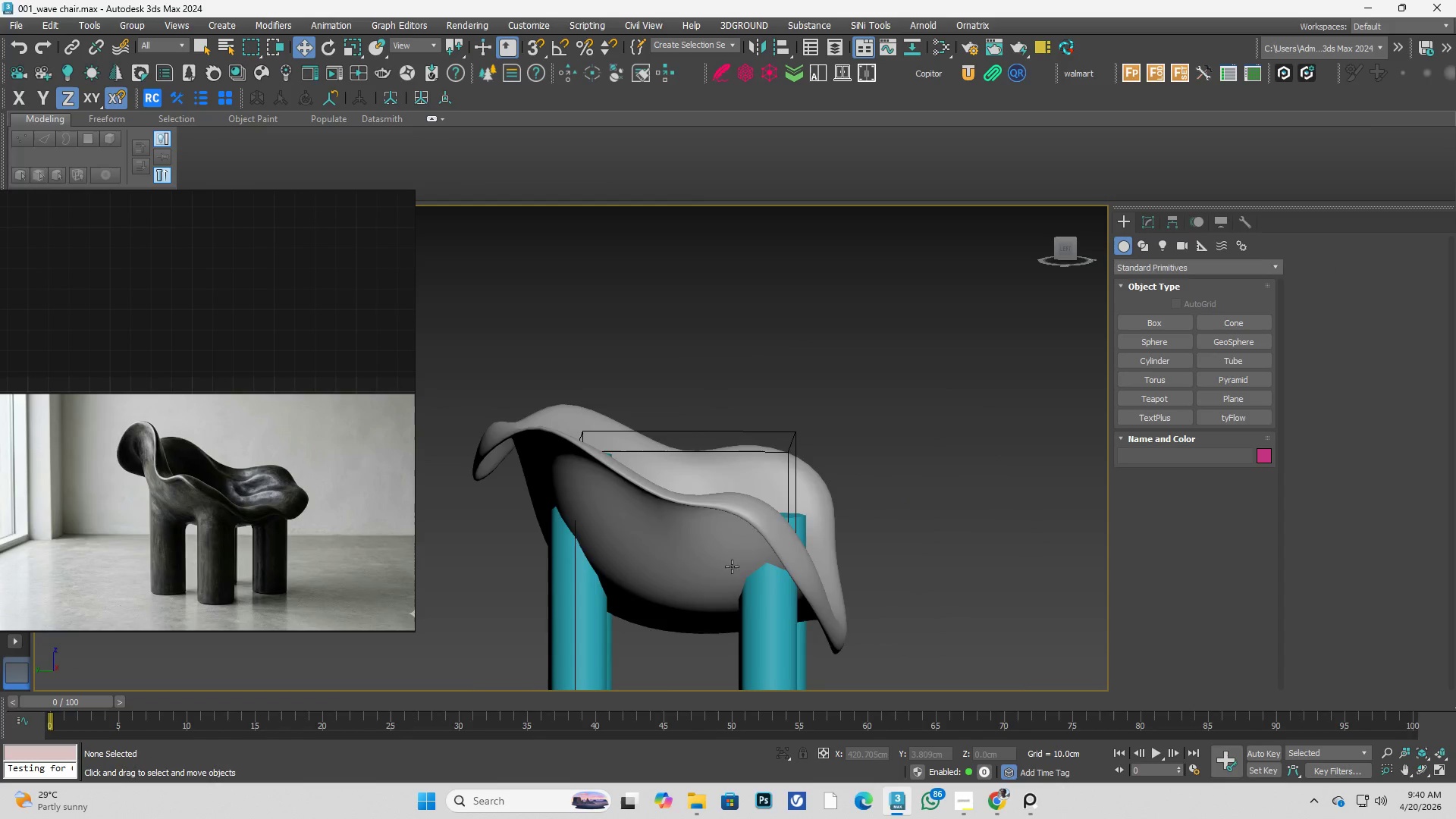 
hold_key(key=AltLeft, duration=0.77)
 